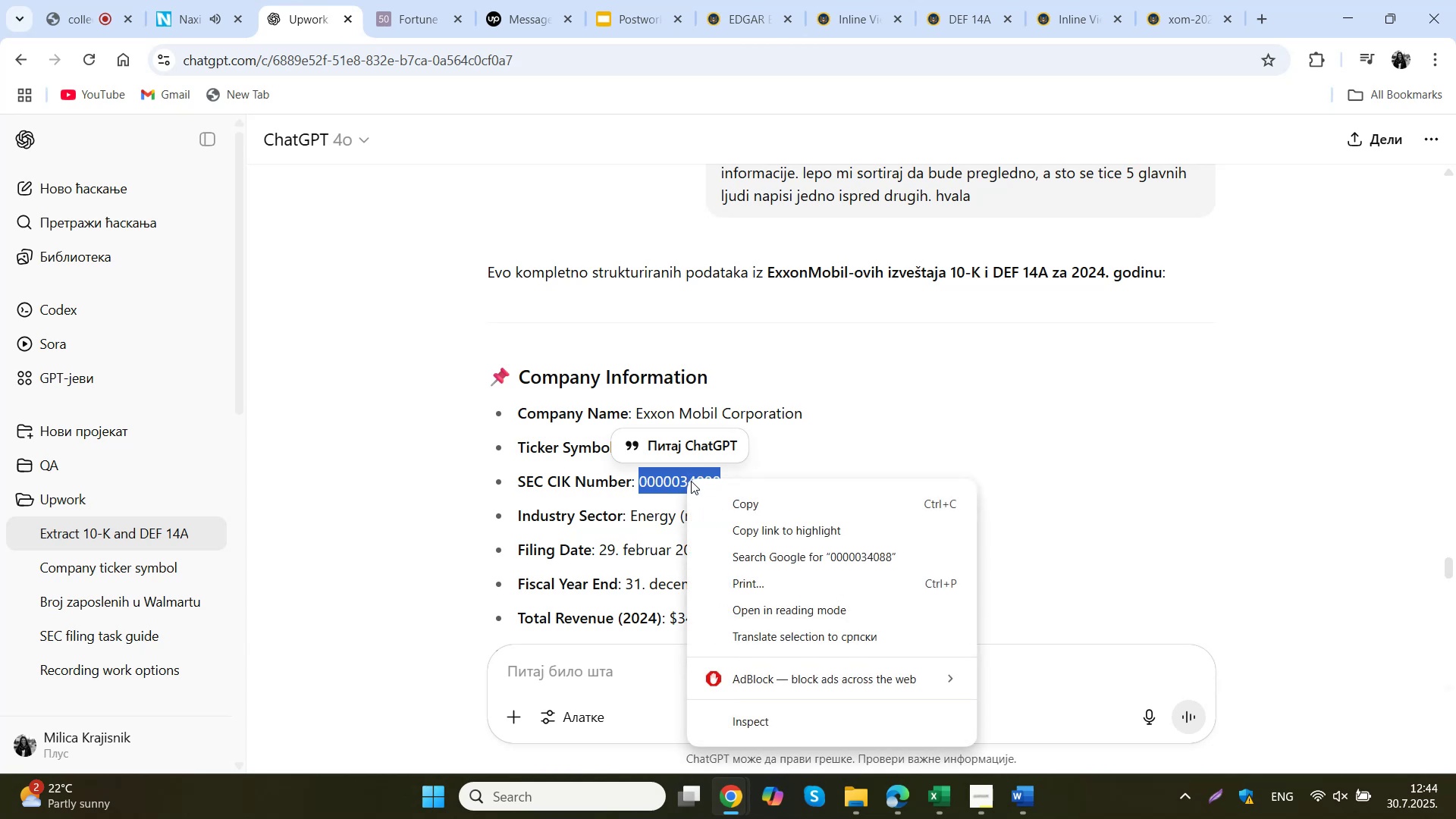 
left_click([742, 505])
 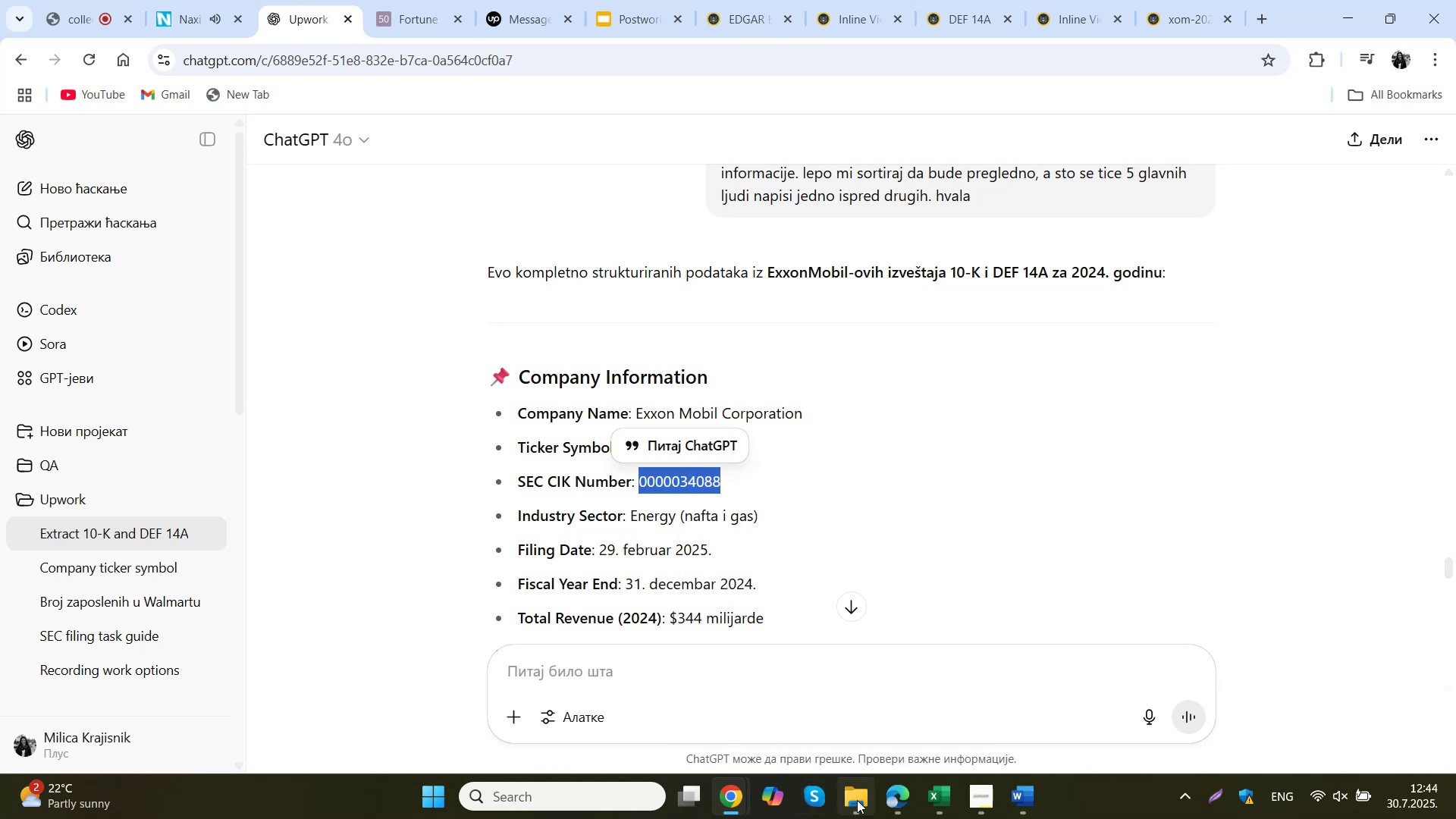 
left_click([935, 808])
 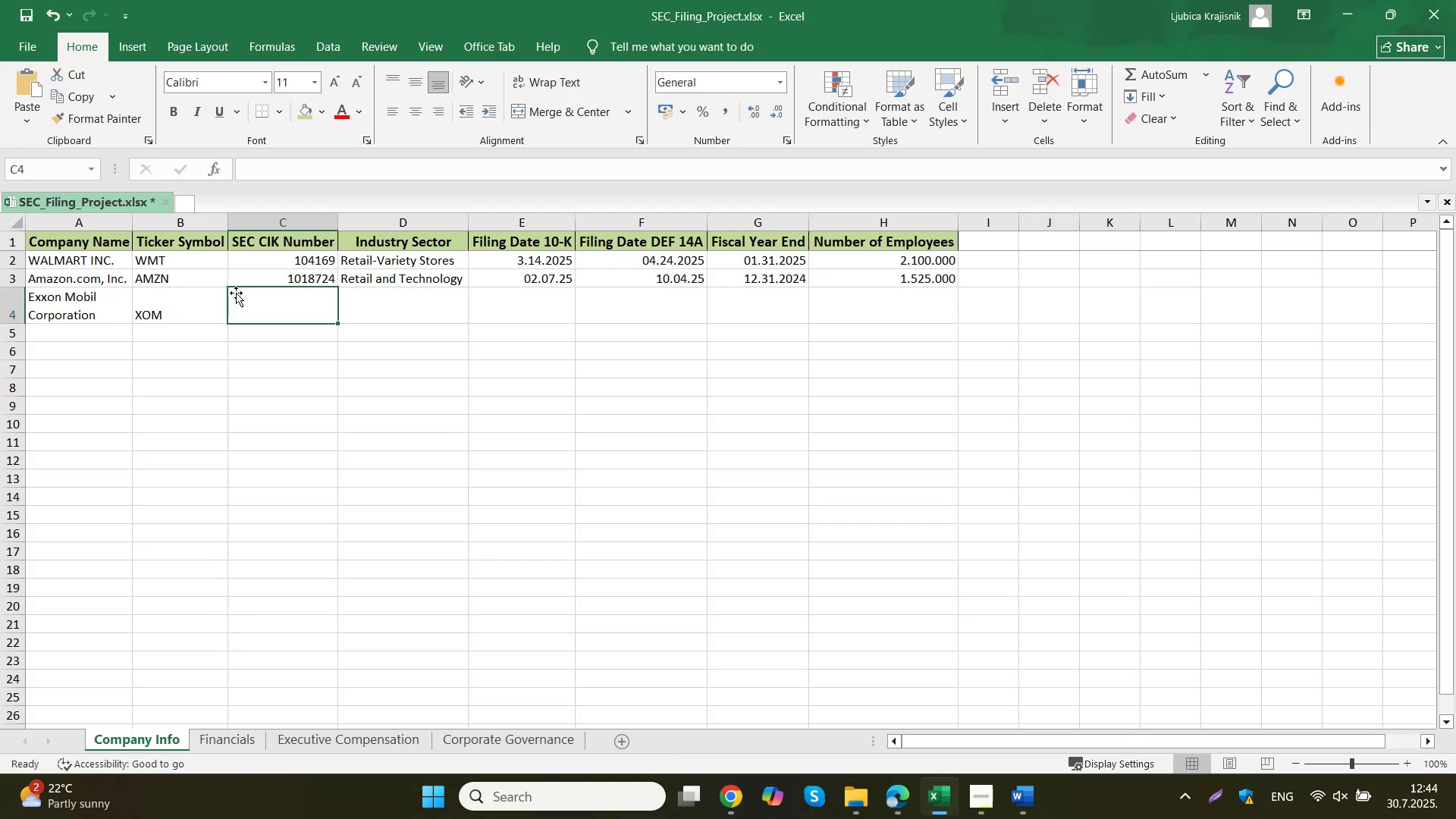 
double_click([270, 322])
 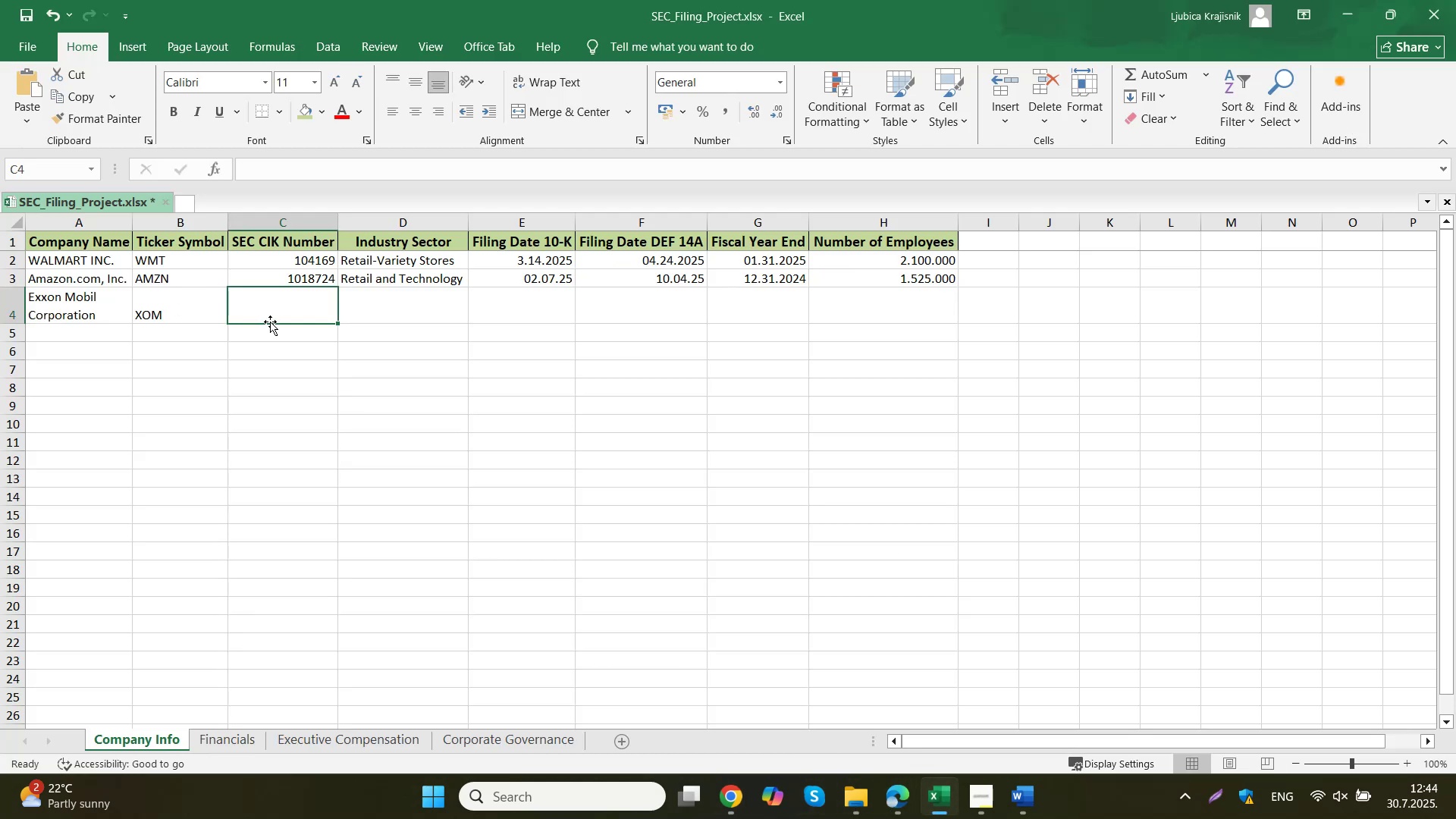 
triple_click([273, 312])
 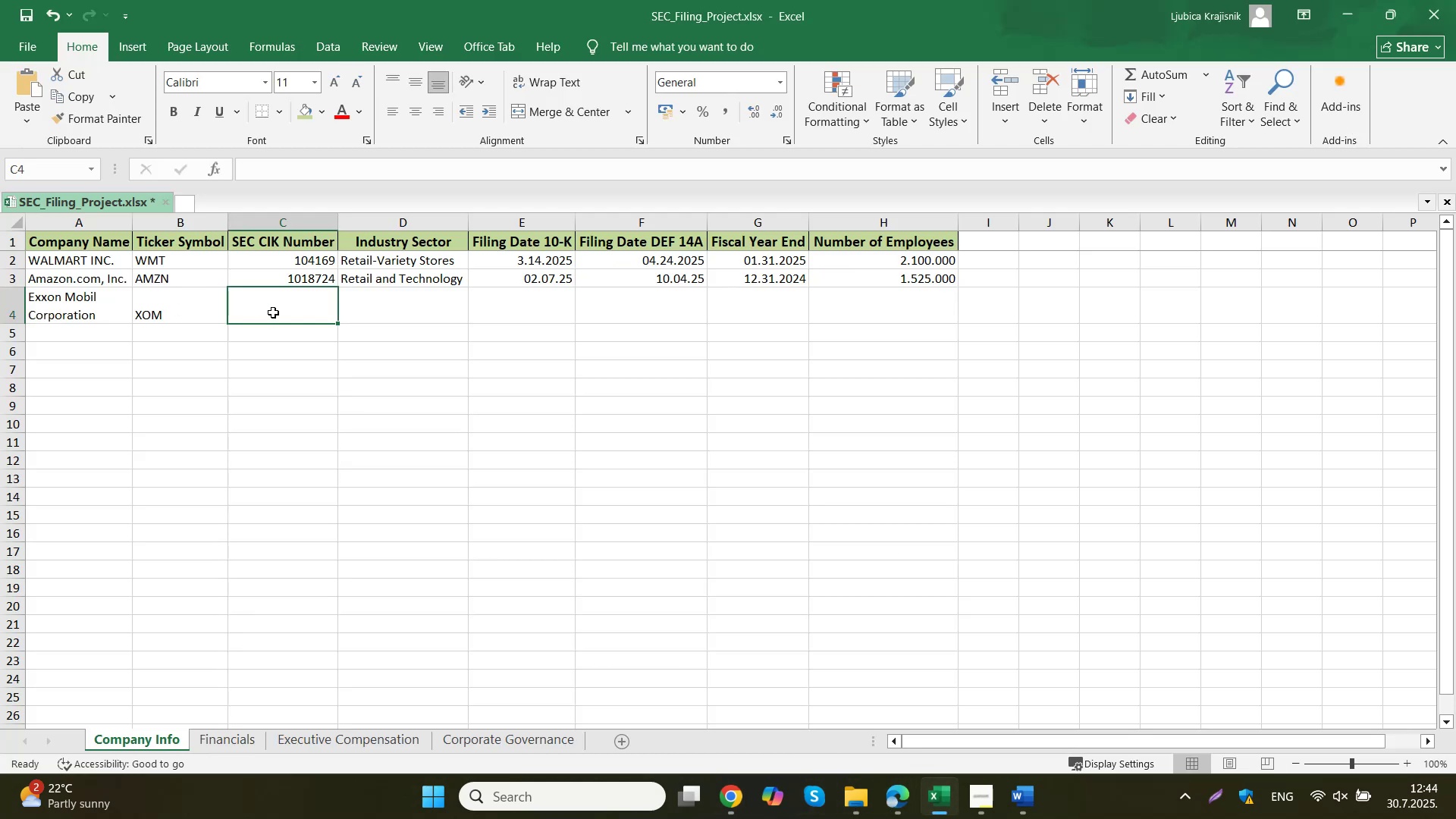 
triple_click([273, 312])
 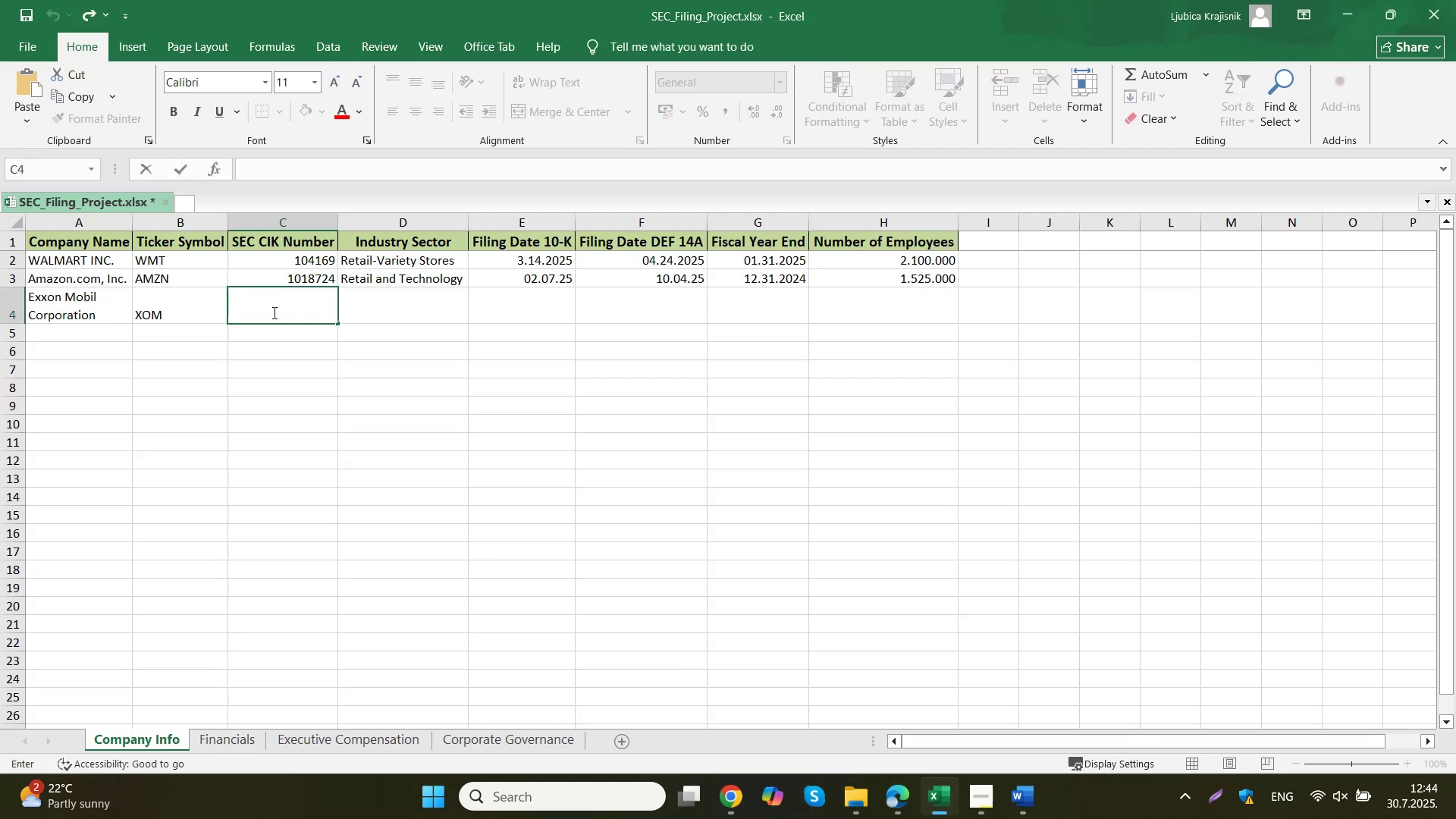 
key(Control+V)
 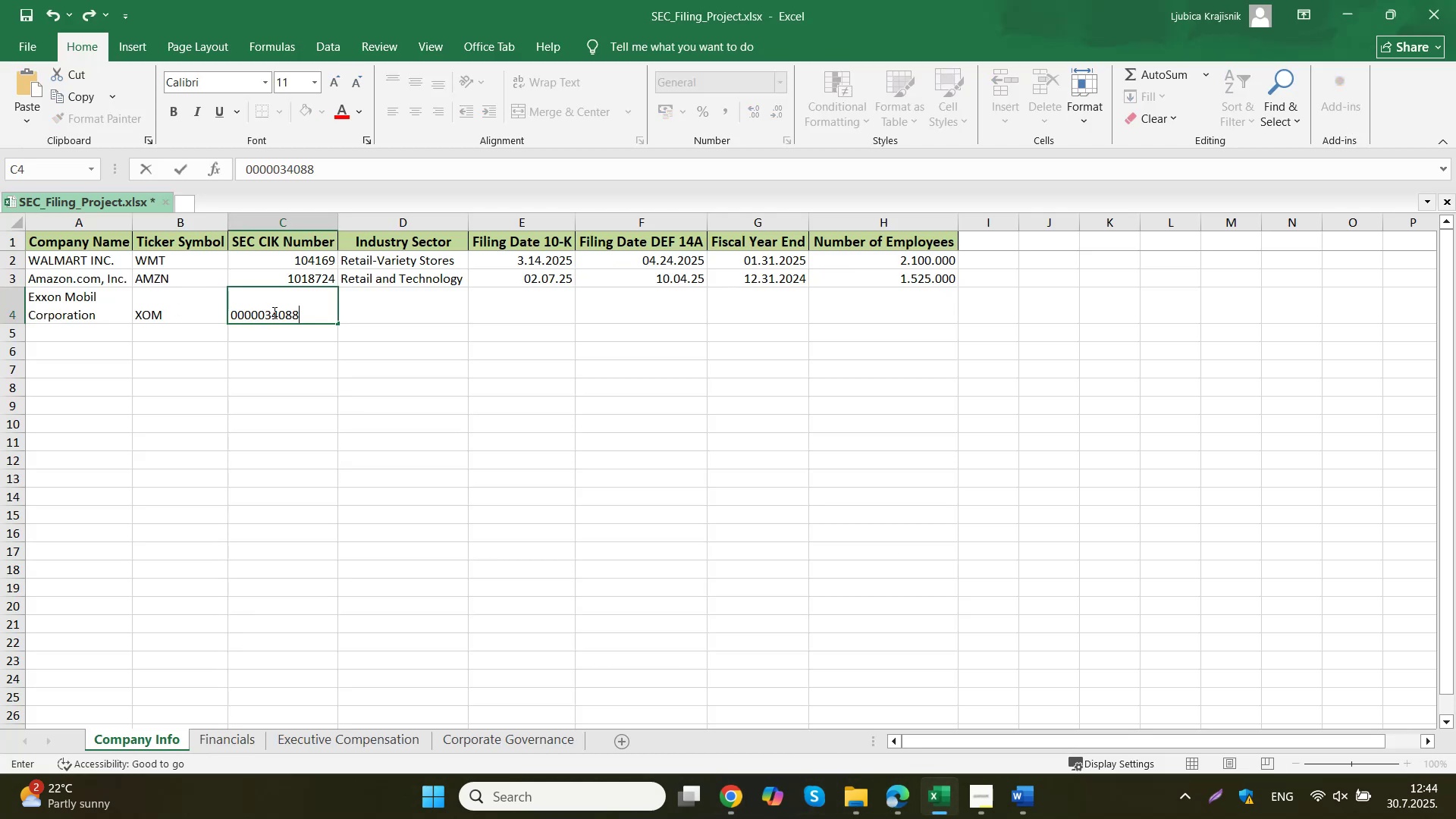 
key(Tab)
 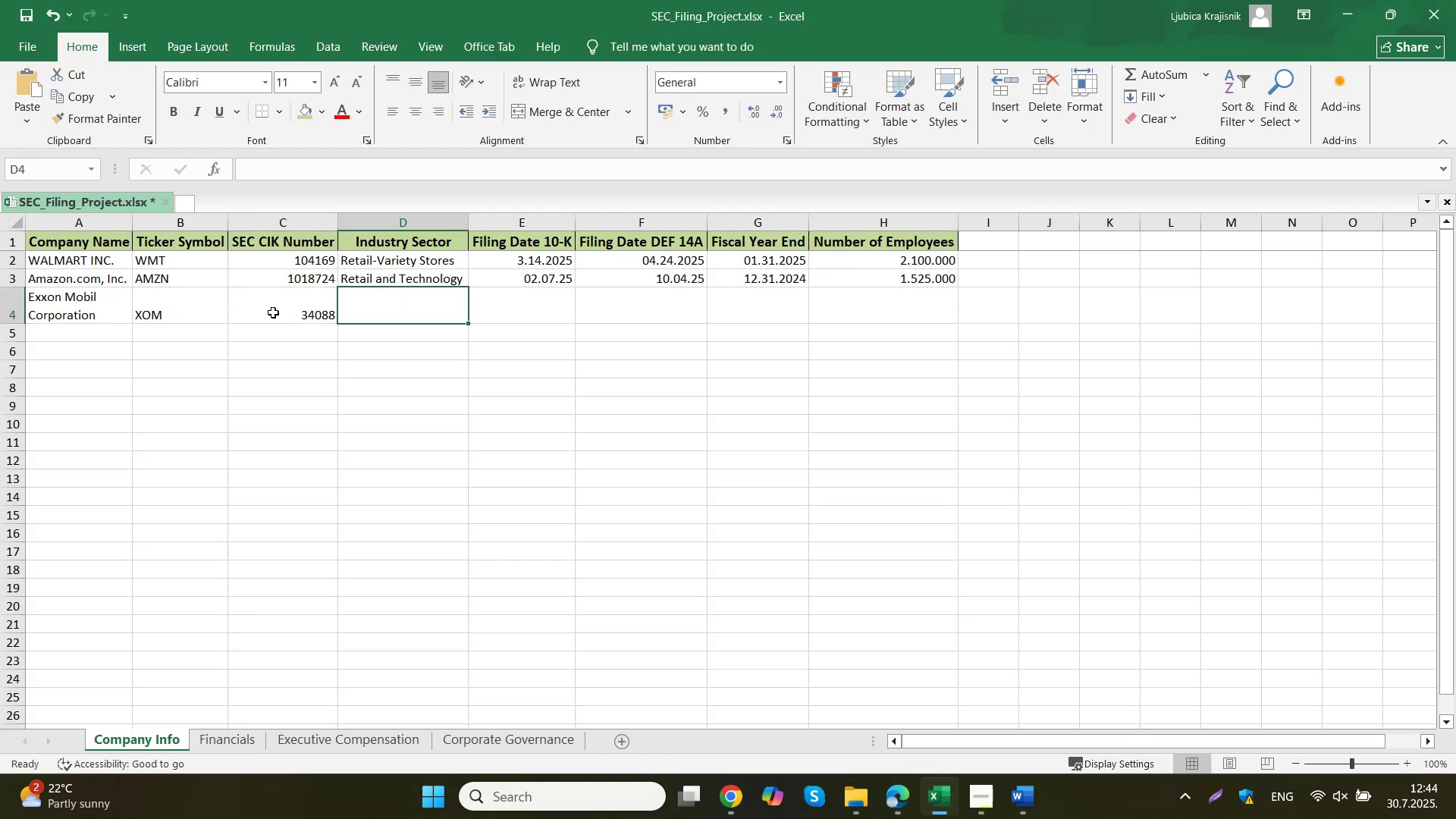 
left_click([273, 312])
 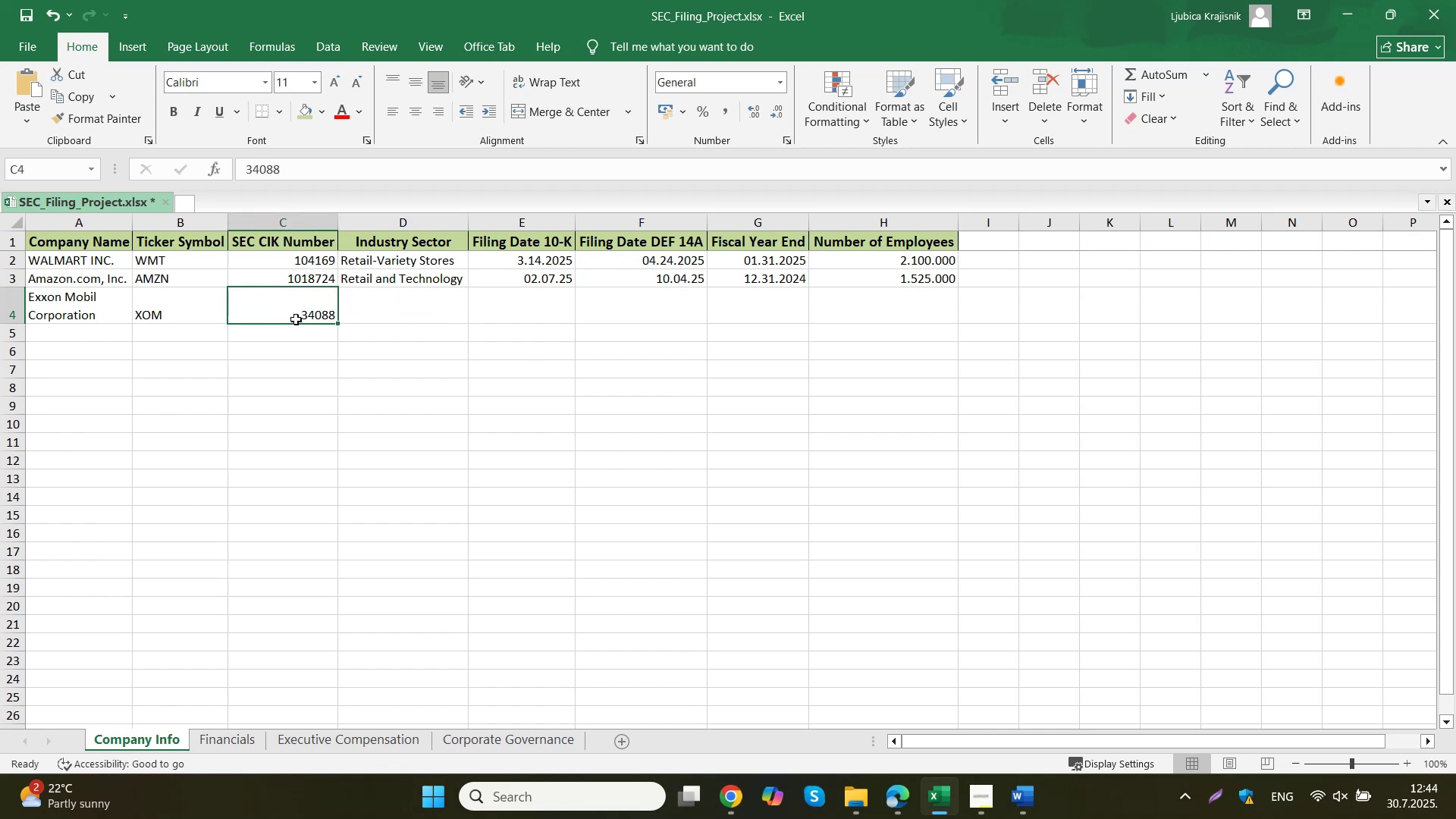 
left_click([296, 319])
 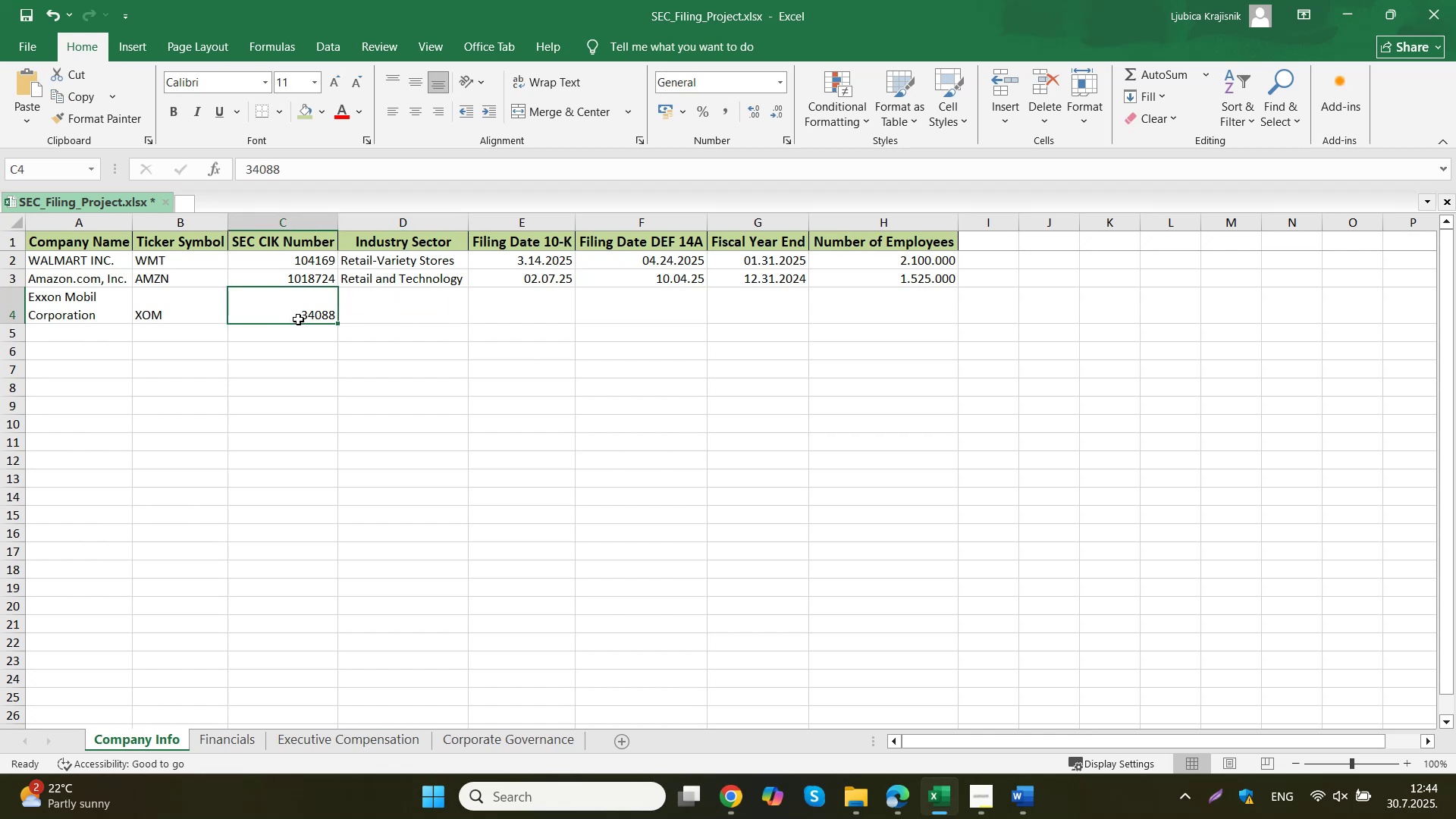 
double_click([296, 314])
 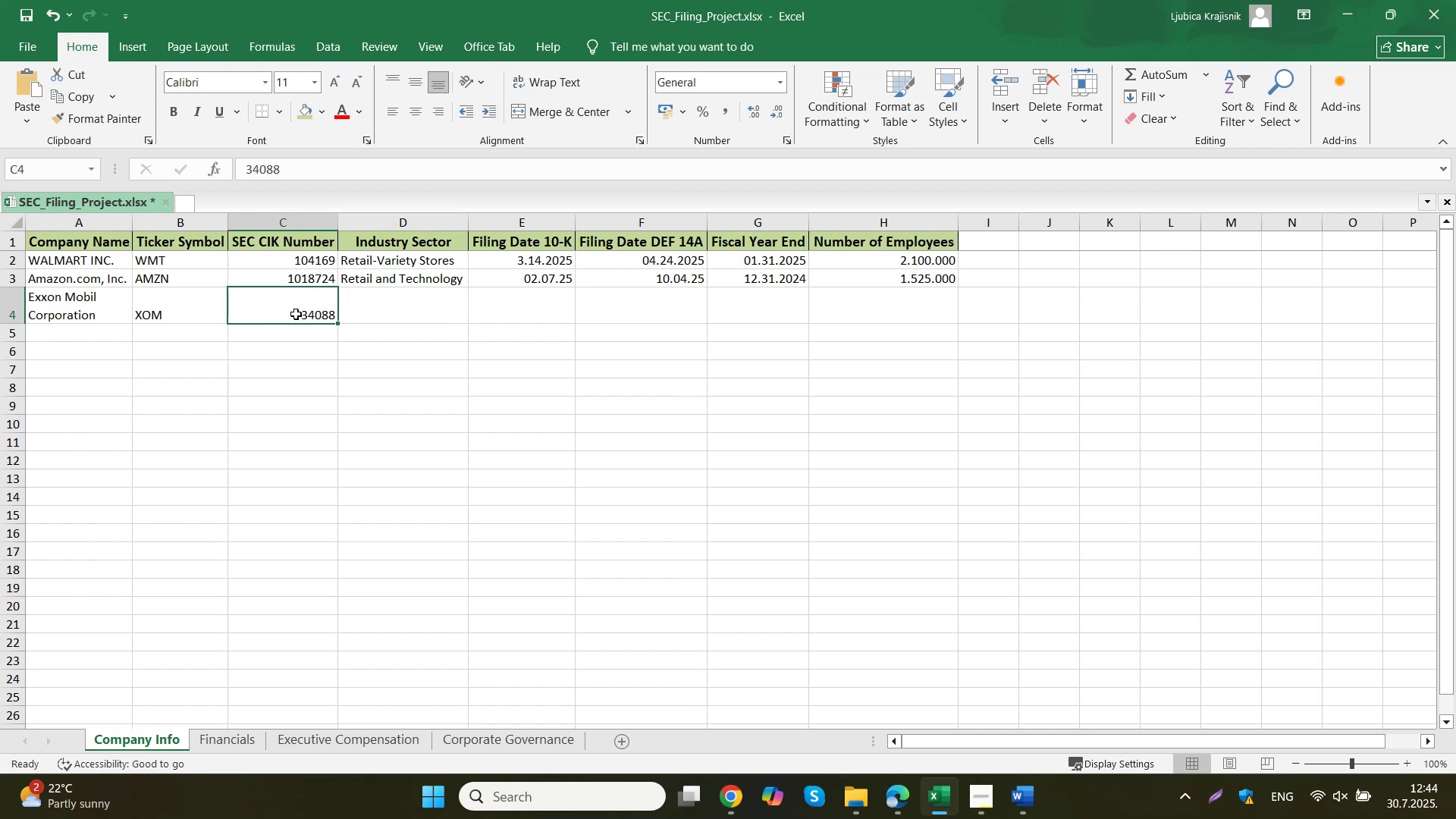 
triple_click([296, 314])
 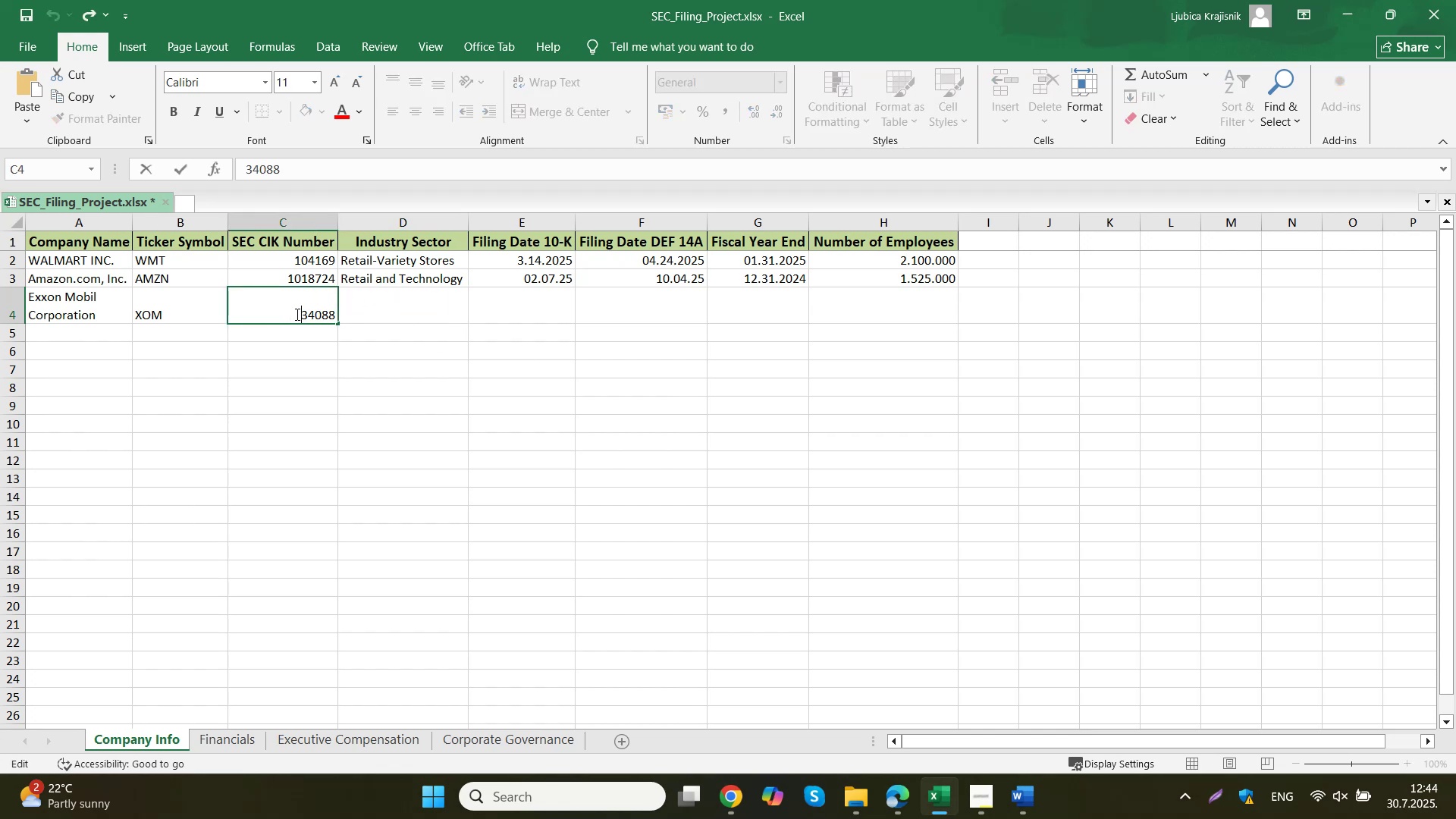 
key(Numpad0)
 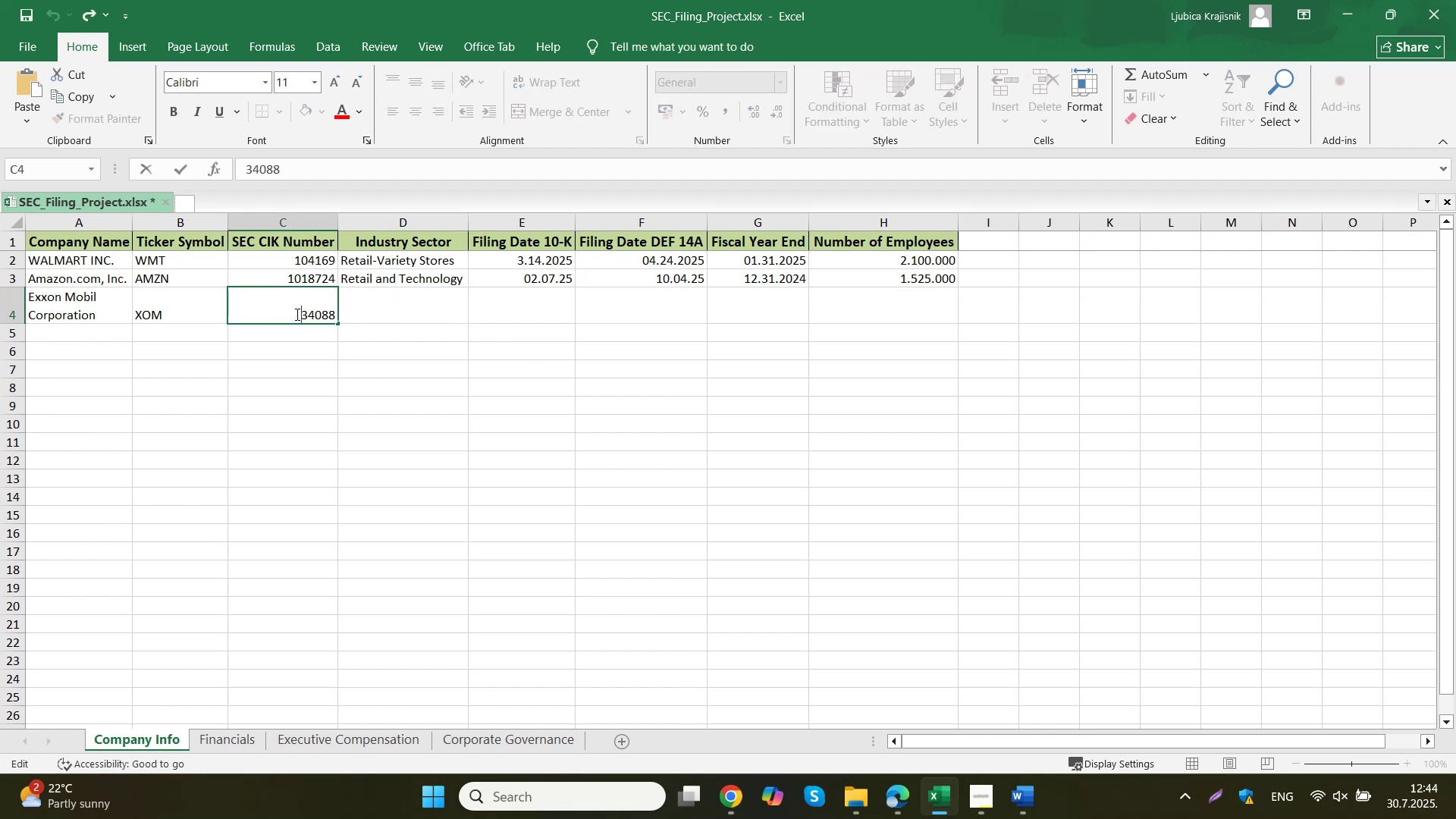 
key(Numpad0)
 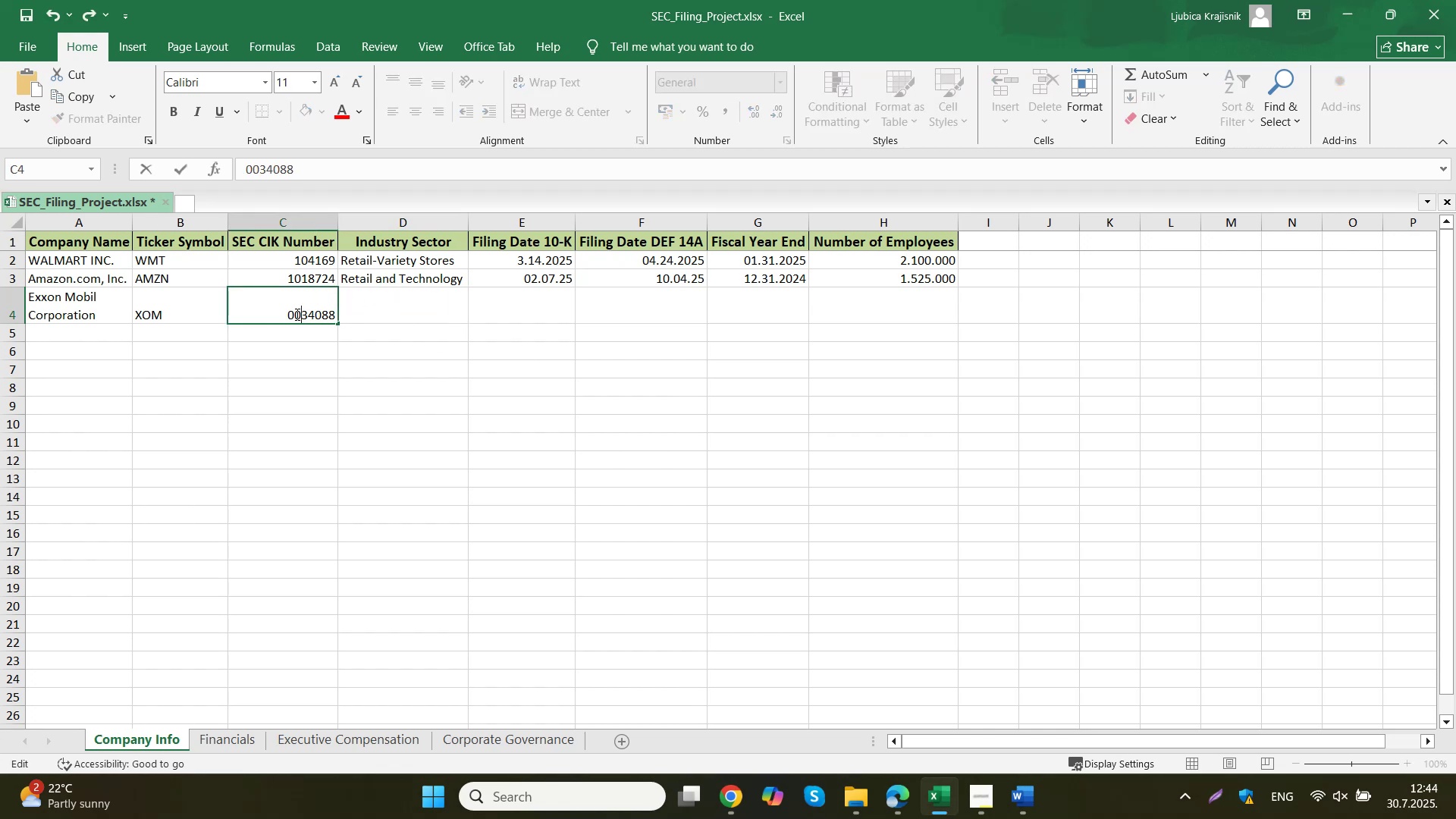 
left_click([418, 316])
 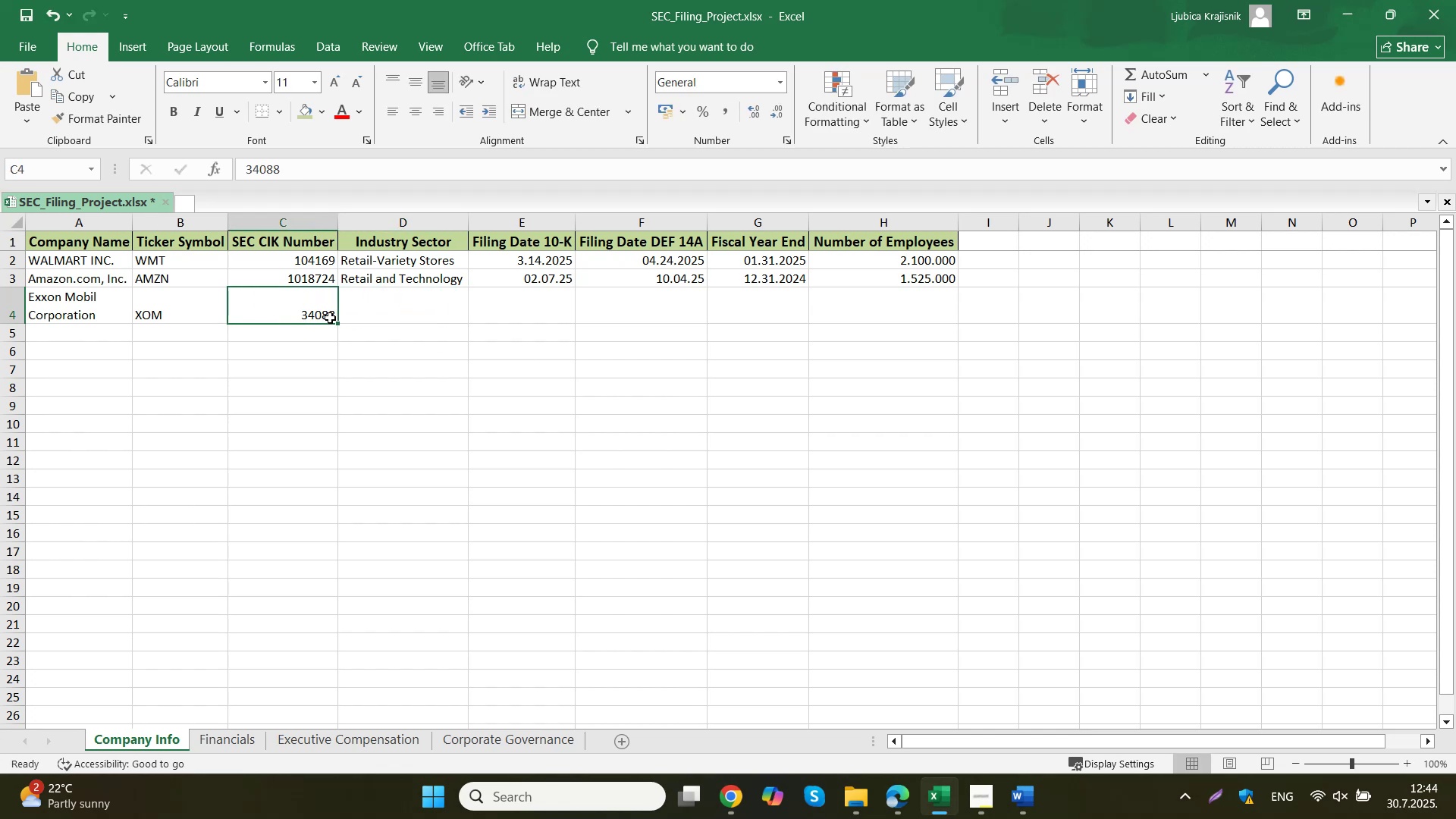 
right_click([330, 318])
 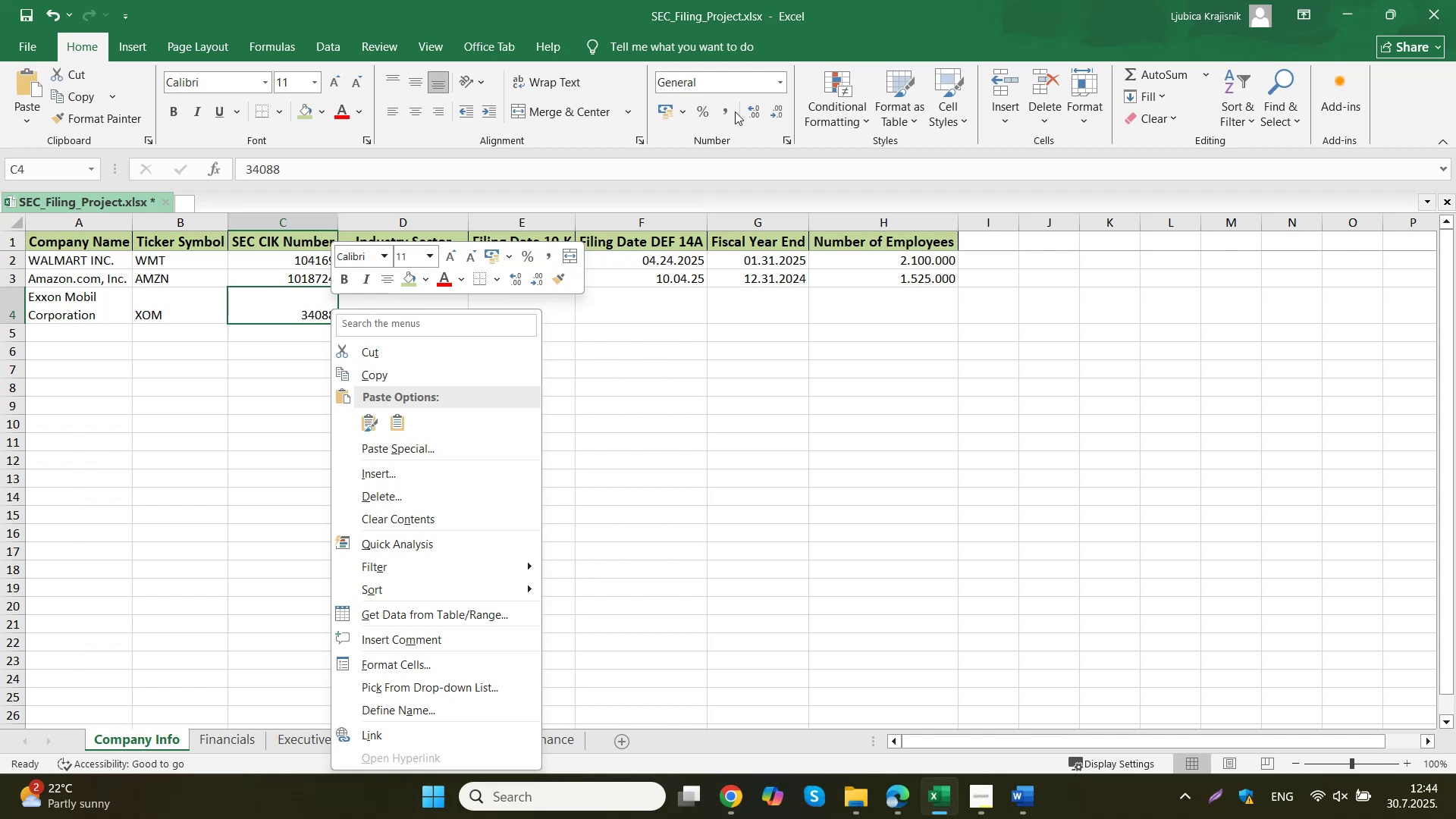 
left_click([781, 81])
 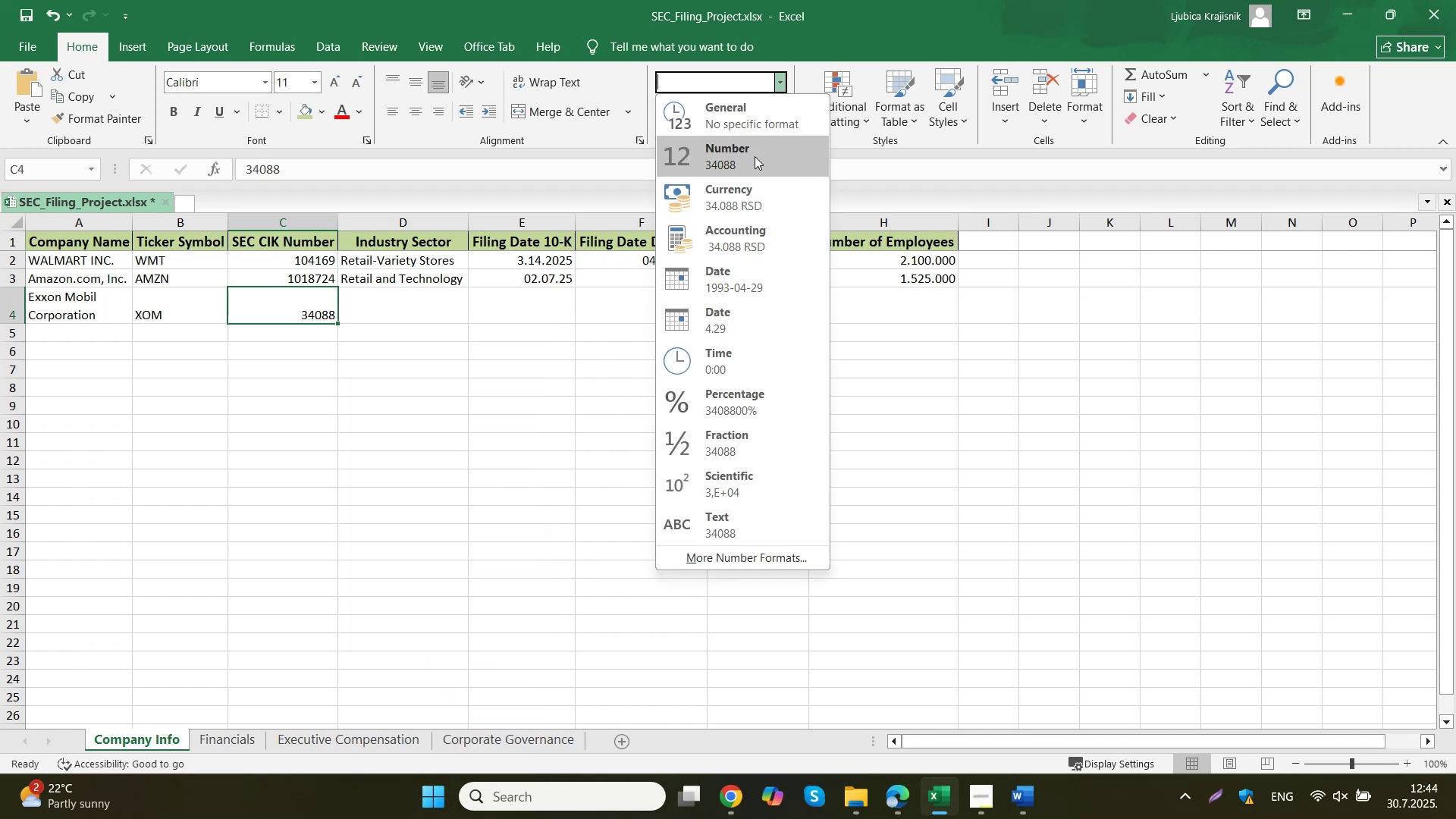 
left_click([788, 562])
 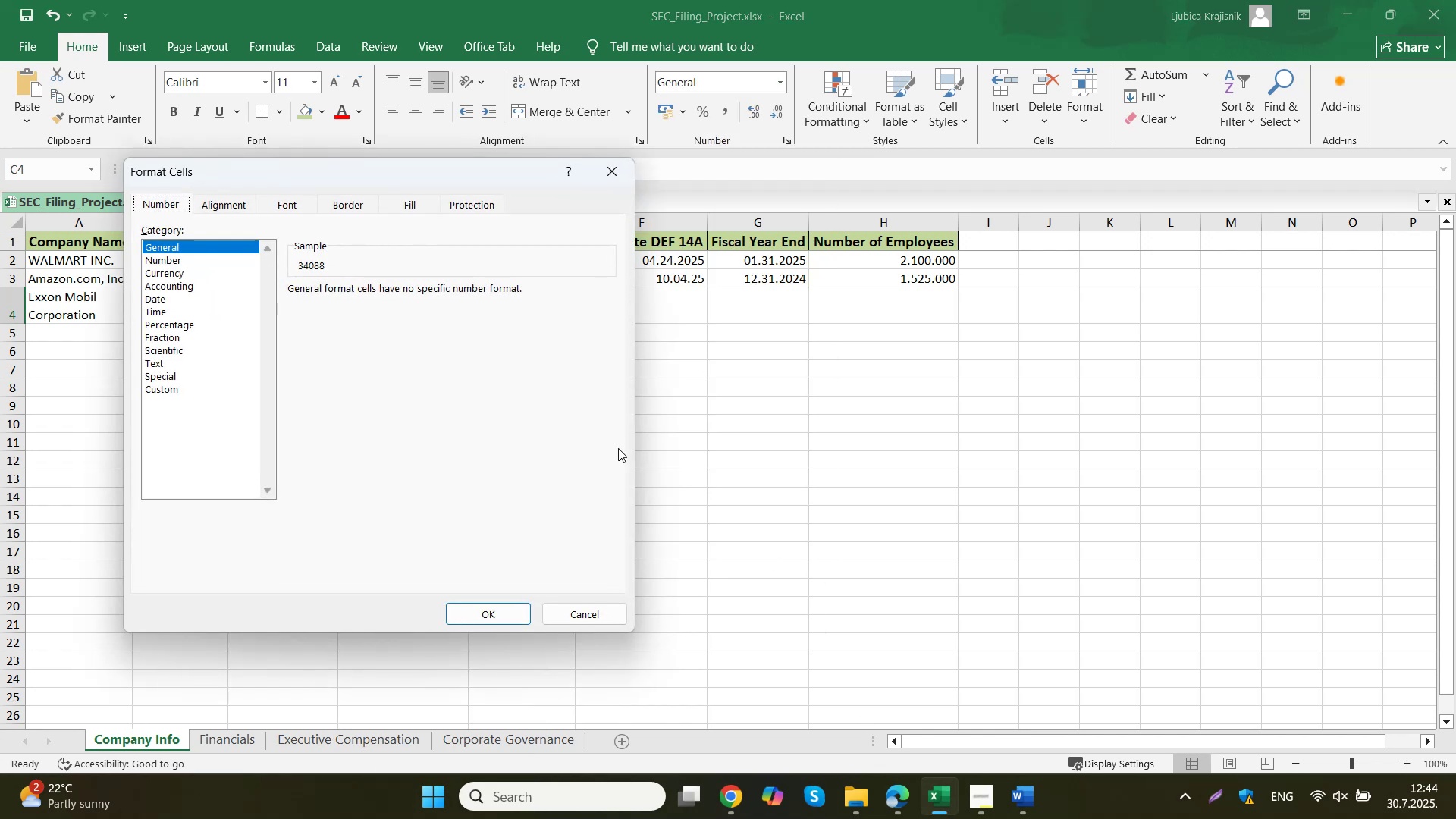 
left_click([182, 264])
 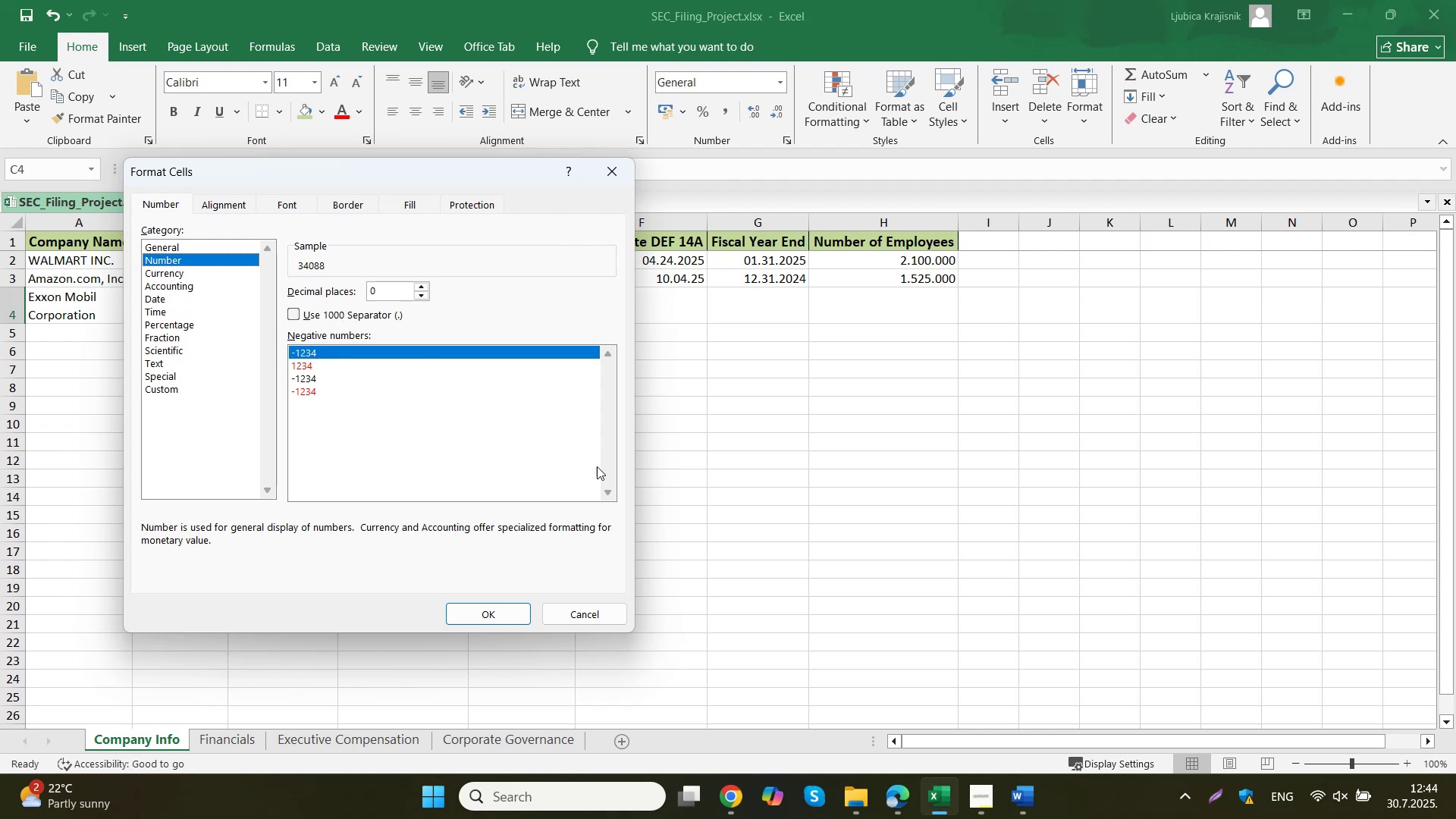 
wait(5.78)
 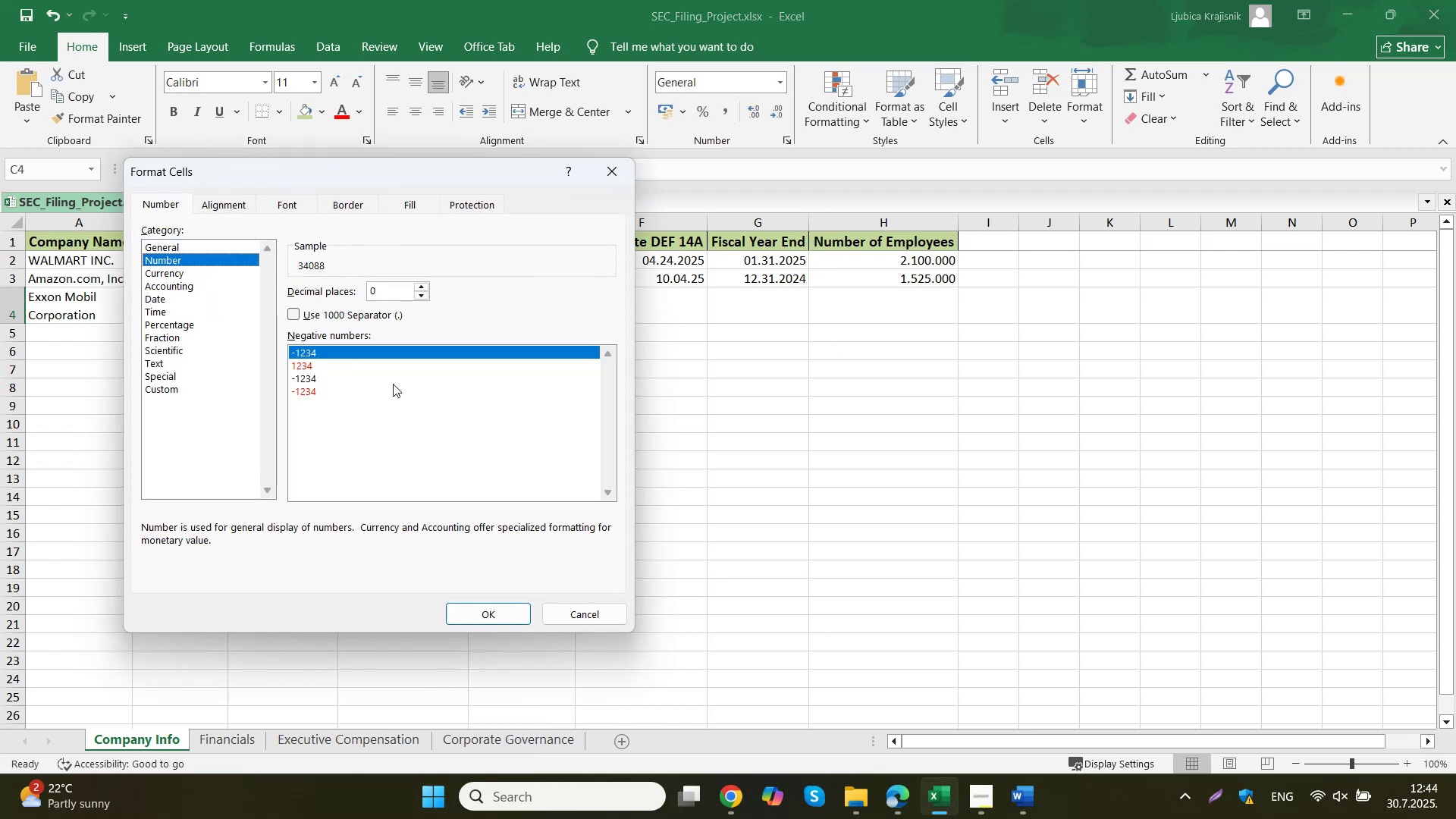 
double_click([644, 521])
 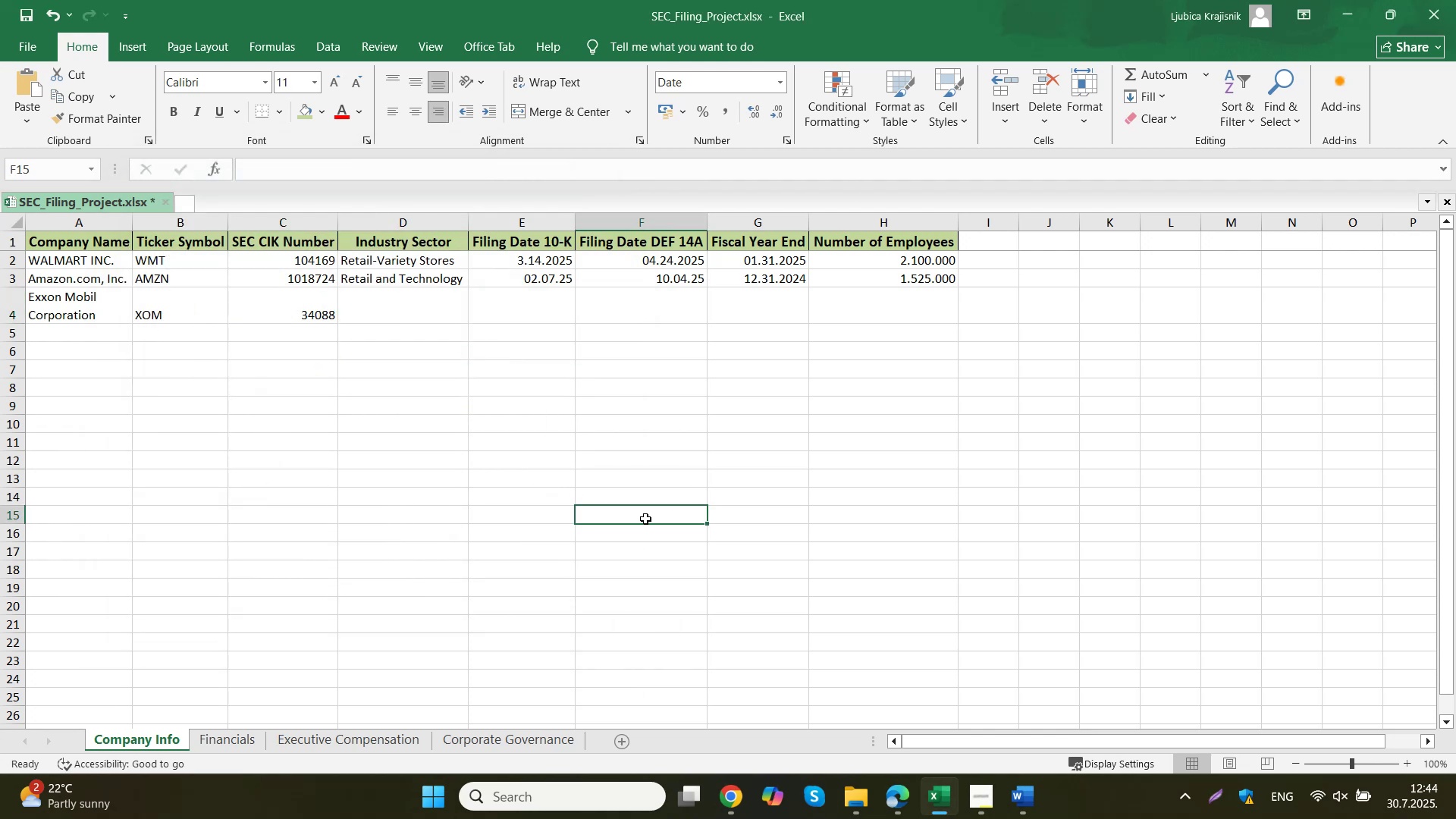 
wait(12.06)
 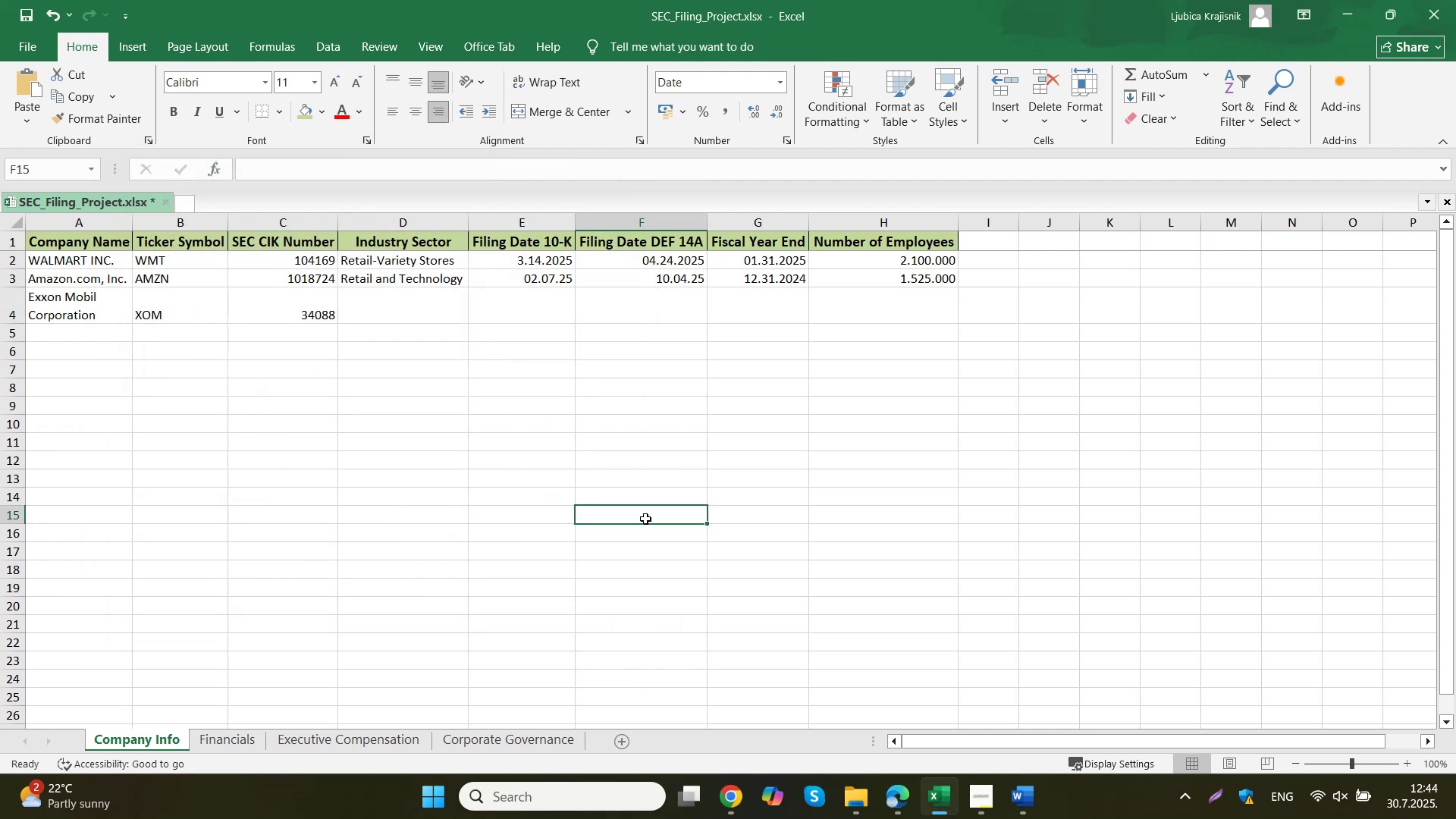 
key(Mute)
 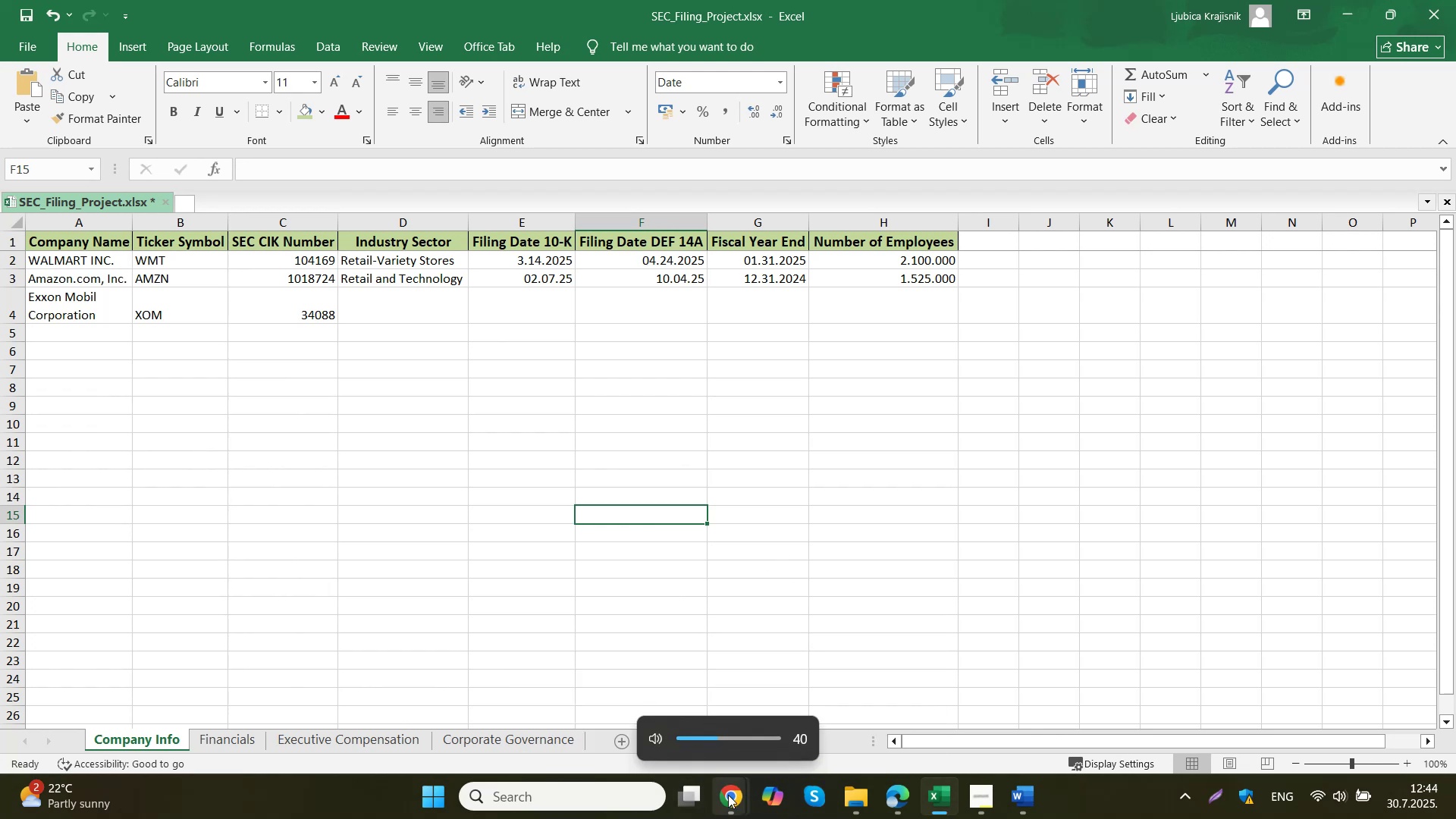 
double_click([689, 723])
 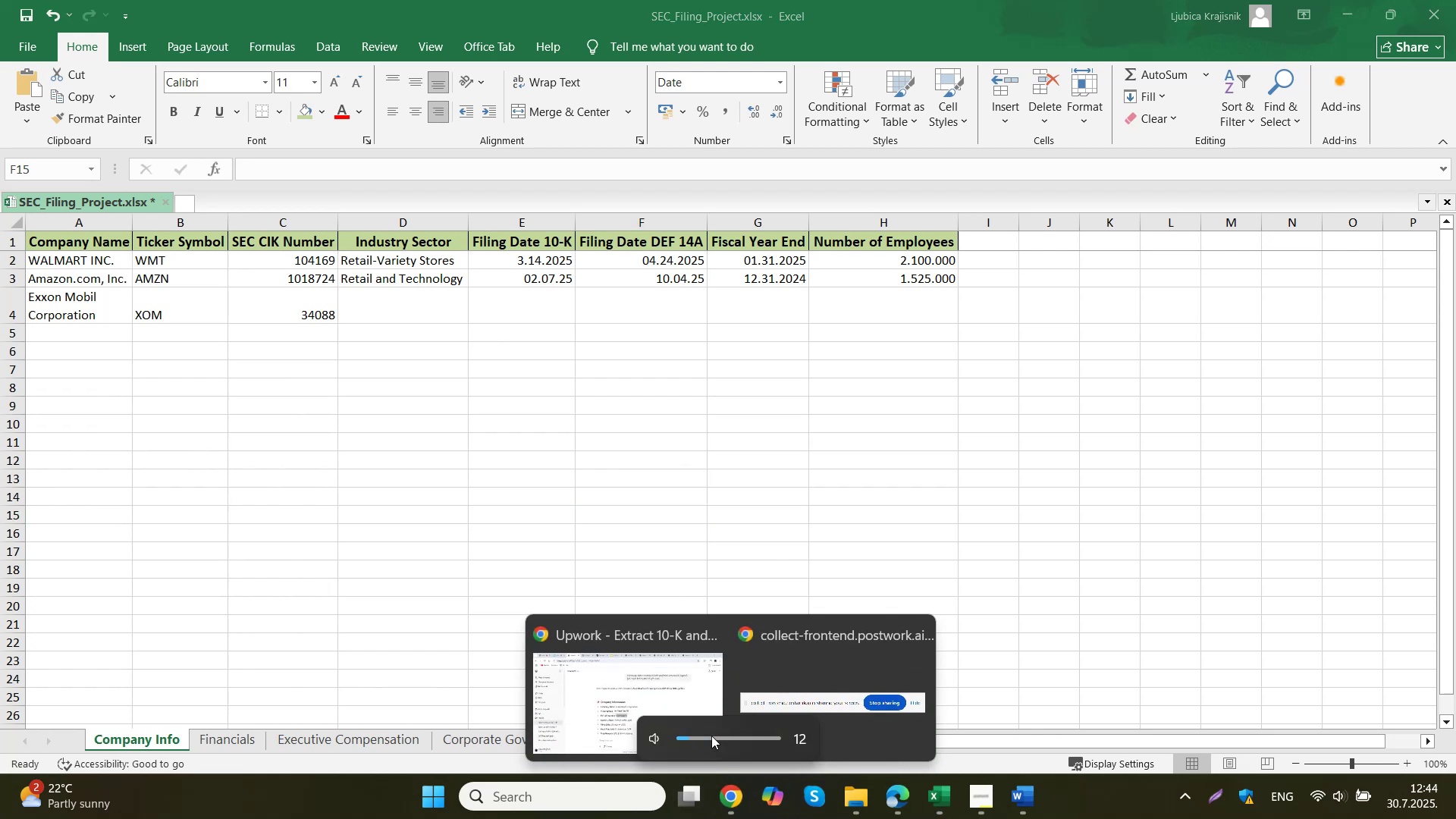 
double_click([765, 731])
 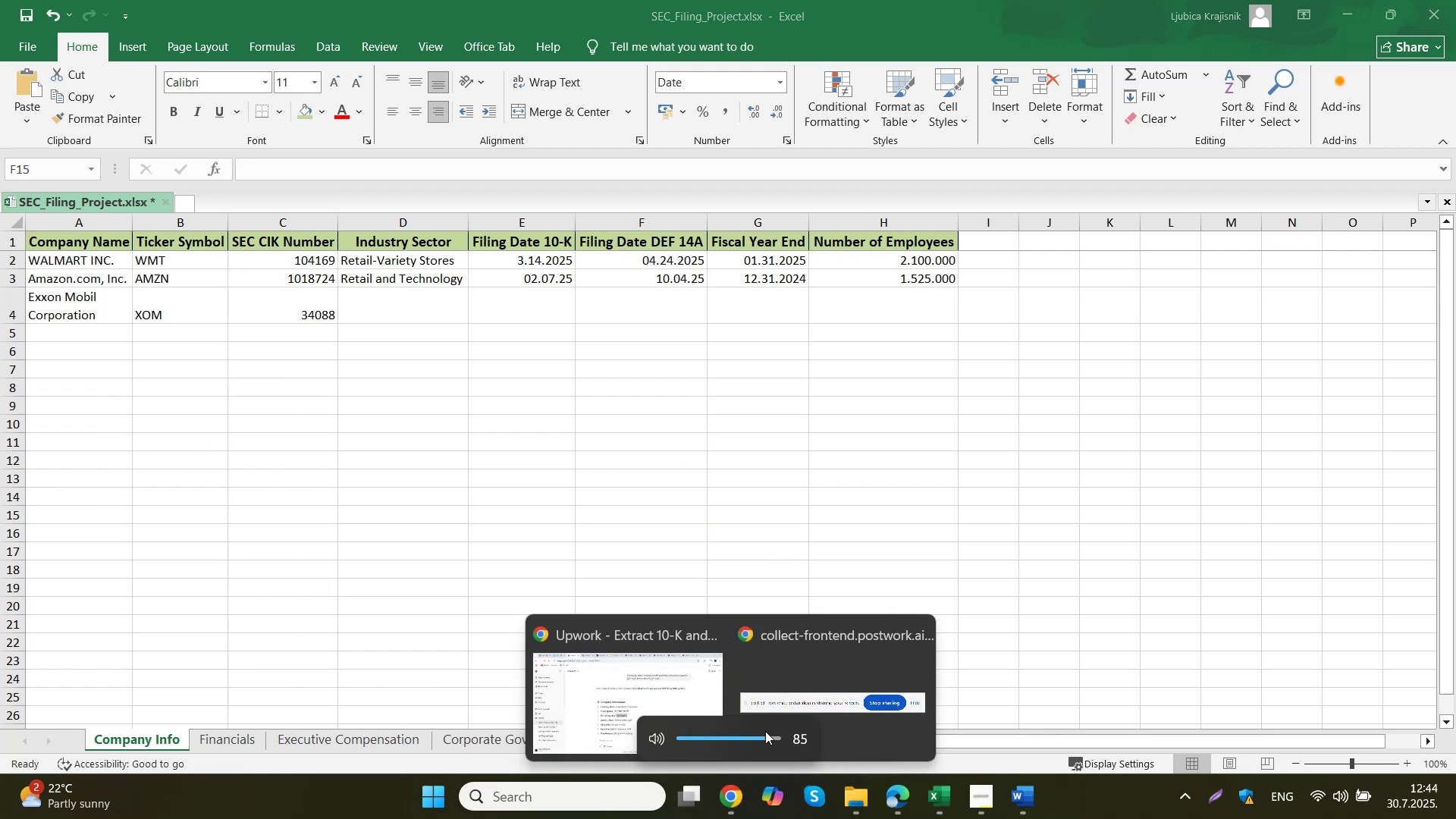 
left_click([739, 739])
 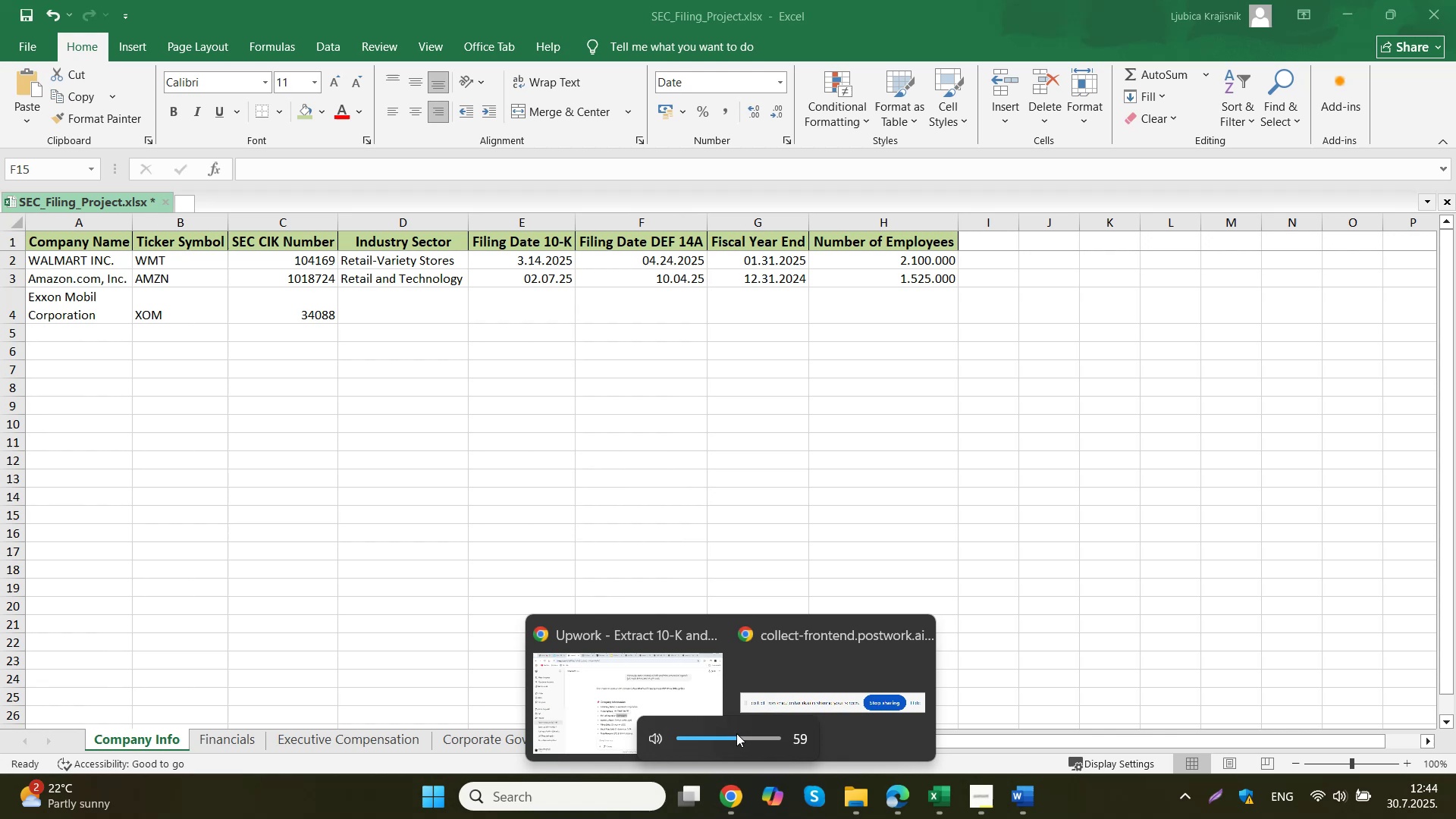 
left_click([629, 673])
 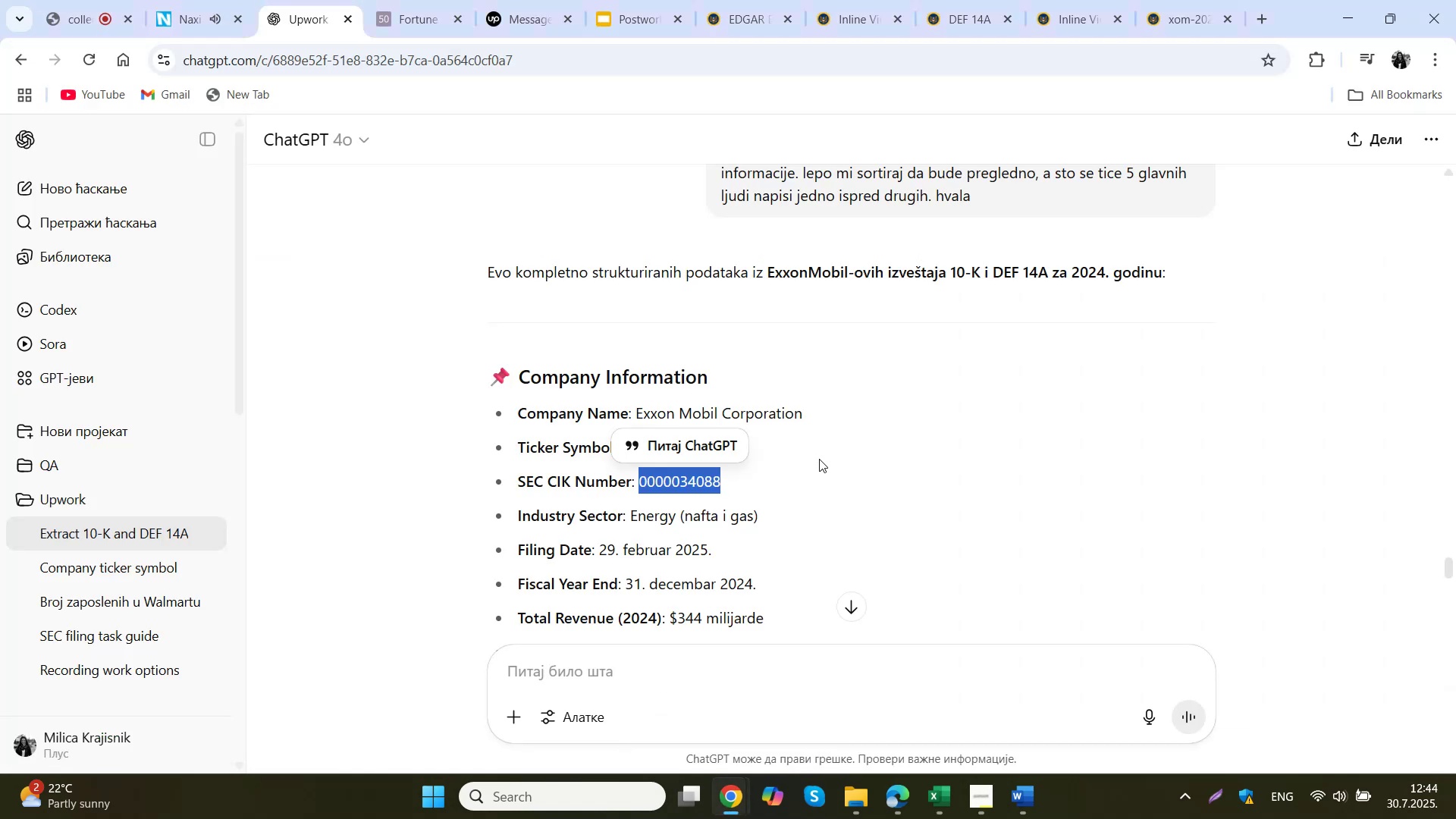 
scroll: coordinate [819, 459], scroll_direction: down, amount: 1.0
 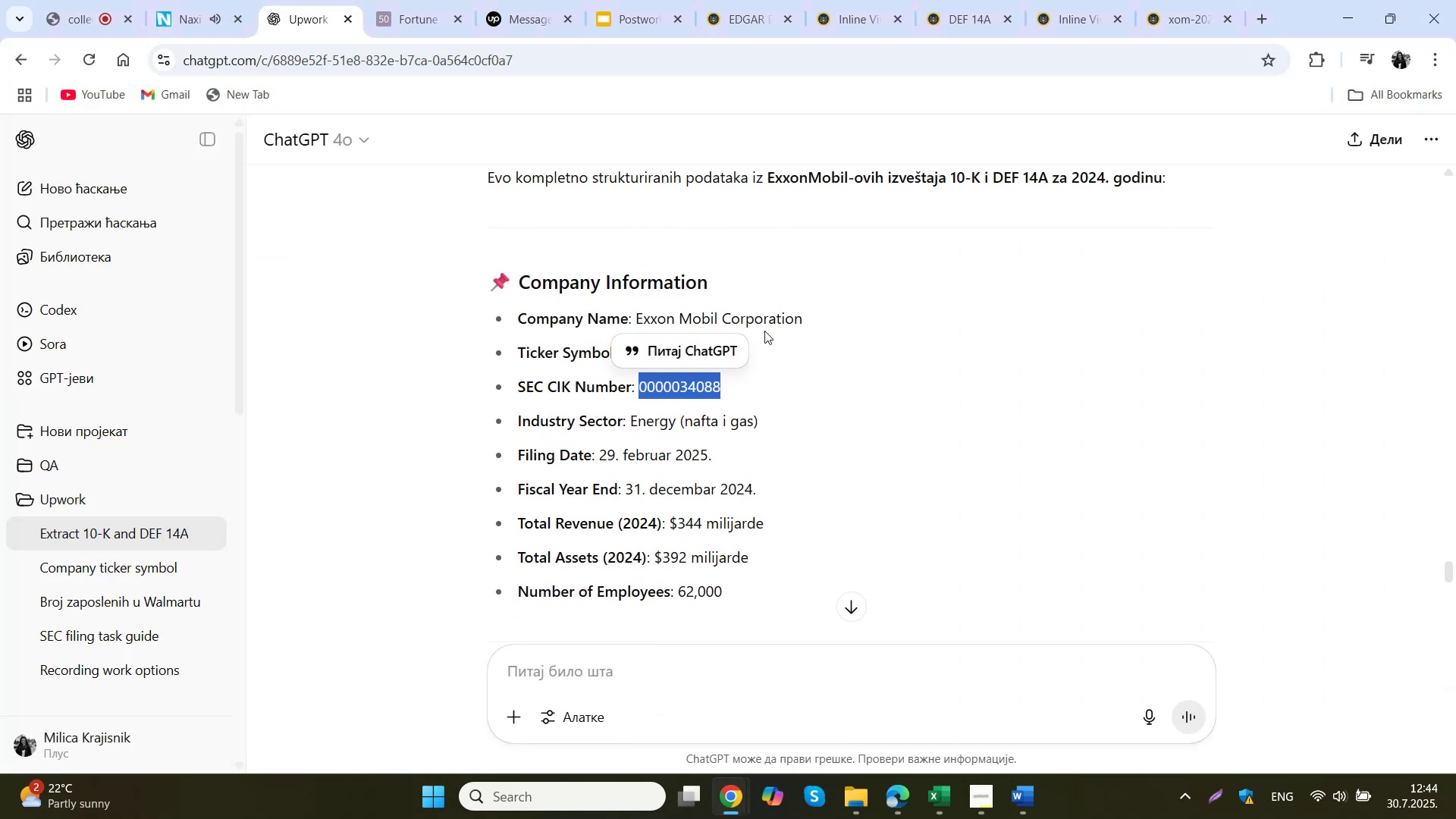 
left_click([945, 0])
 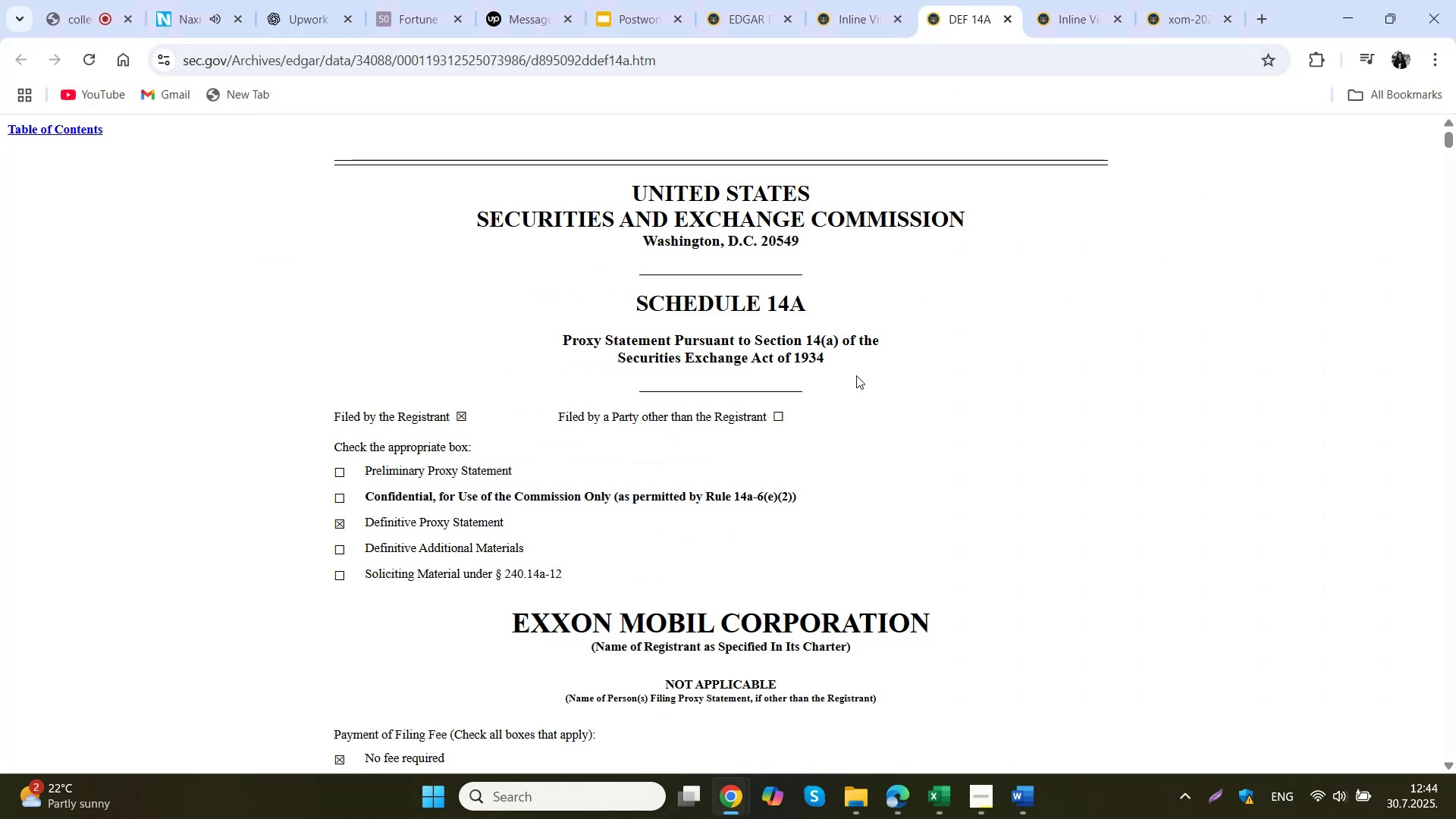 
left_click([1202, 0])
 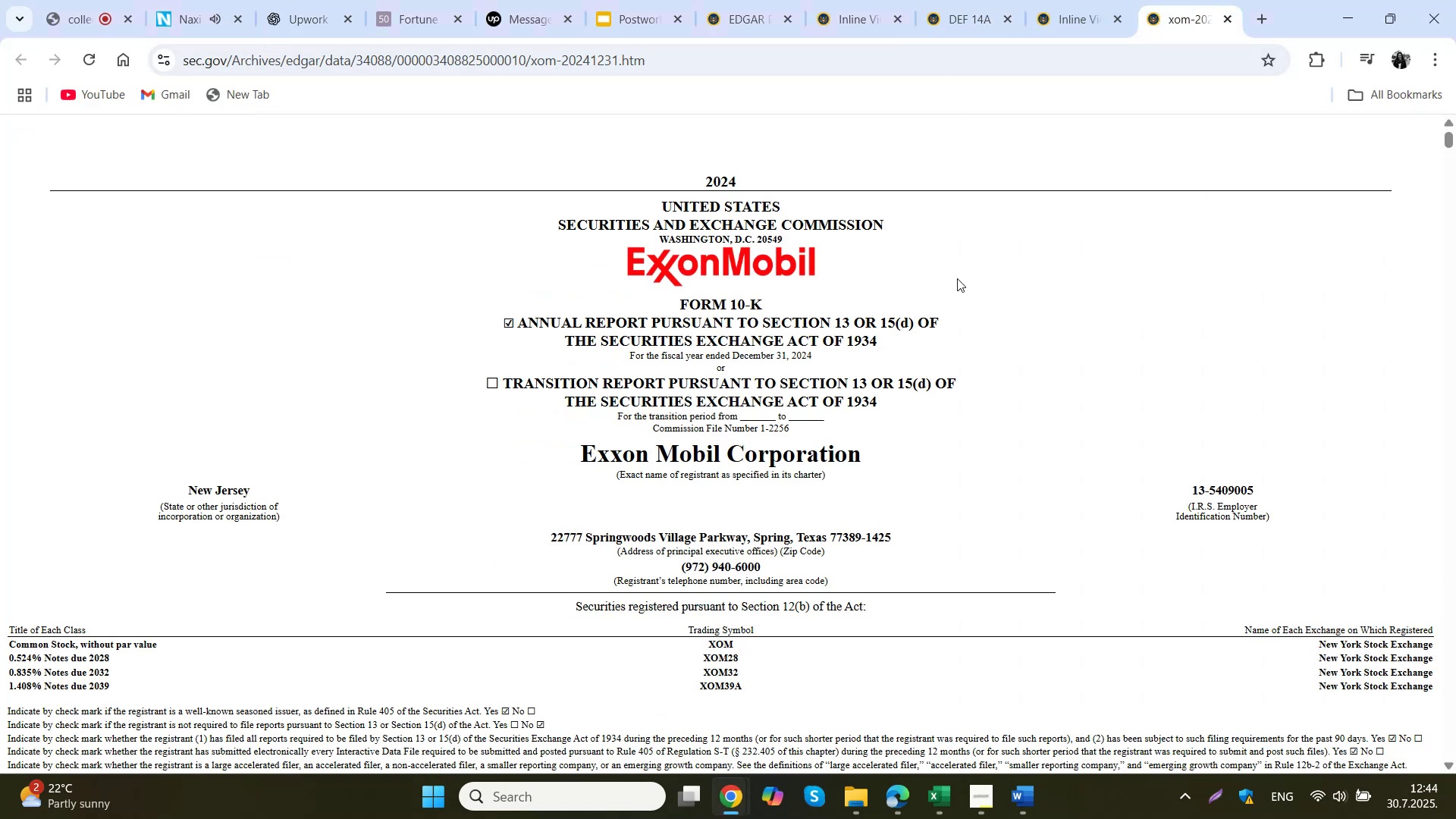 
left_click([942, 300])
 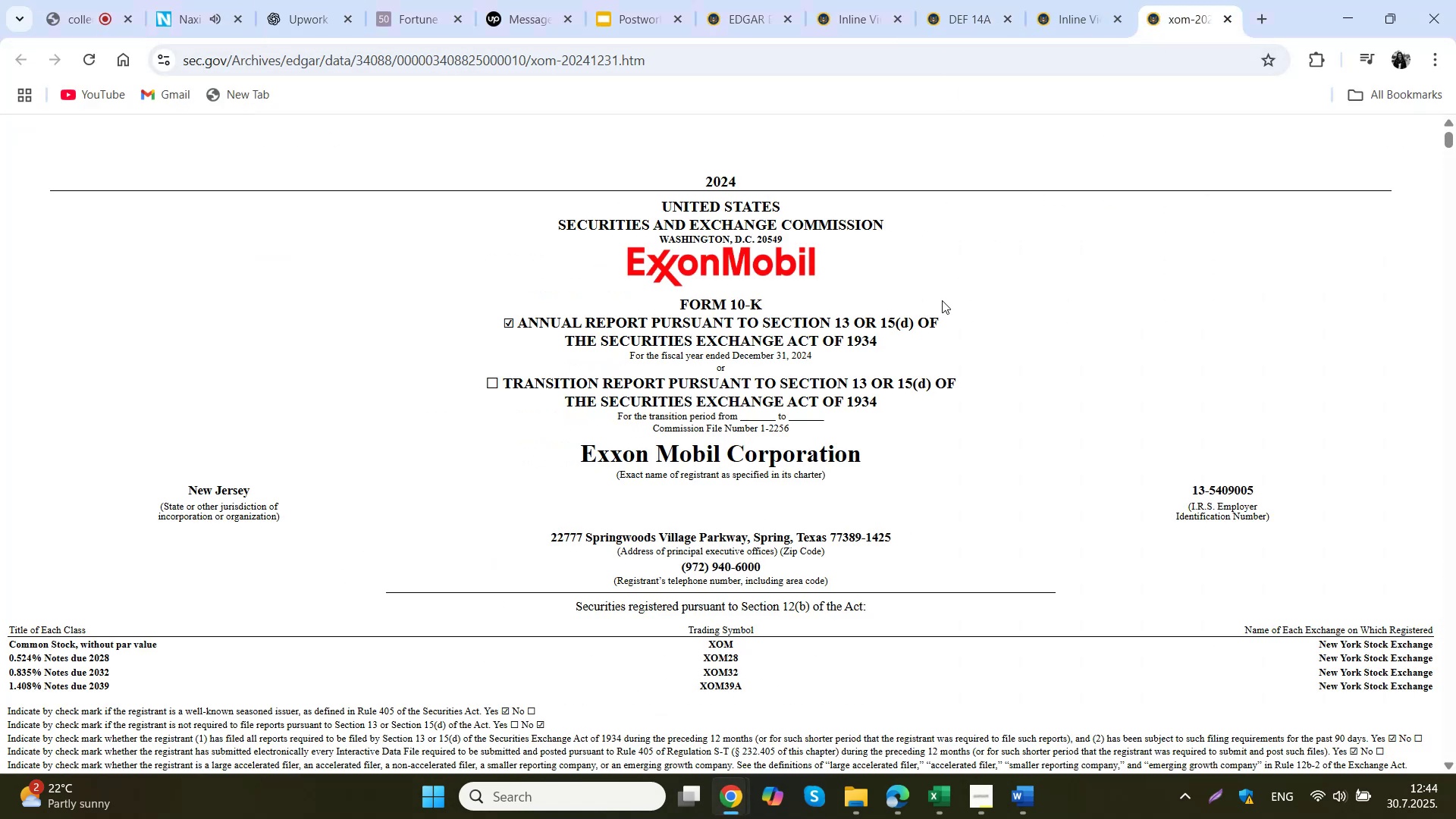 
hold_key(key=ControlLeft, duration=0.57)
 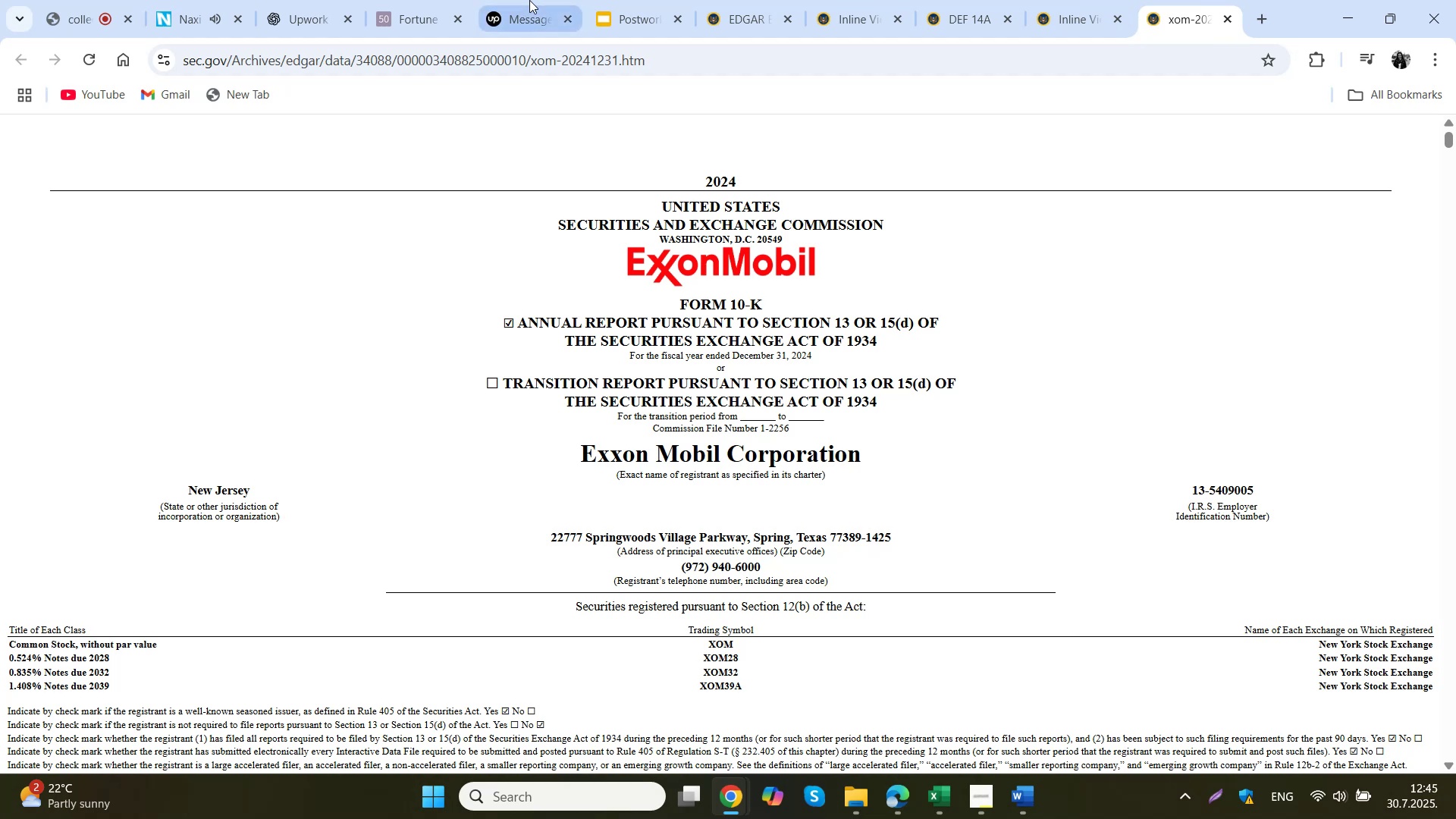 
left_click([704, 0])
 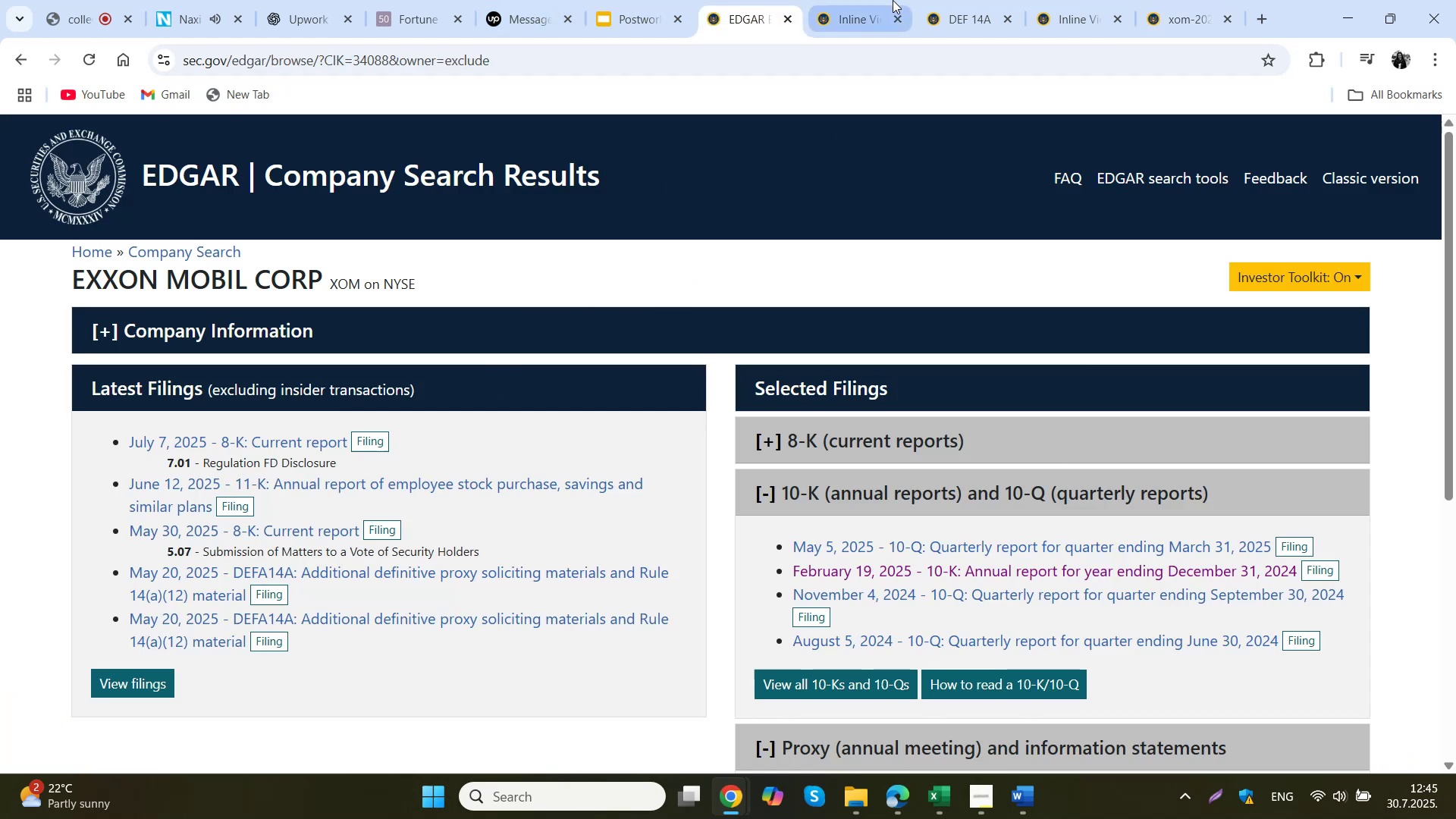 
scroll: coordinate [642, 314], scroll_direction: down, amount: 6.0
 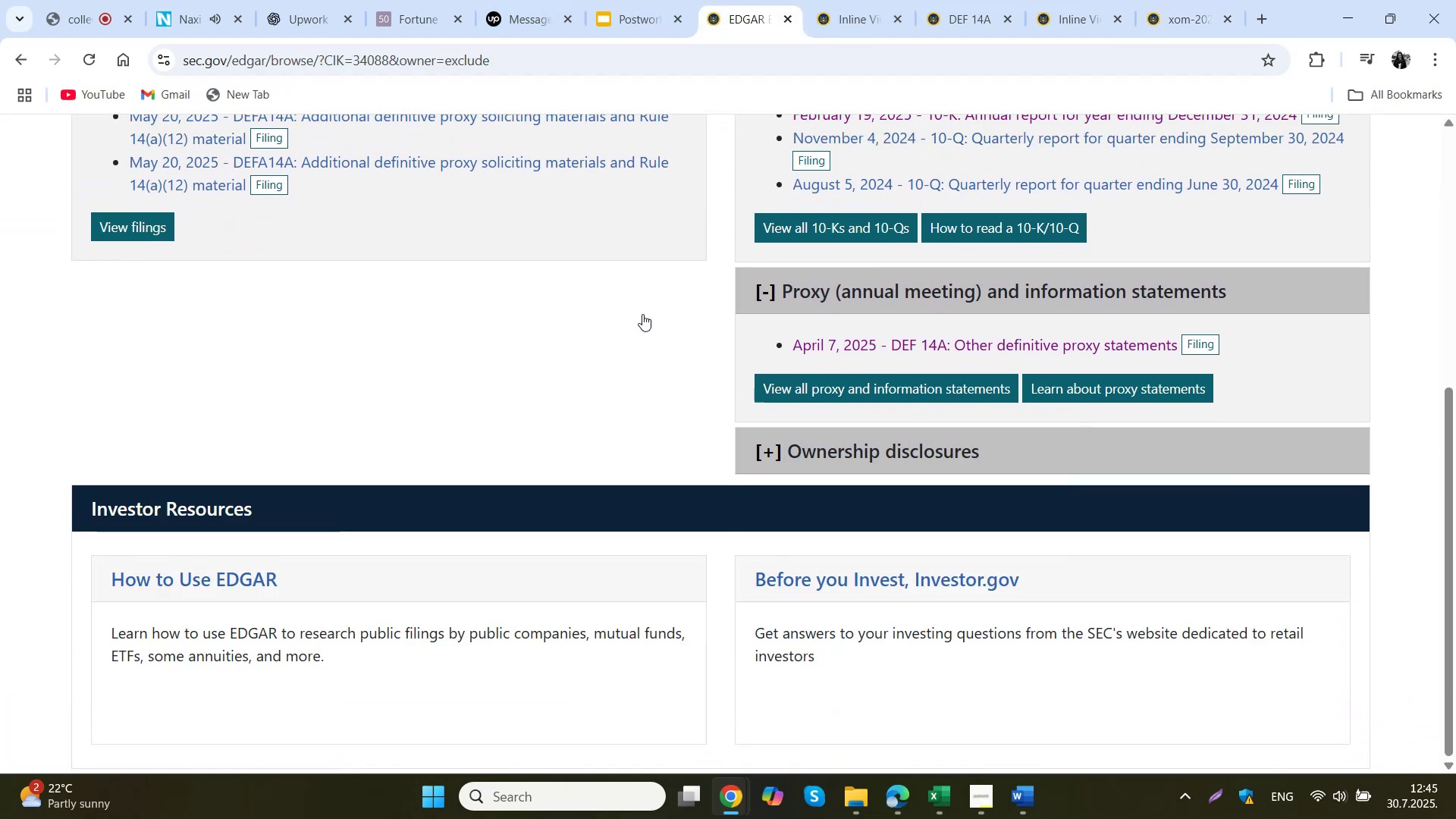 
scroll: coordinate [642, 314], scroll_direction: up, amount: 3.0
 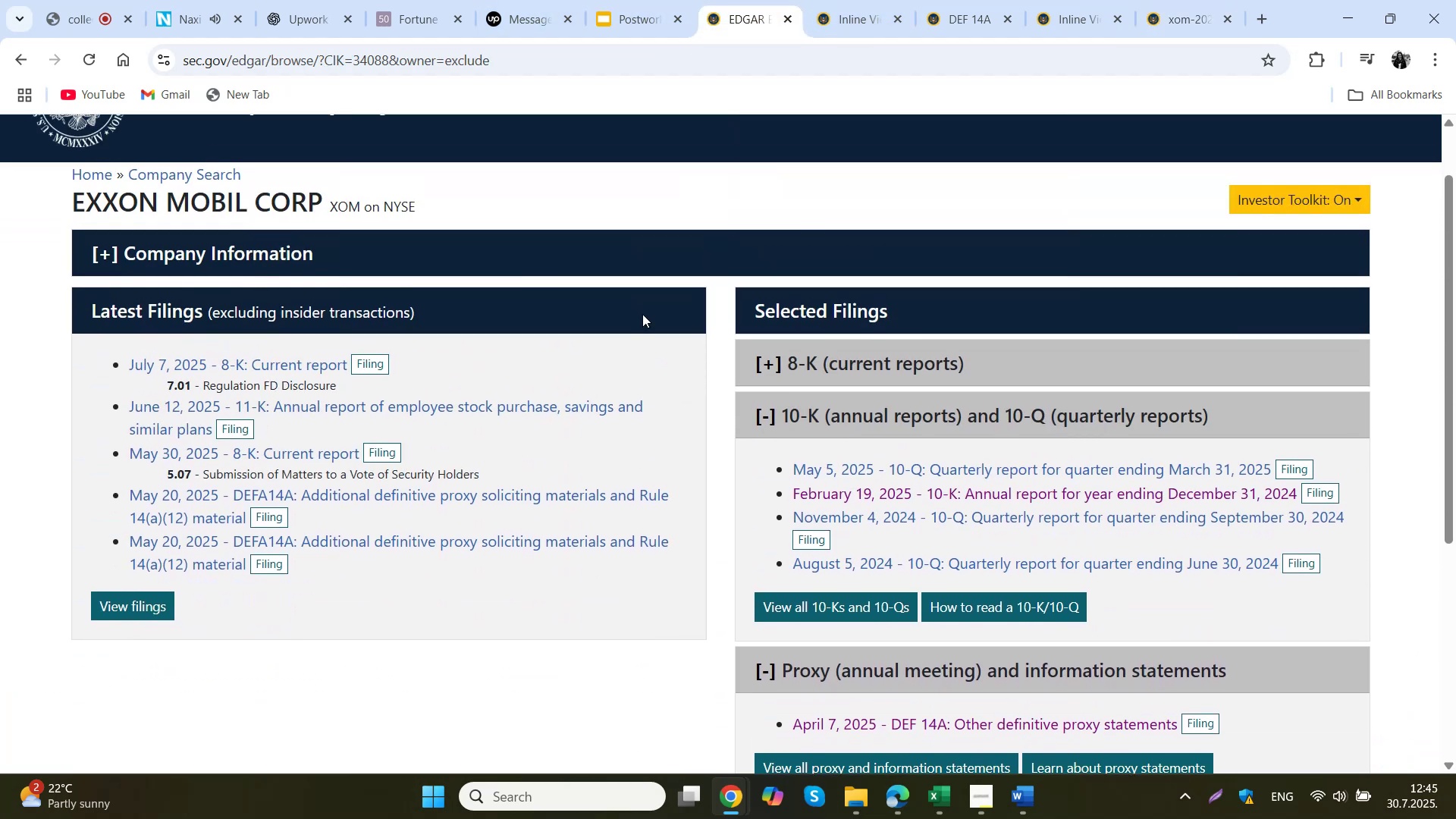 
left_click([220, 247])
 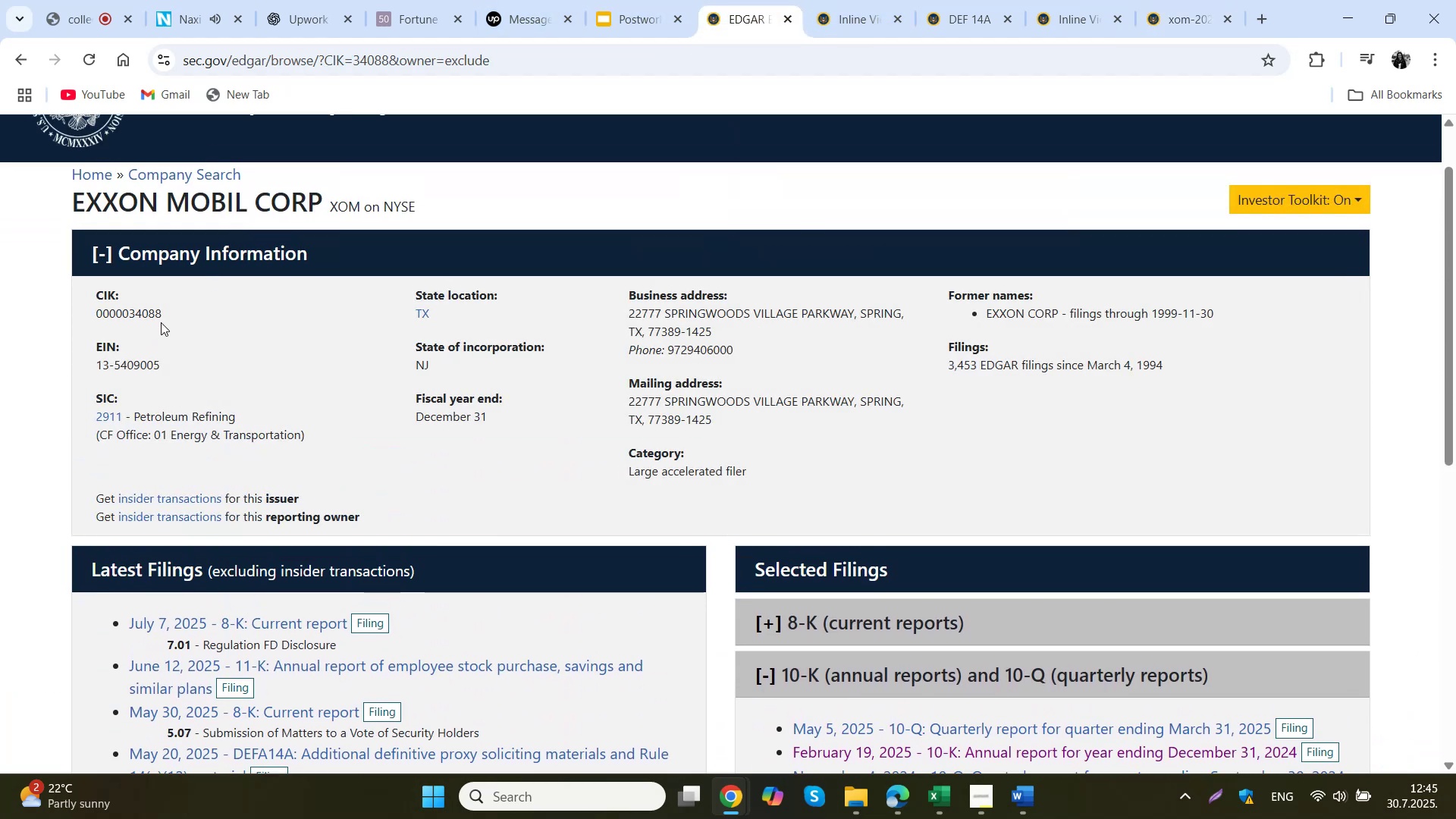 
left_click_drag(start_coordinate=[162, 315], to_coordinate=[93, 313])
 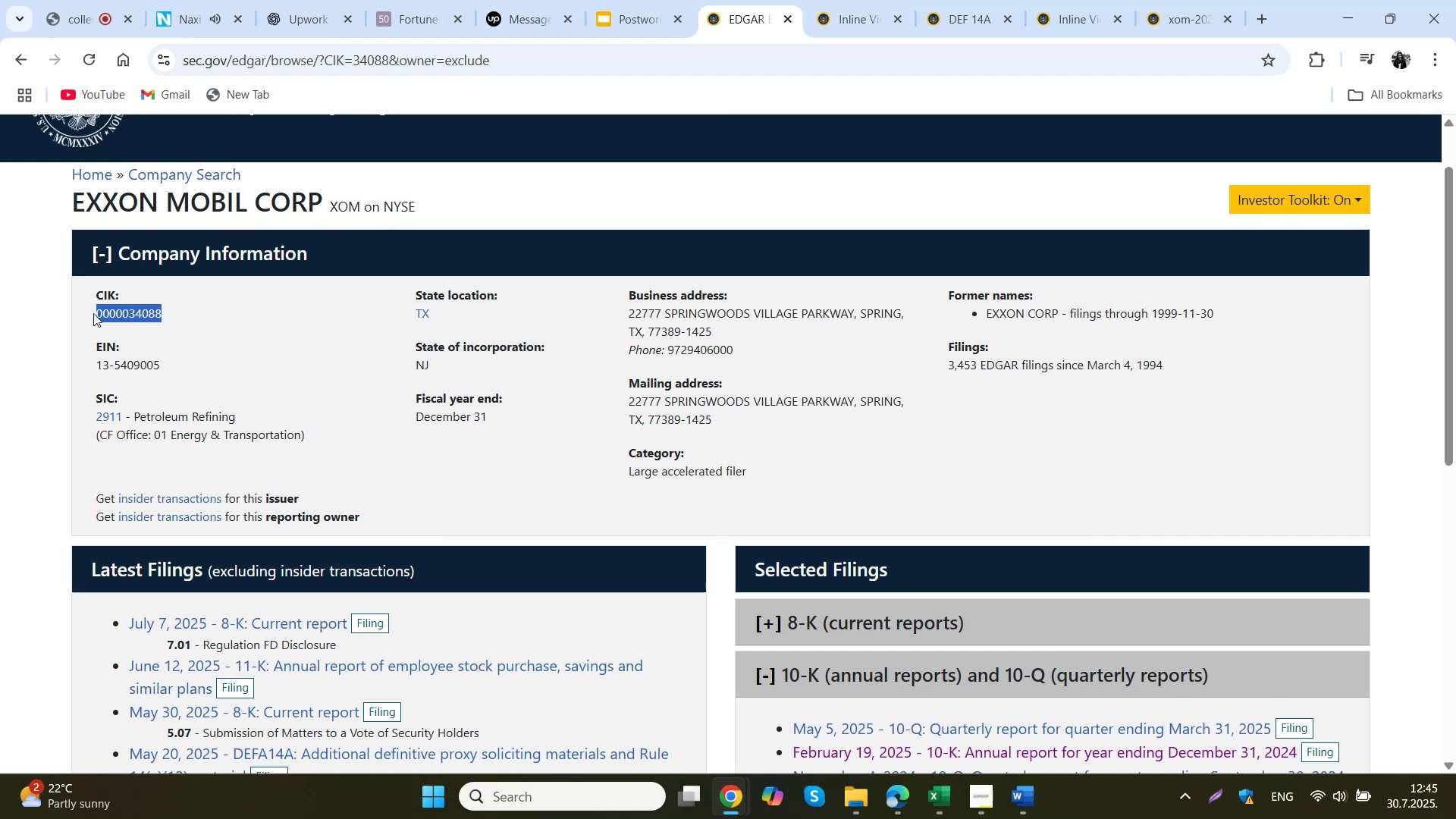 
key(Control+C)
 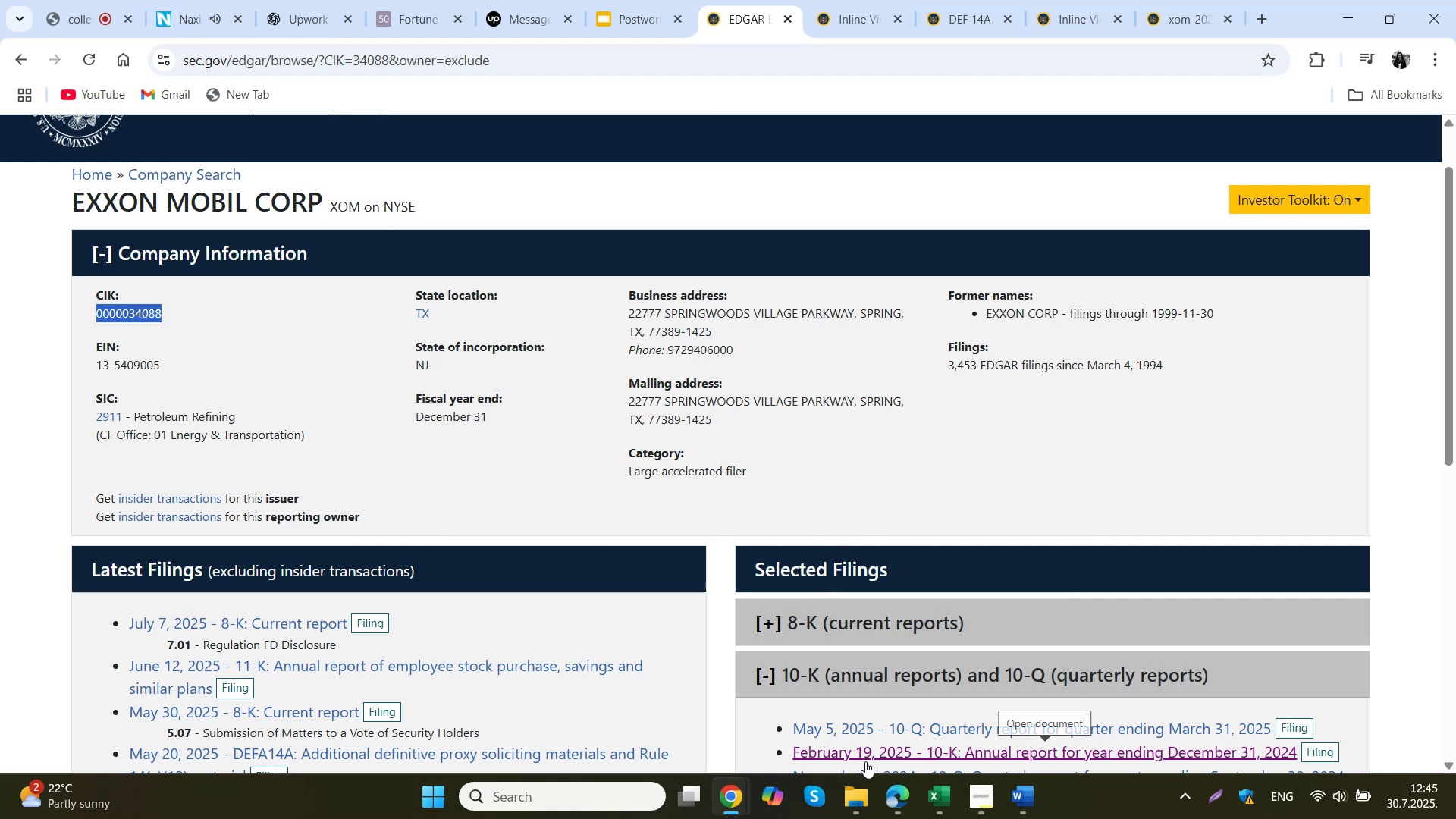 
left_click([953, 789])
 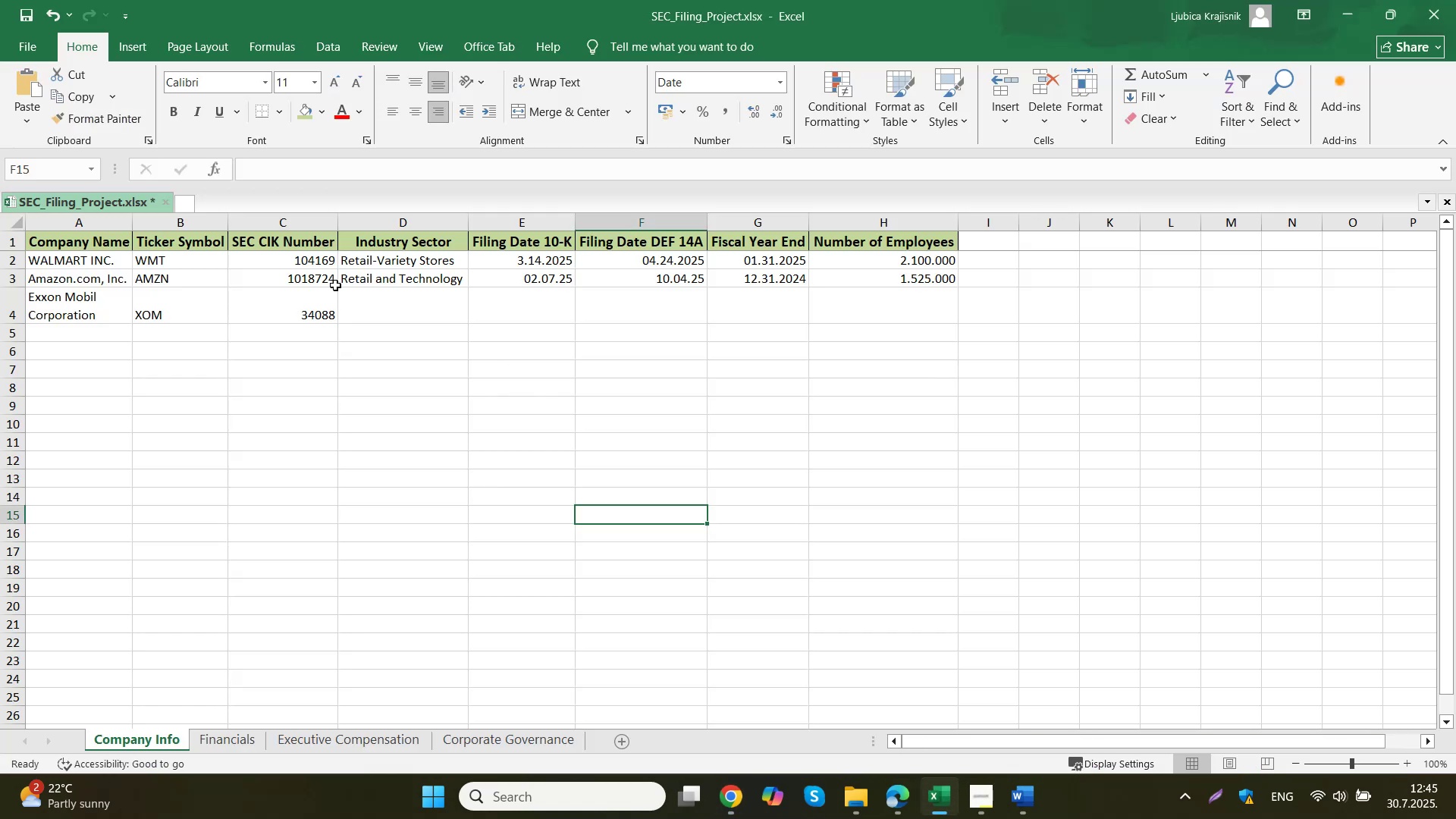 
double_click([293, 303])
 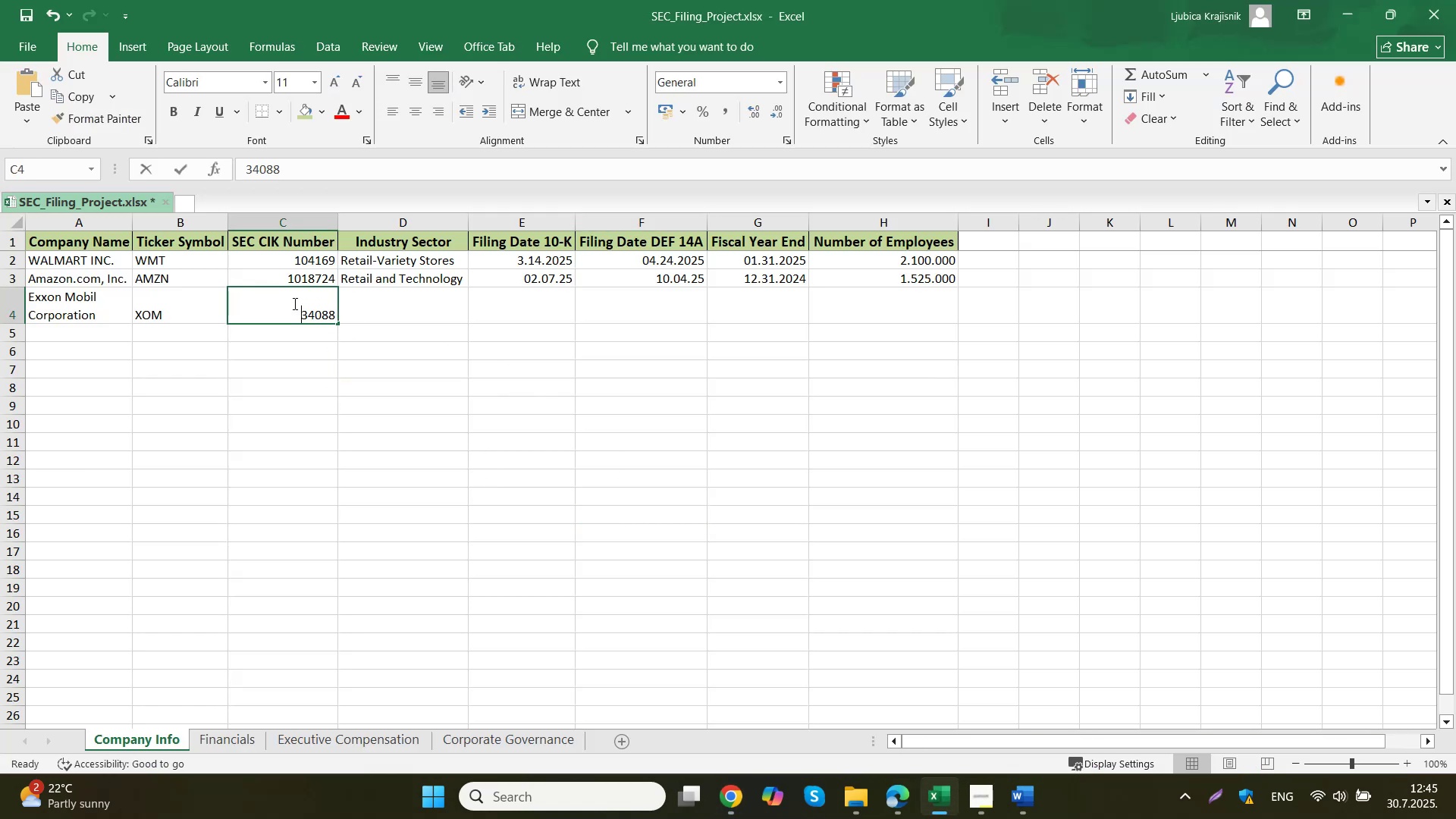 
key(Control+ControlLeft)
 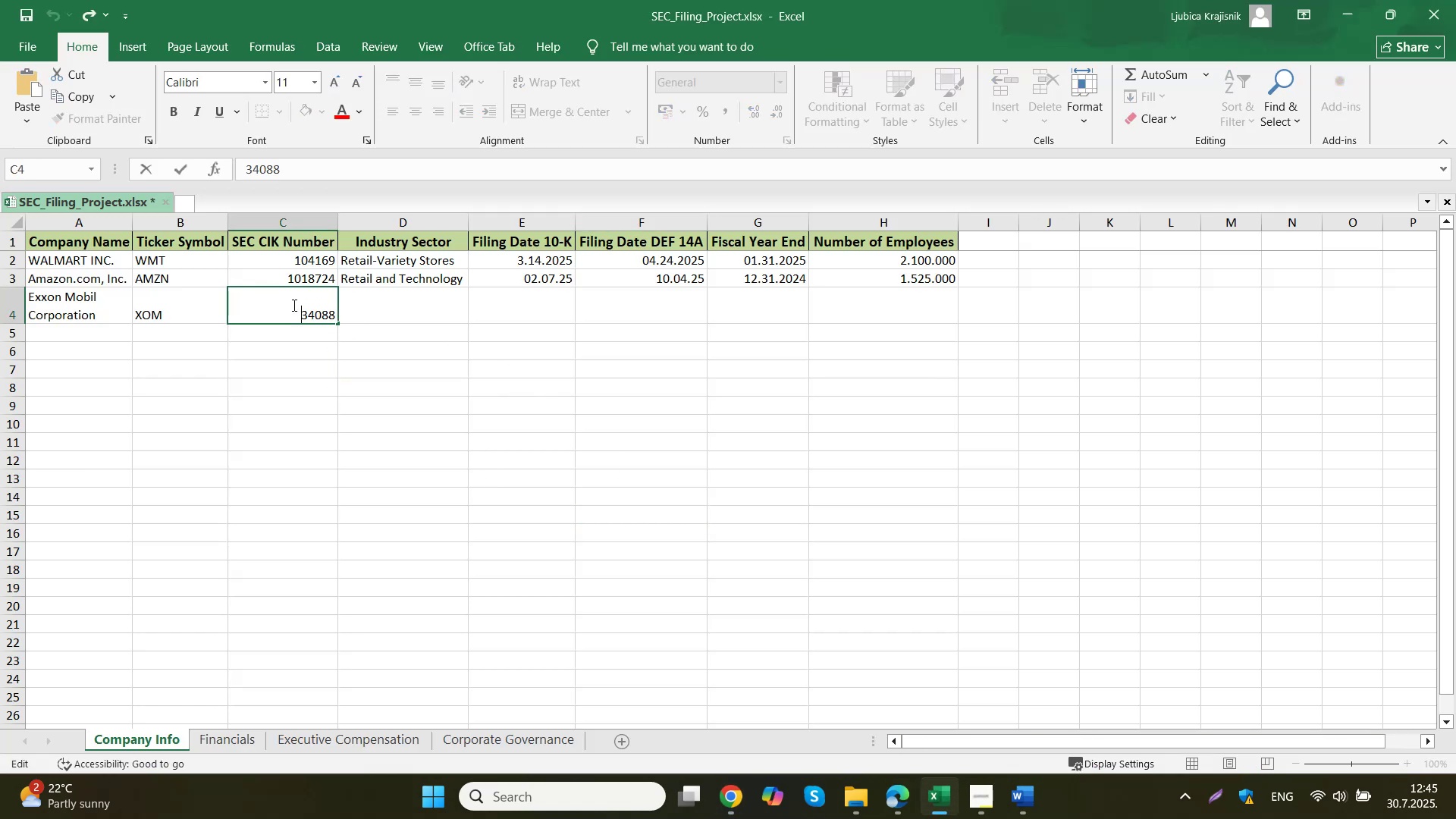 
key(Control+V)
 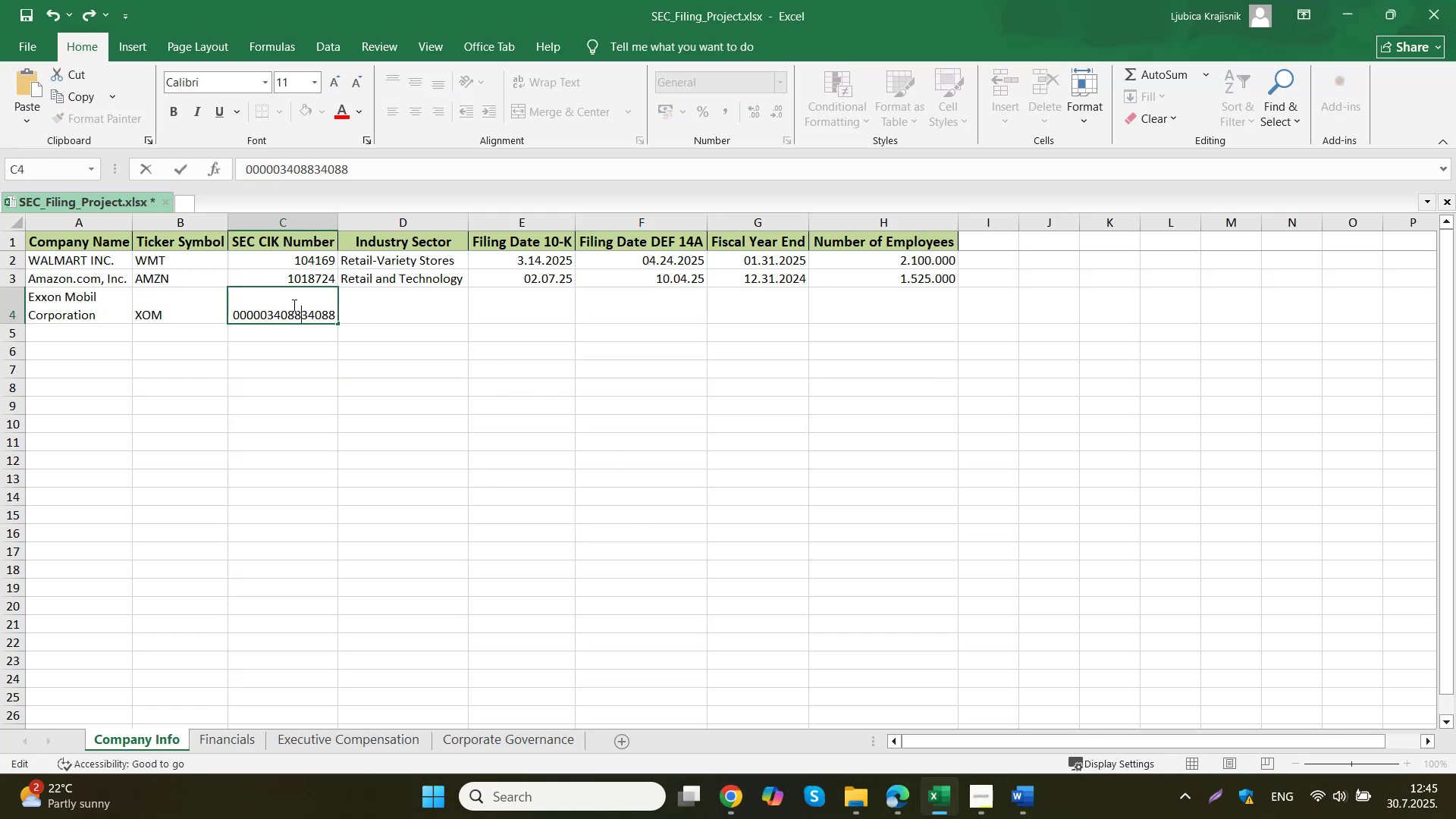 
left_click([437, 296])
 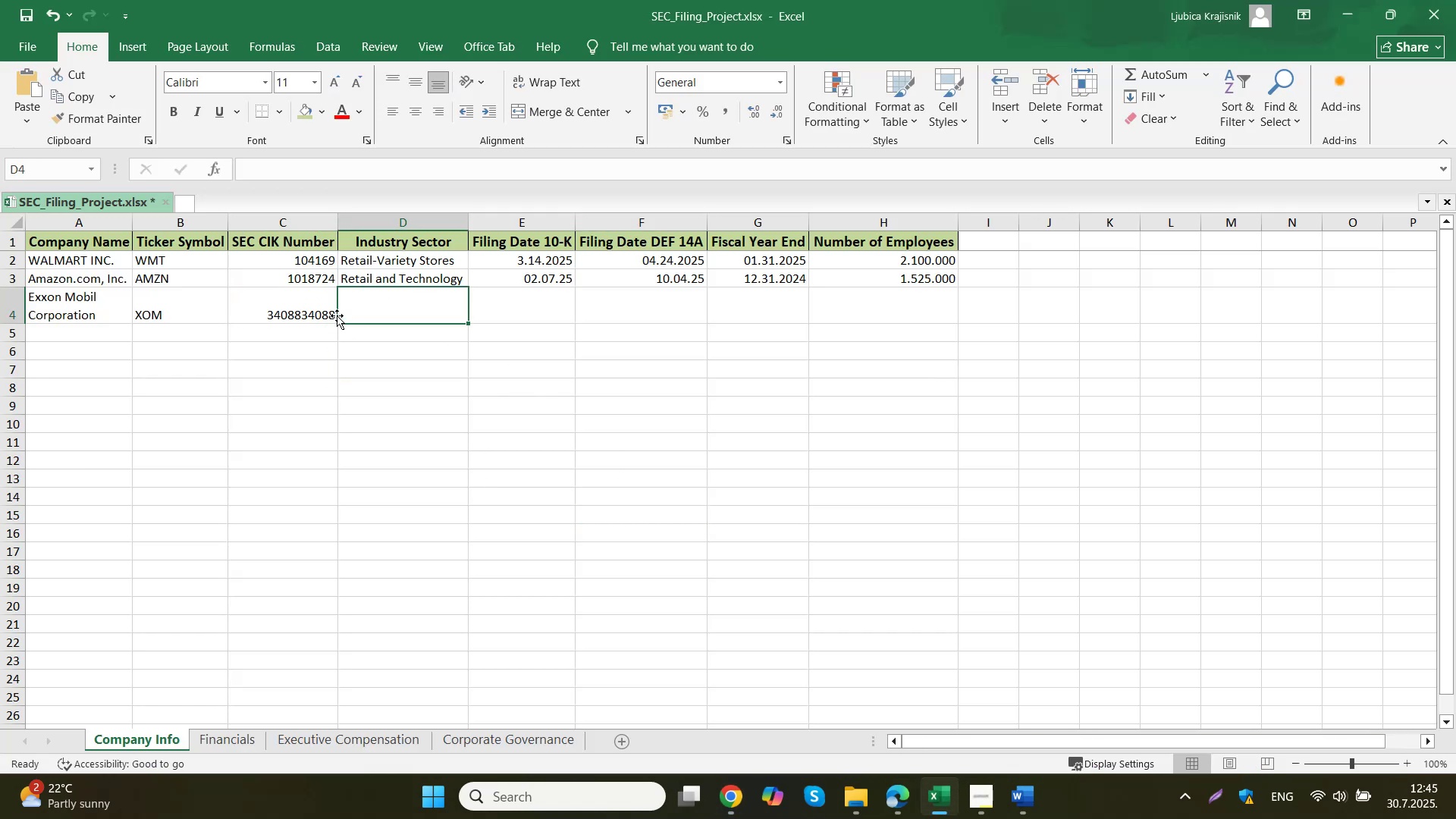 
double_click([317, 308])
 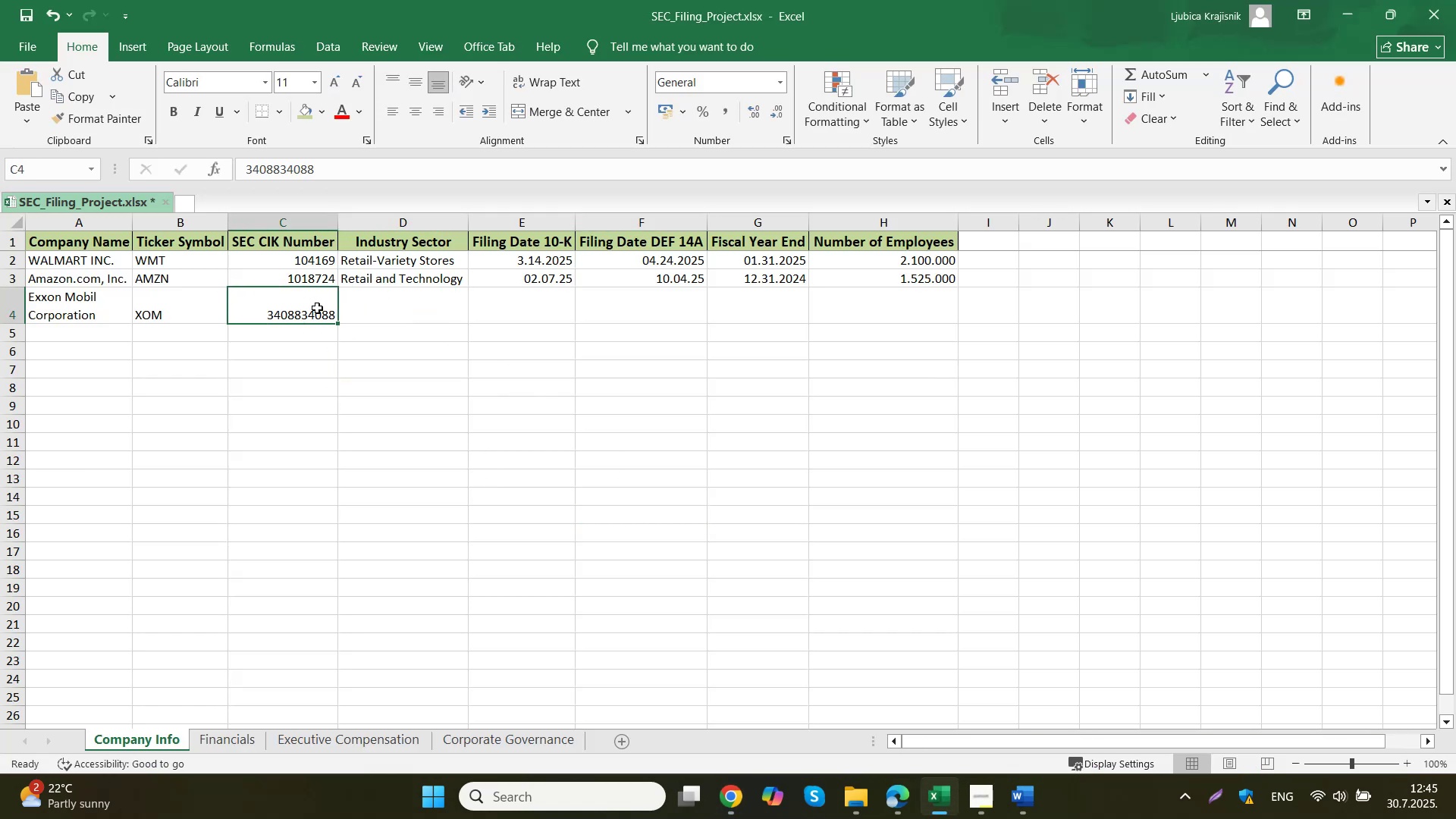 
key(Control+A)
 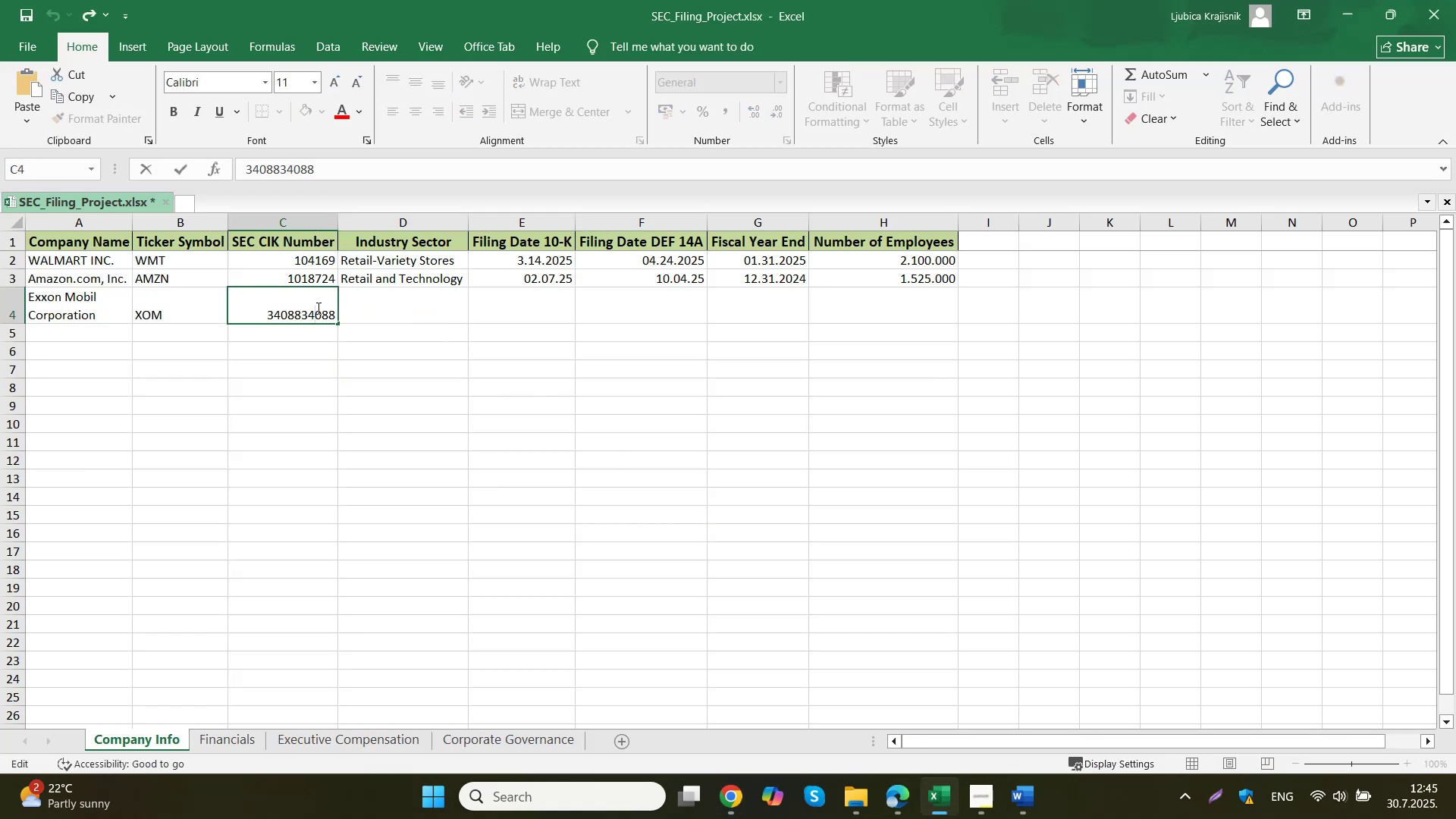 
key(Control+ControlLeft)
 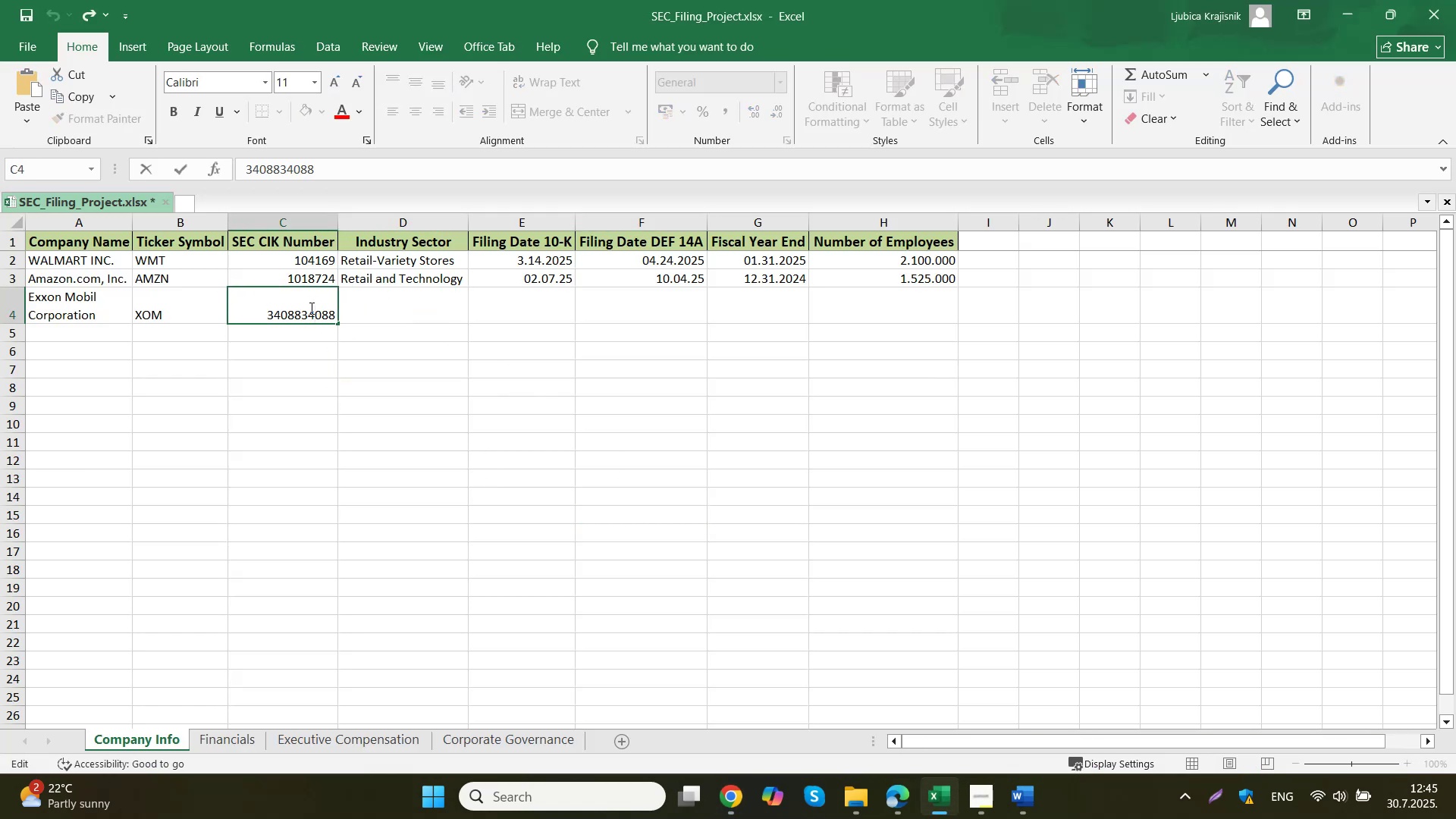 
left_click_drag(start_coordinate=[261, 313], to_coordinate=[349, 313])
 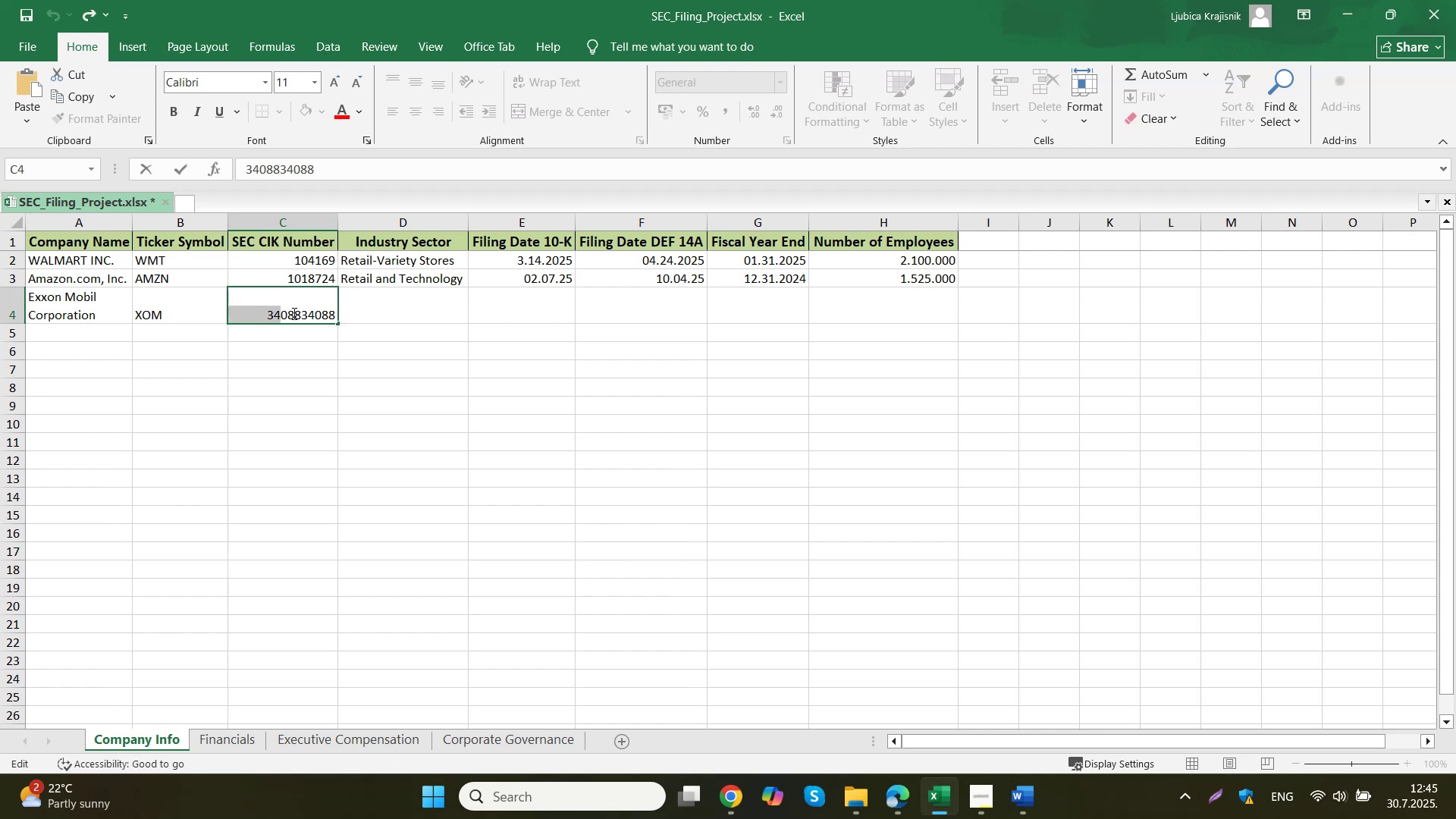 
key(Control+ControlLeft)
 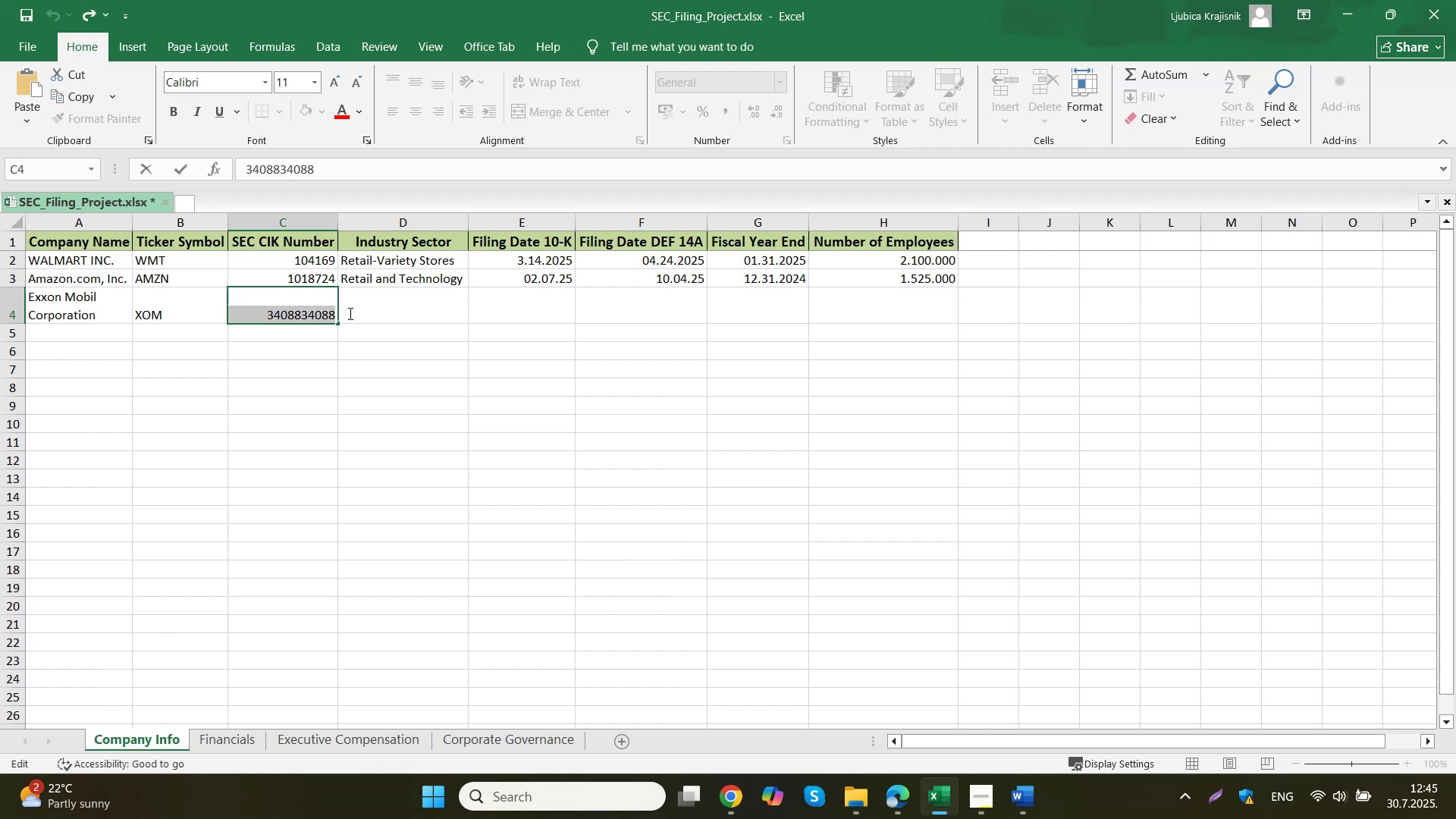 
key(Control+C)
 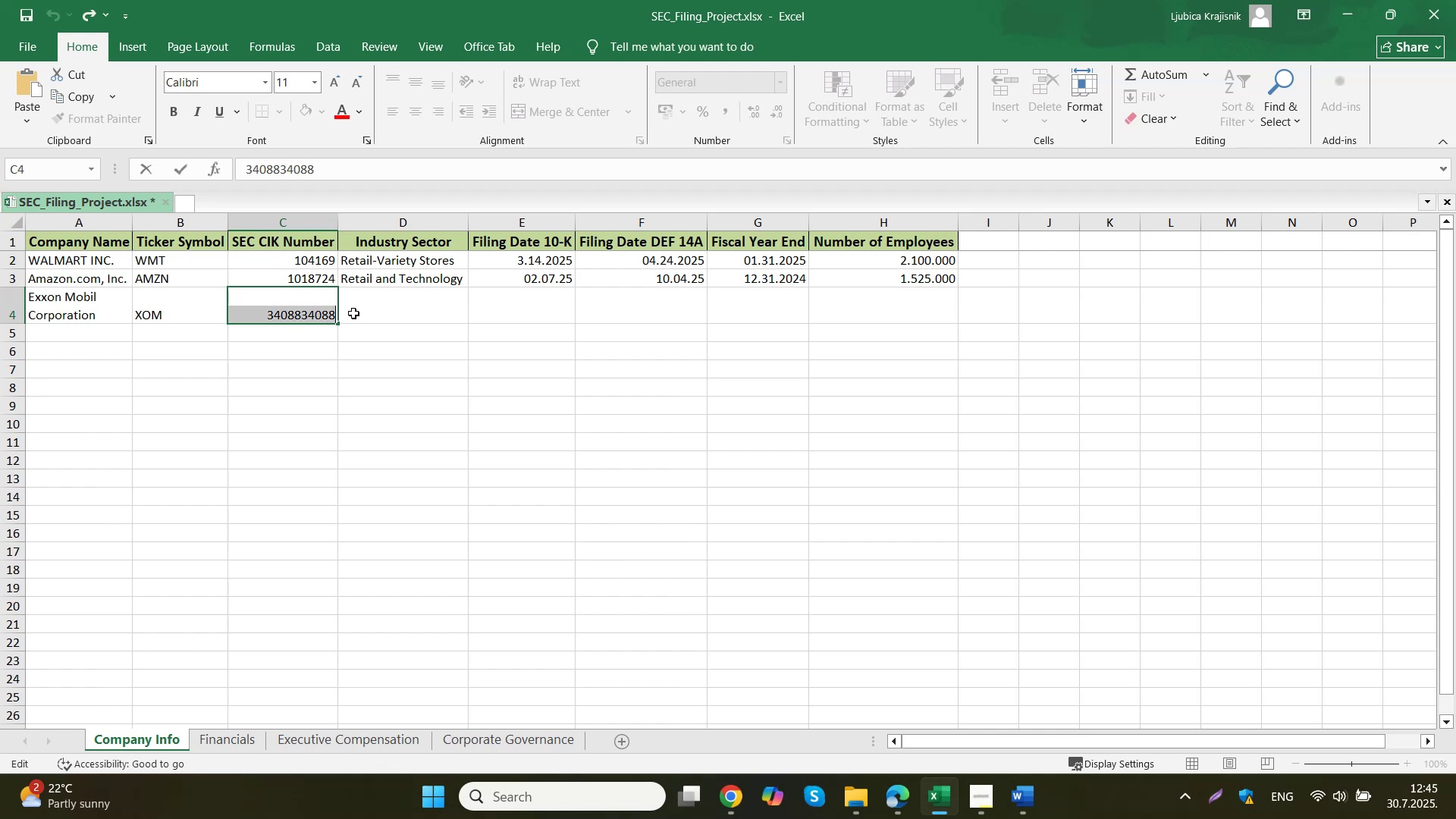 
hold_key(key=ControlLeft, duration=0.43)
 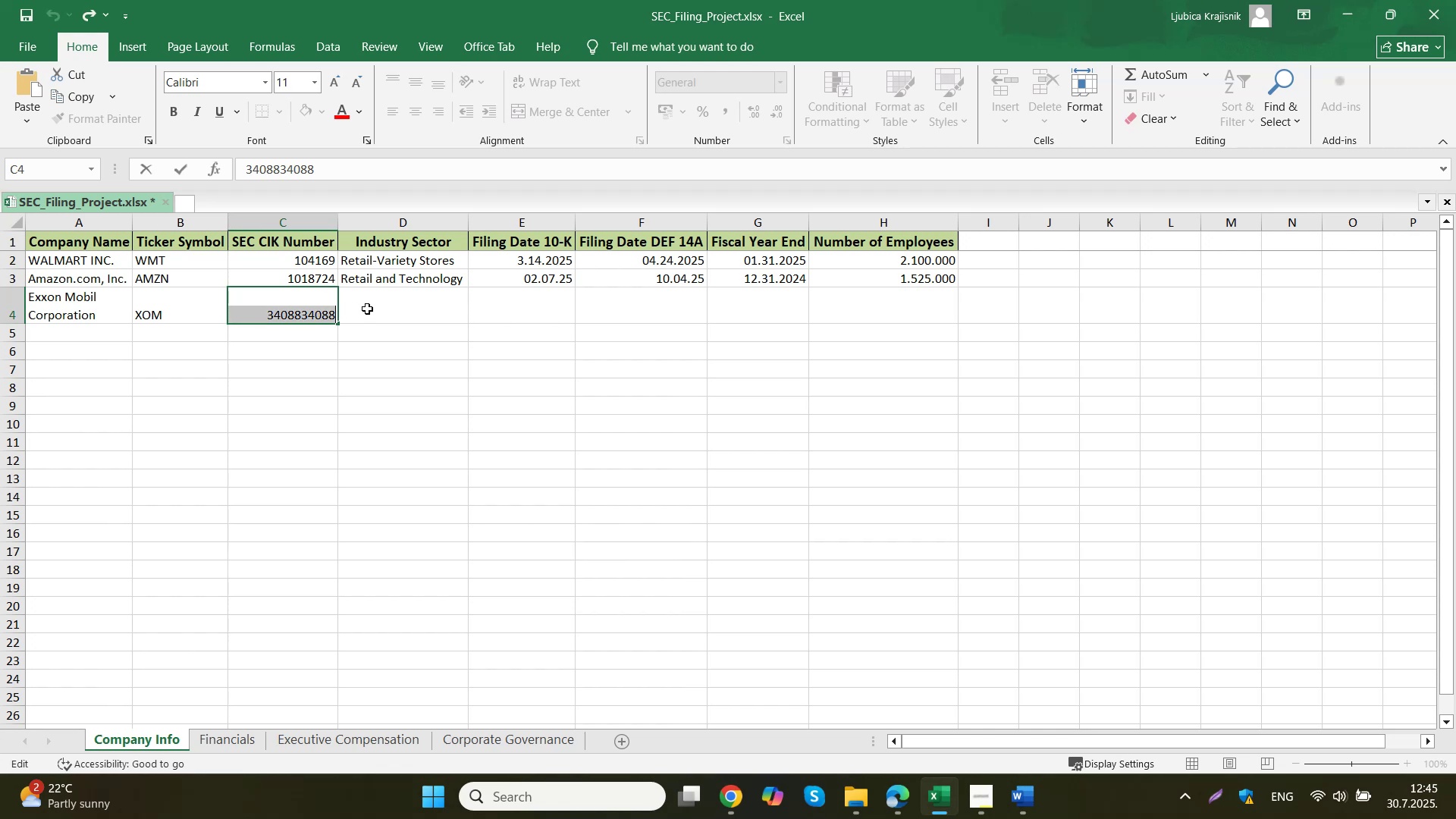 
key(Backspace)
 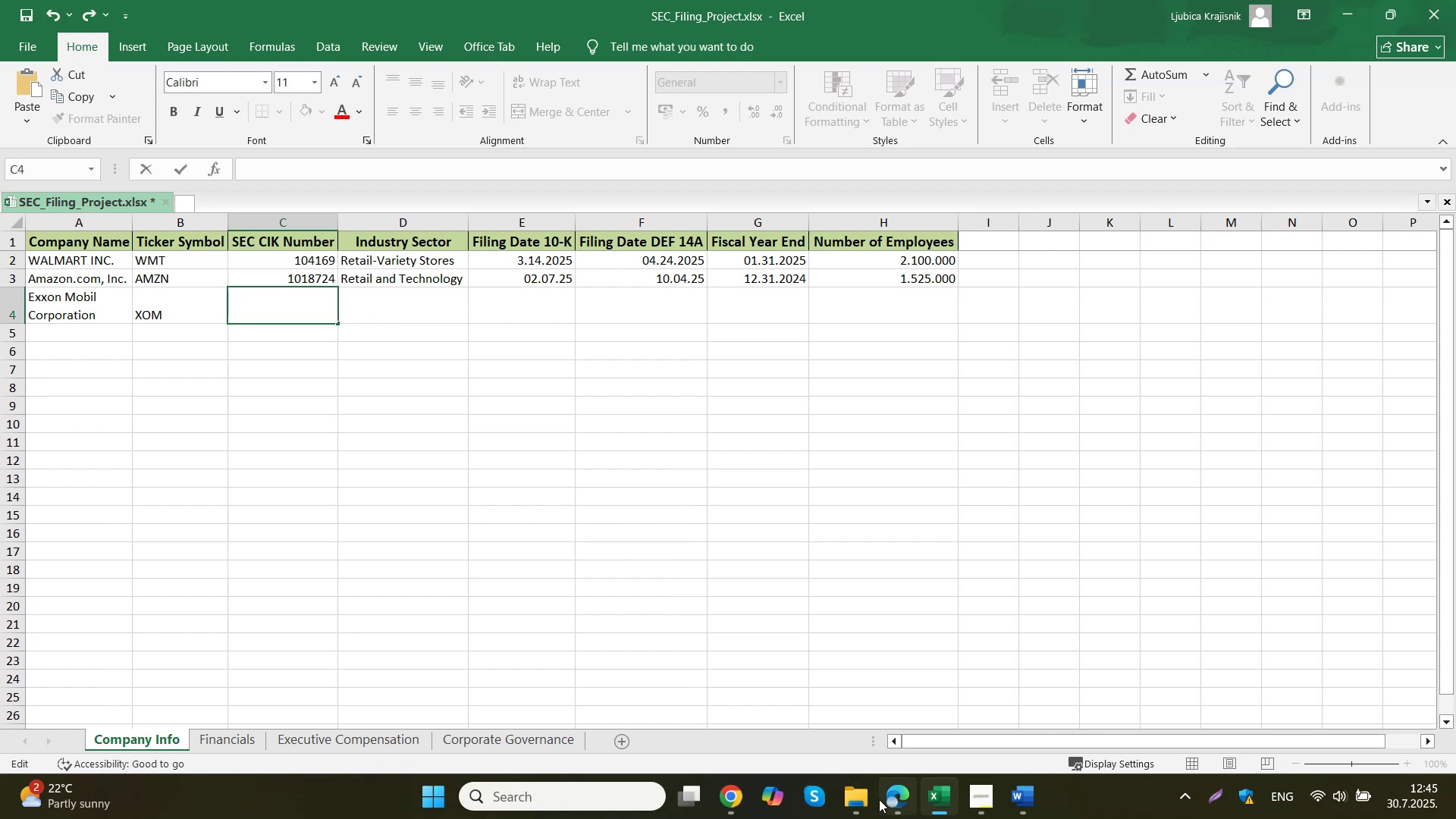 
left_click([855, 736])
 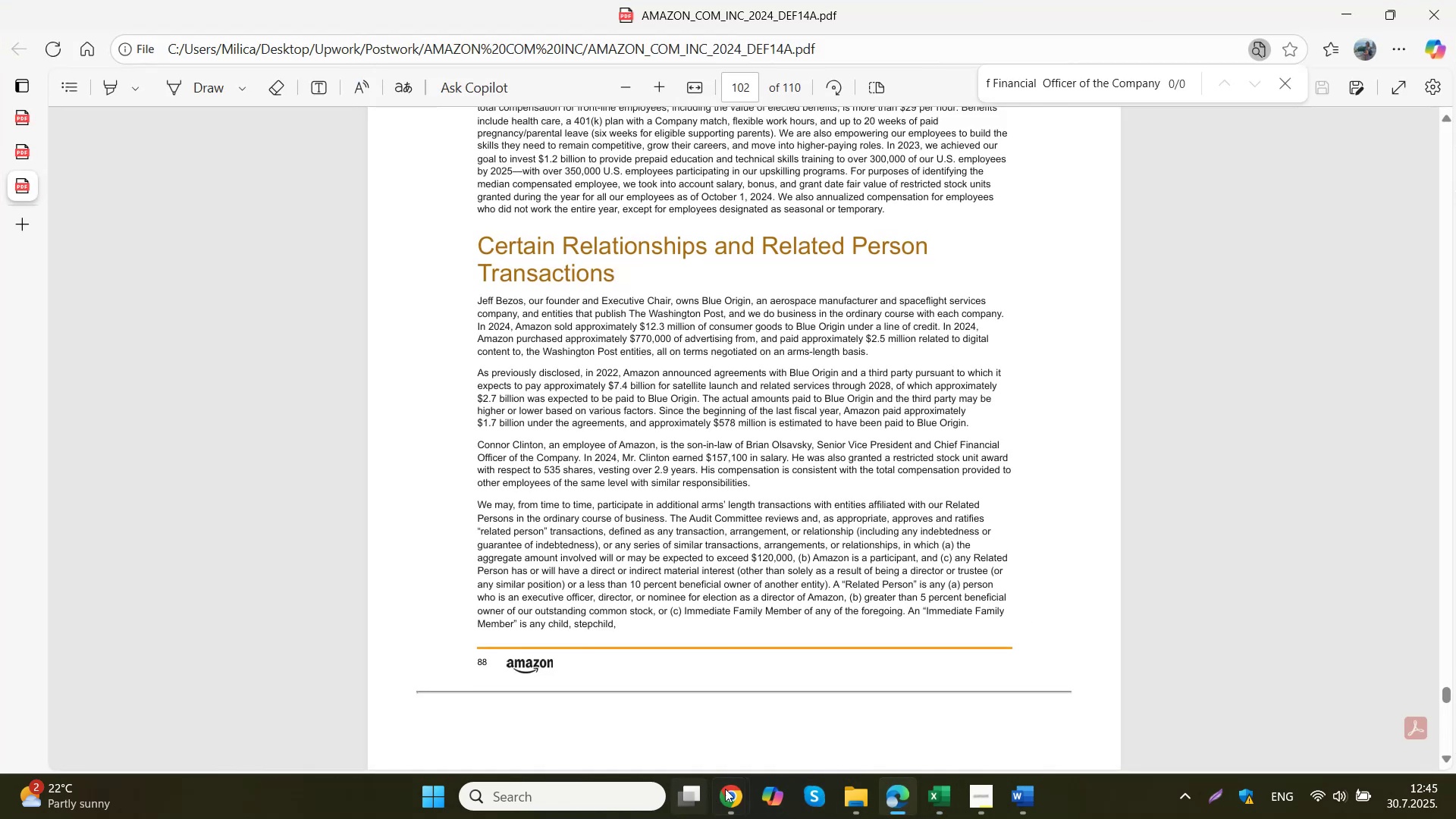 
left_click([684, 723])
 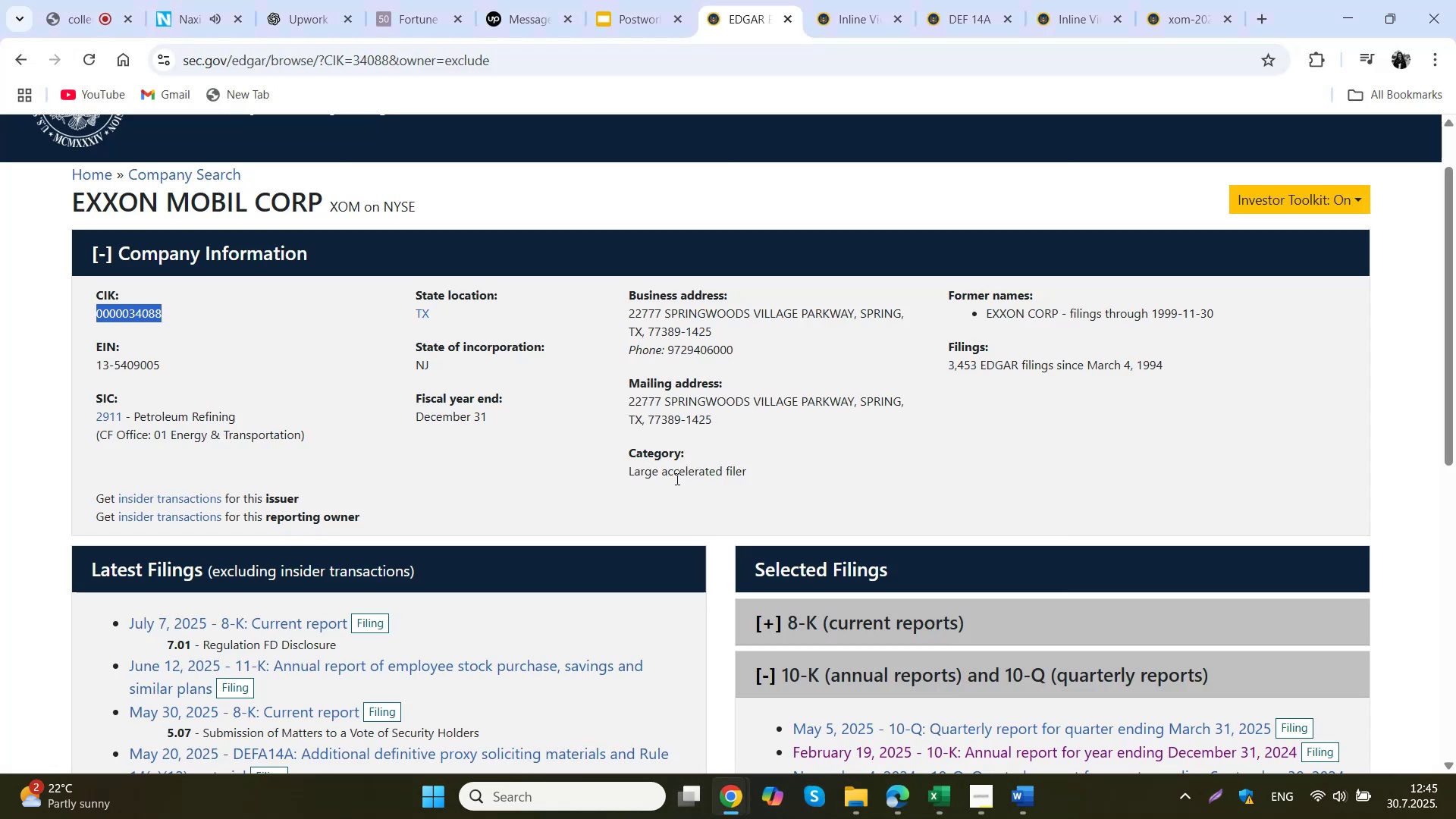 
key(Control+ControlLeft)
 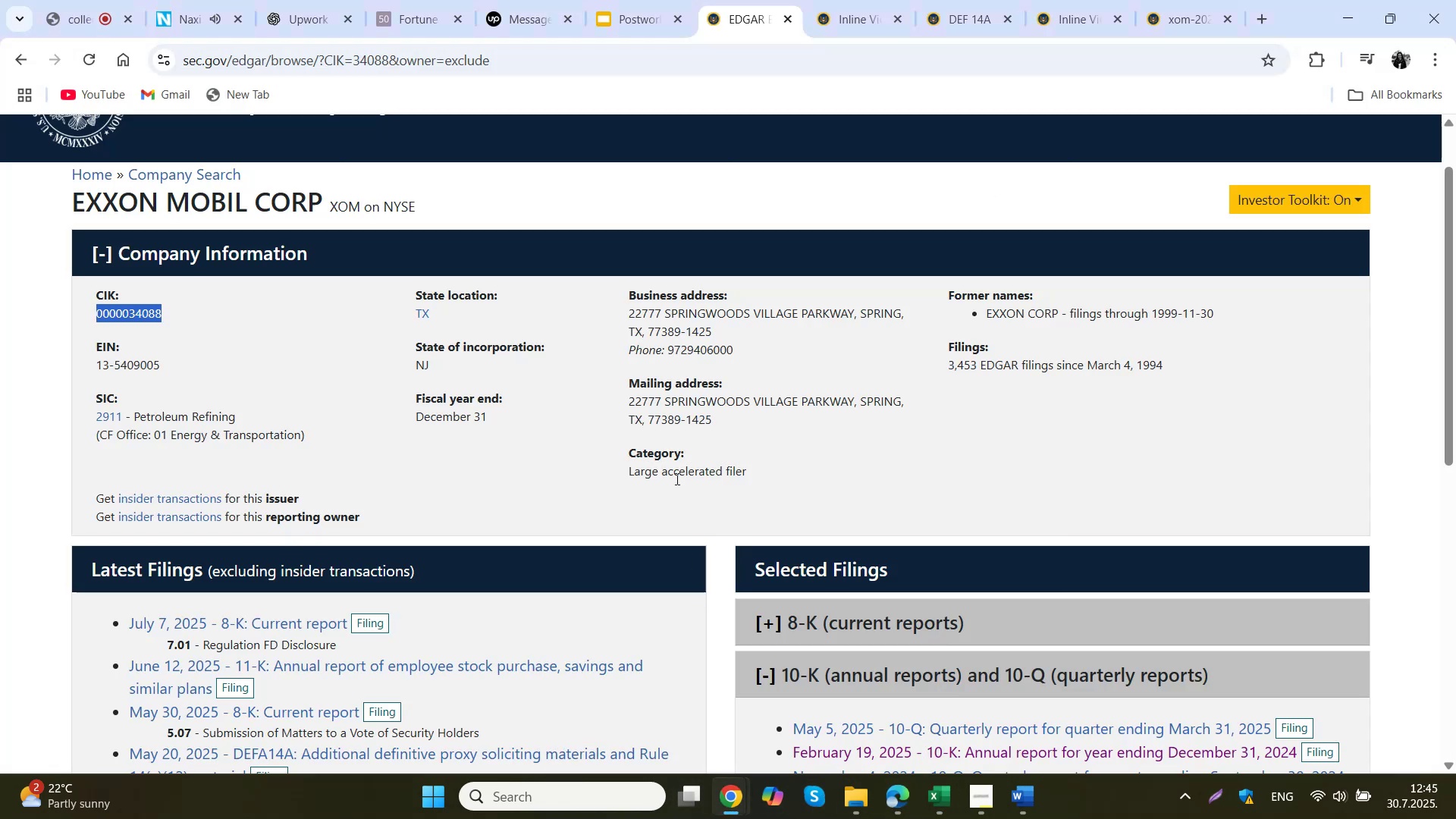 
key(Control+C)
 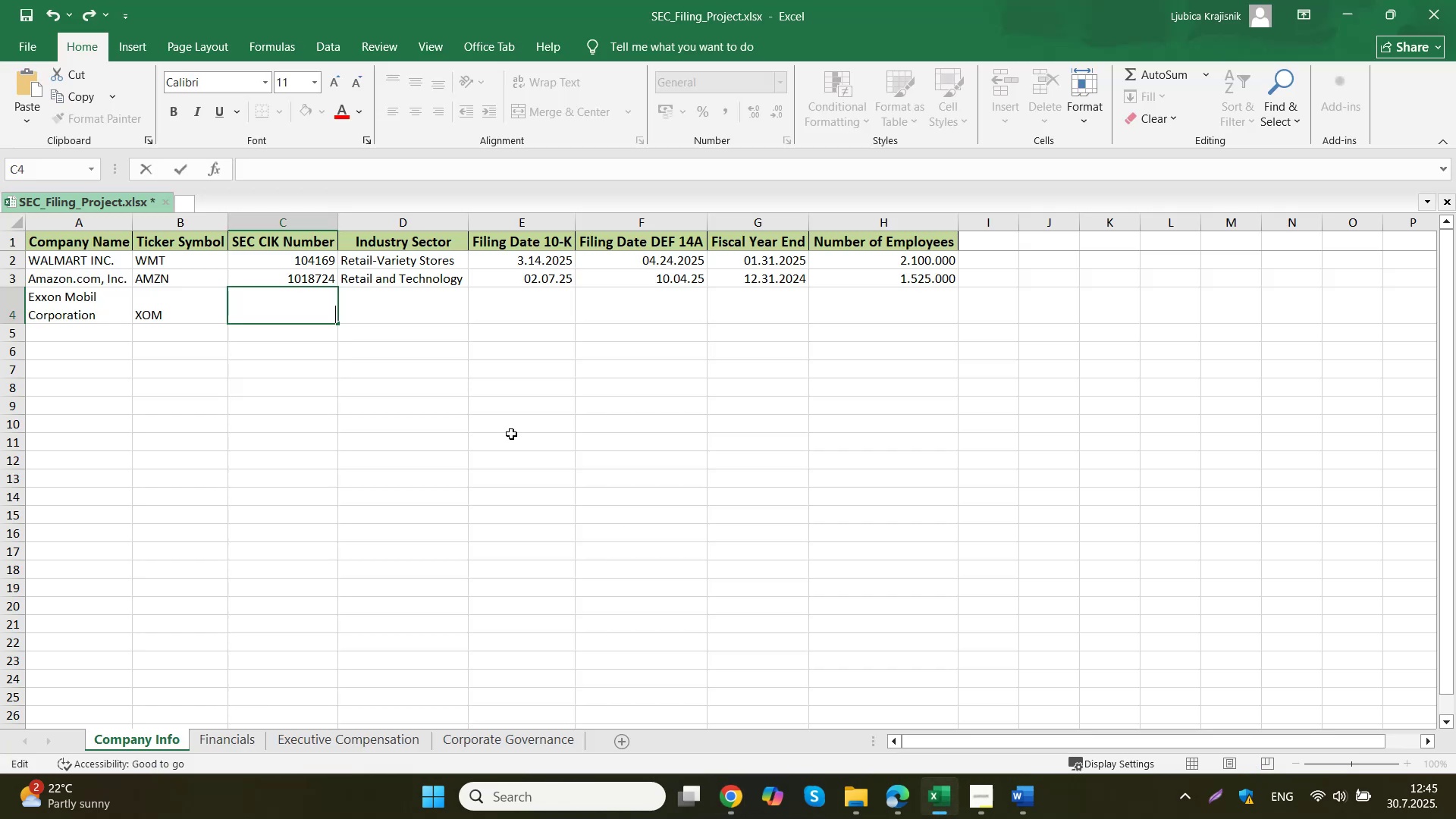 
double_click([281, 311])
 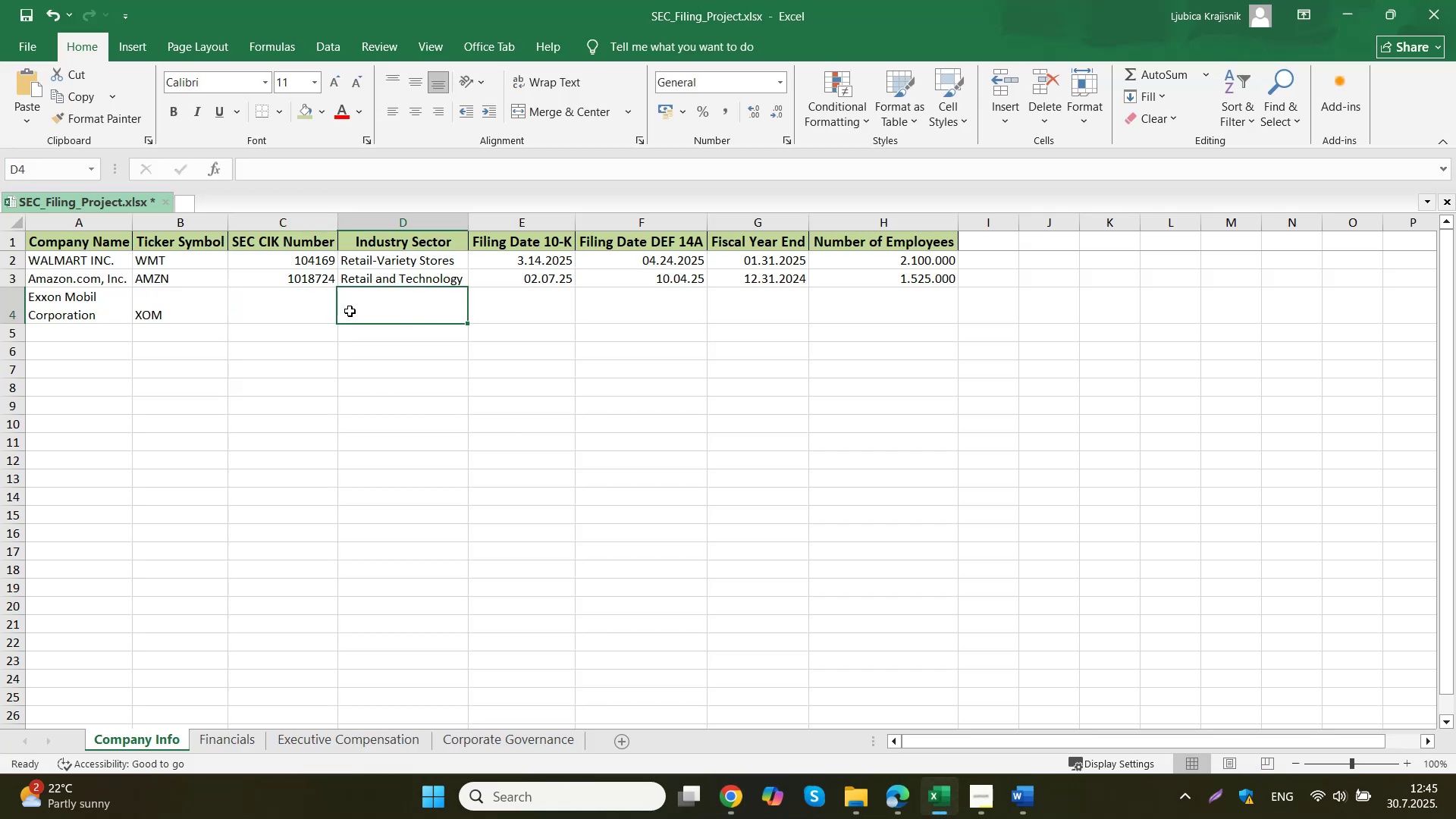 
key(Control+ControlLeft)
 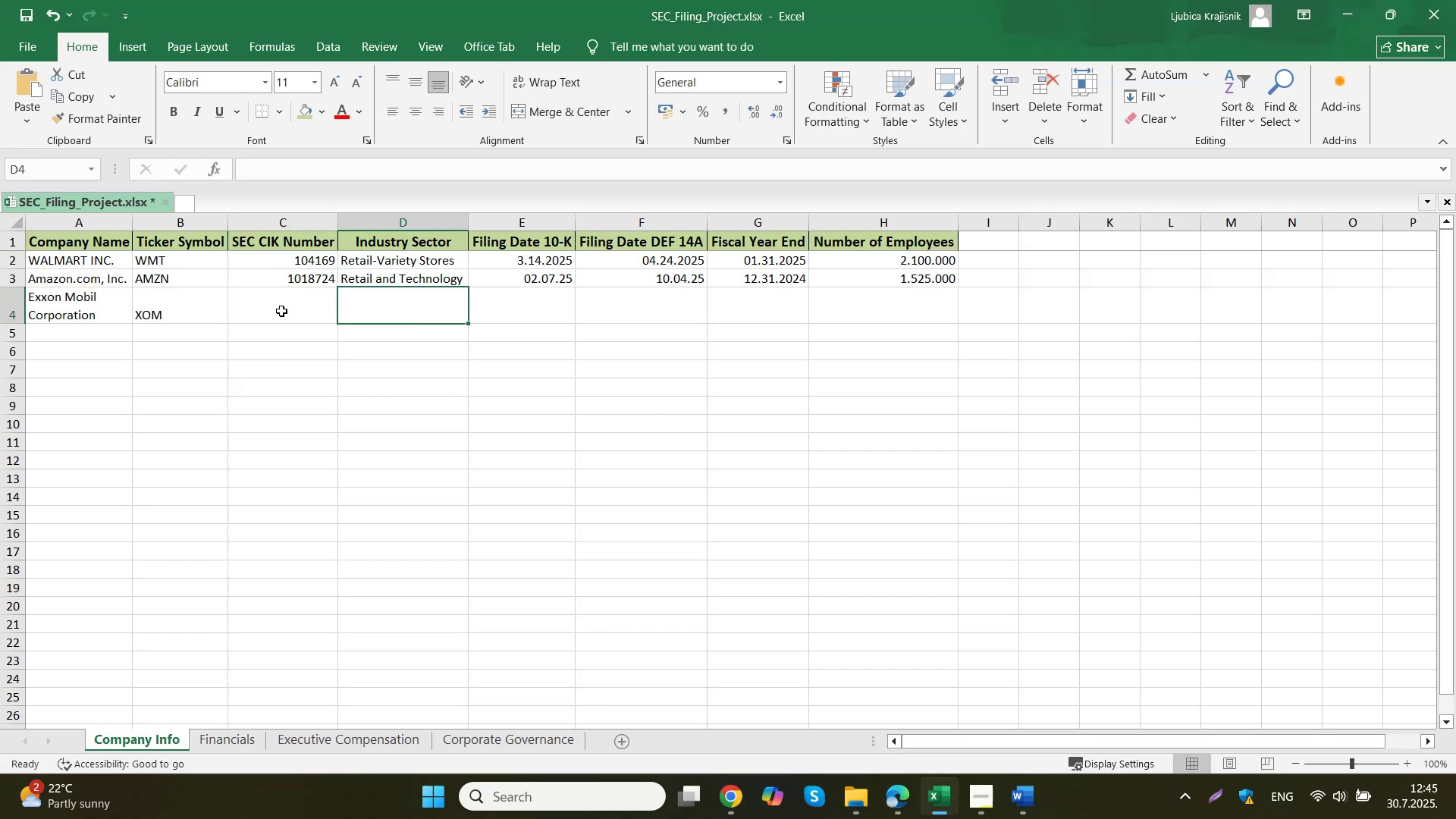 
key(Control+V)
 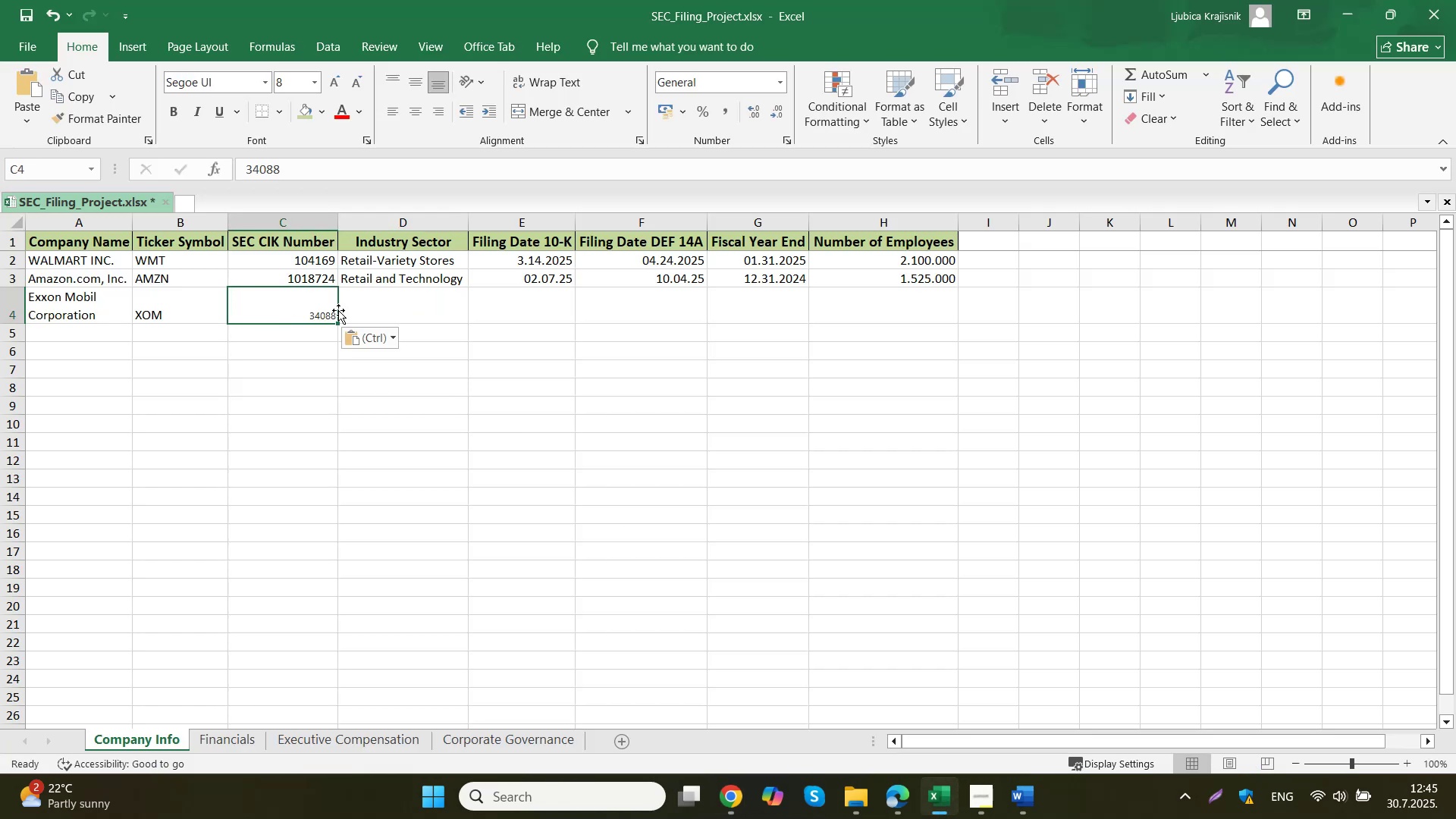 
left_click([435, 321])
 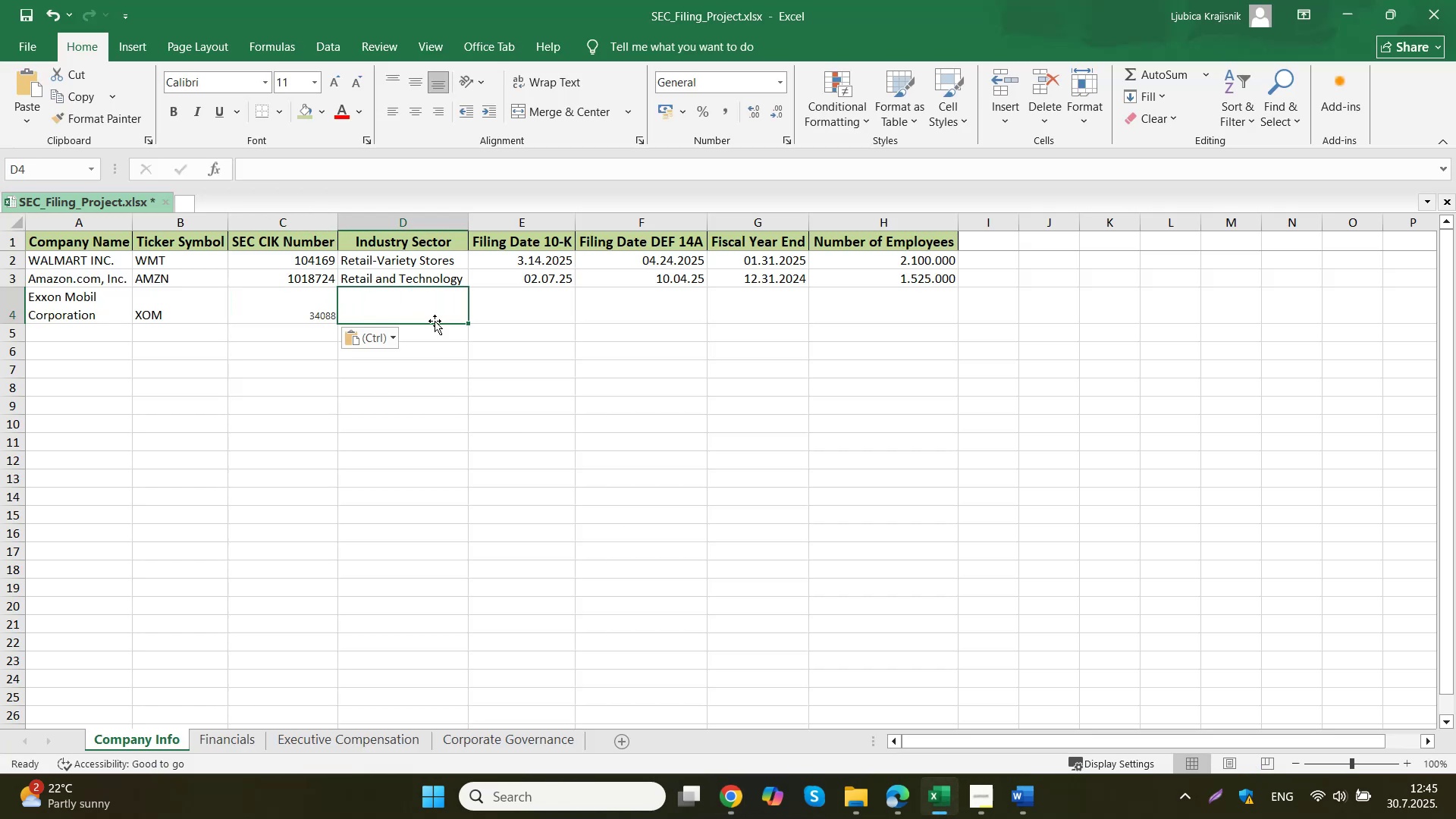 
key(Control+Z)
 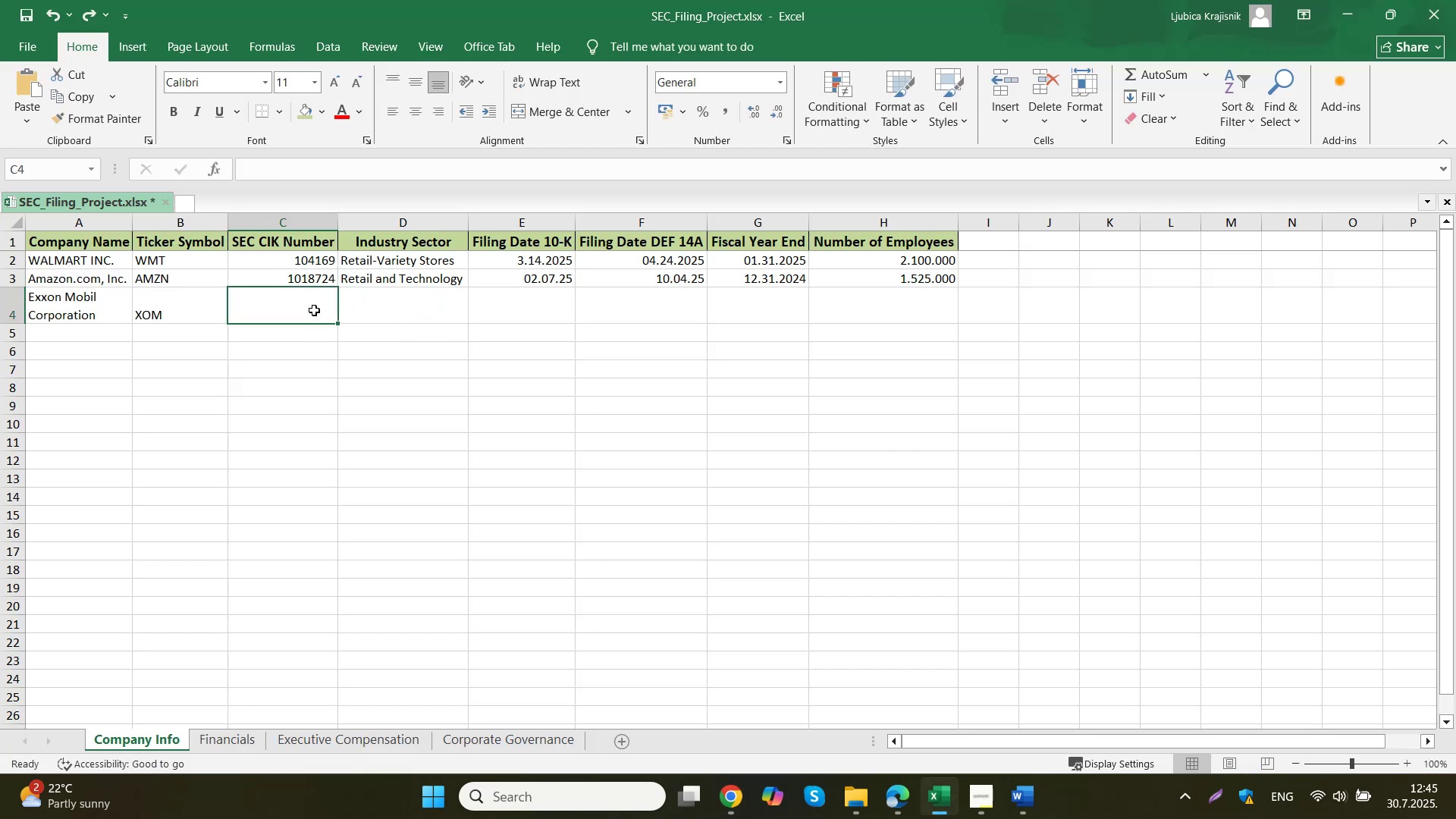 
double_click([324, 303])
 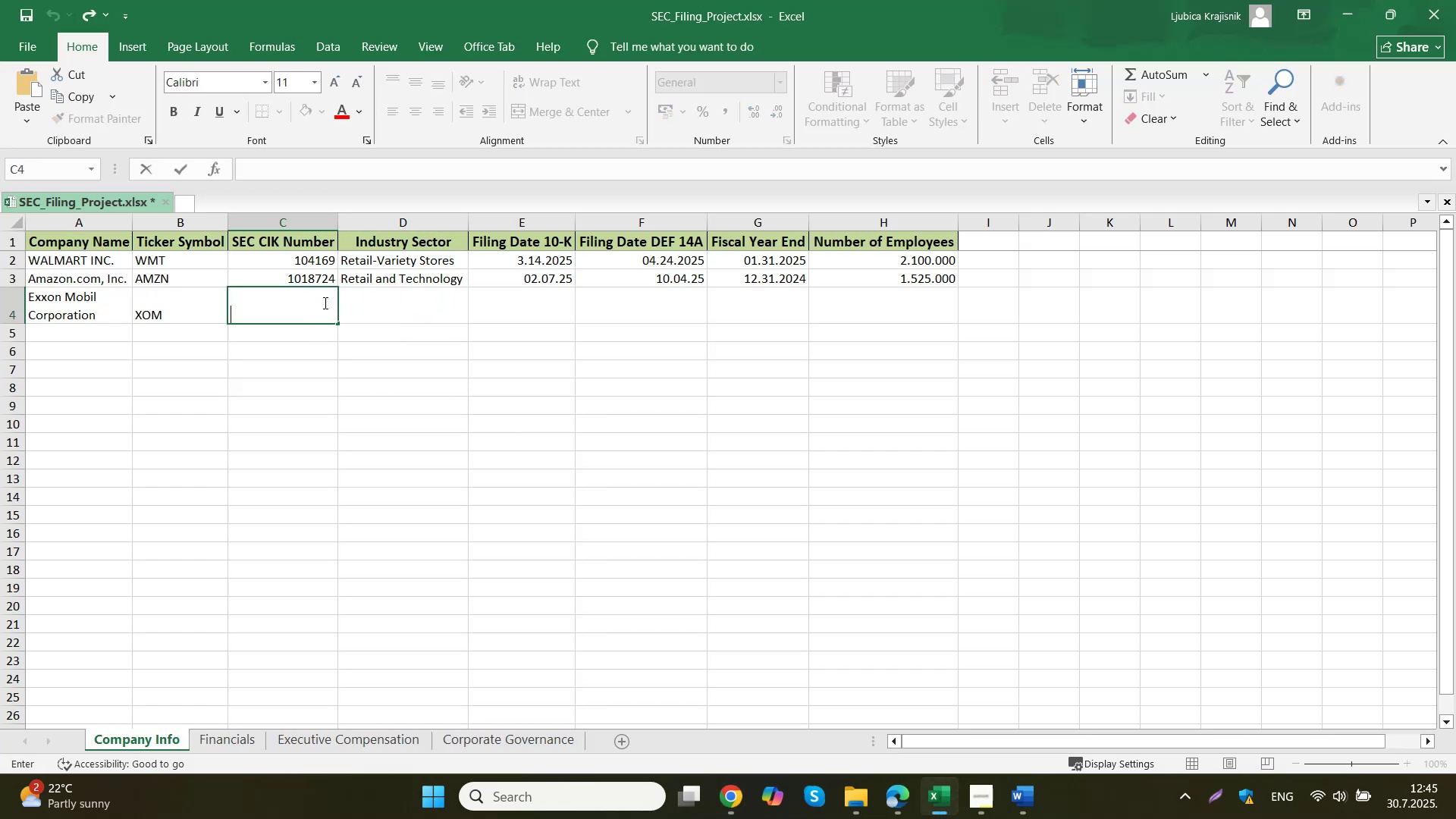 
key(Control+V)
 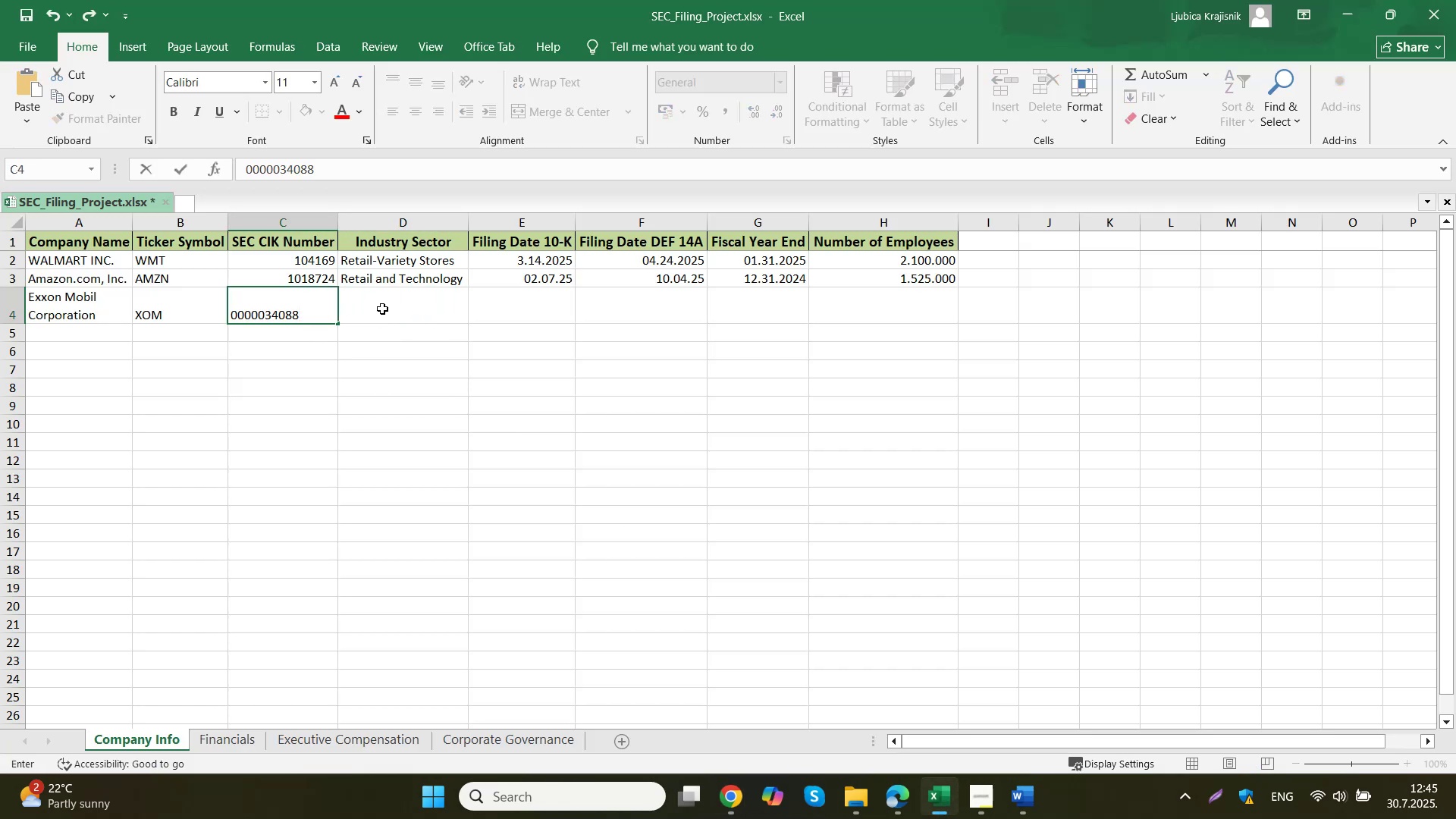 
left_click([382, 309])
 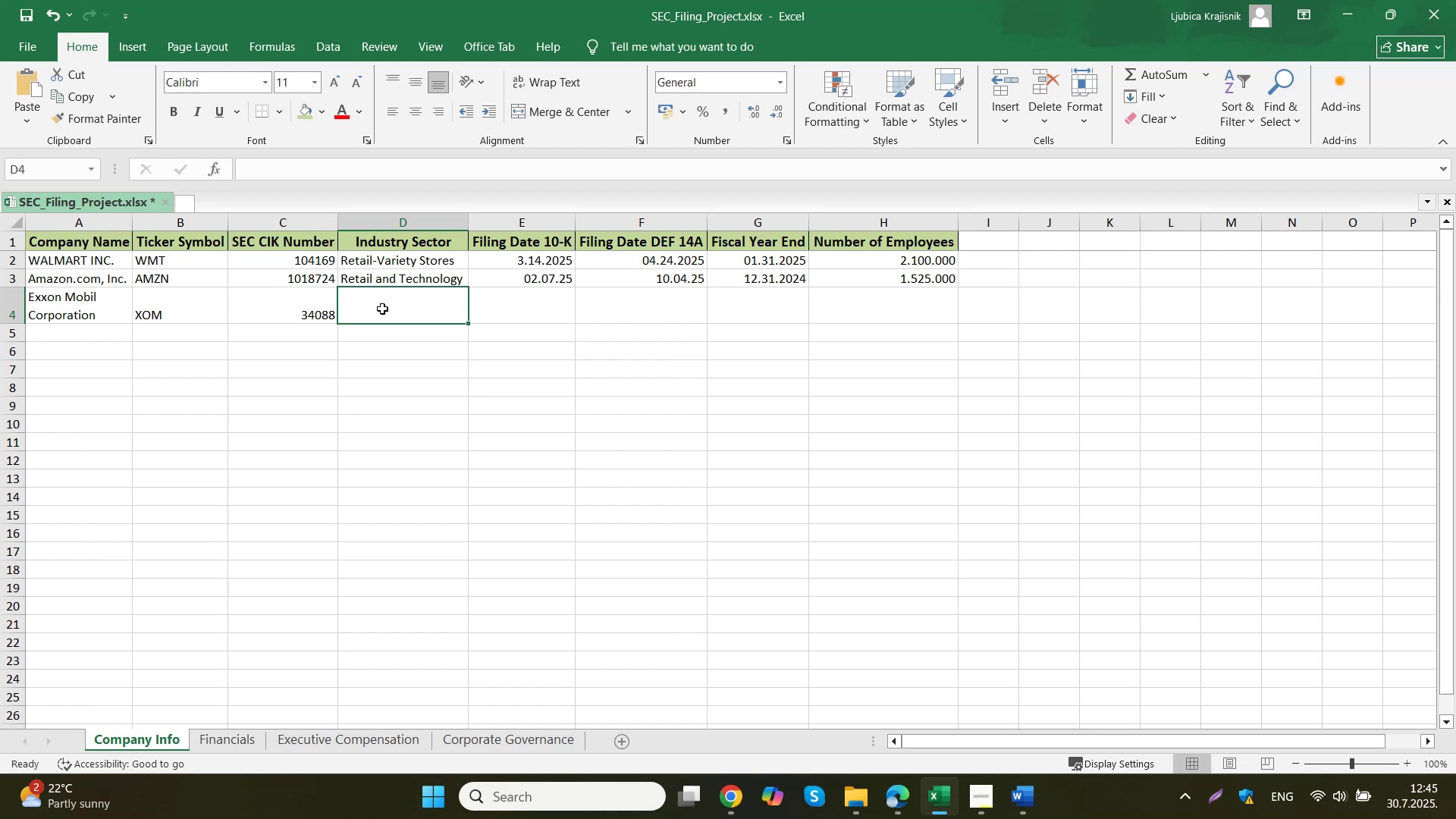 
left_click([311, 300])
 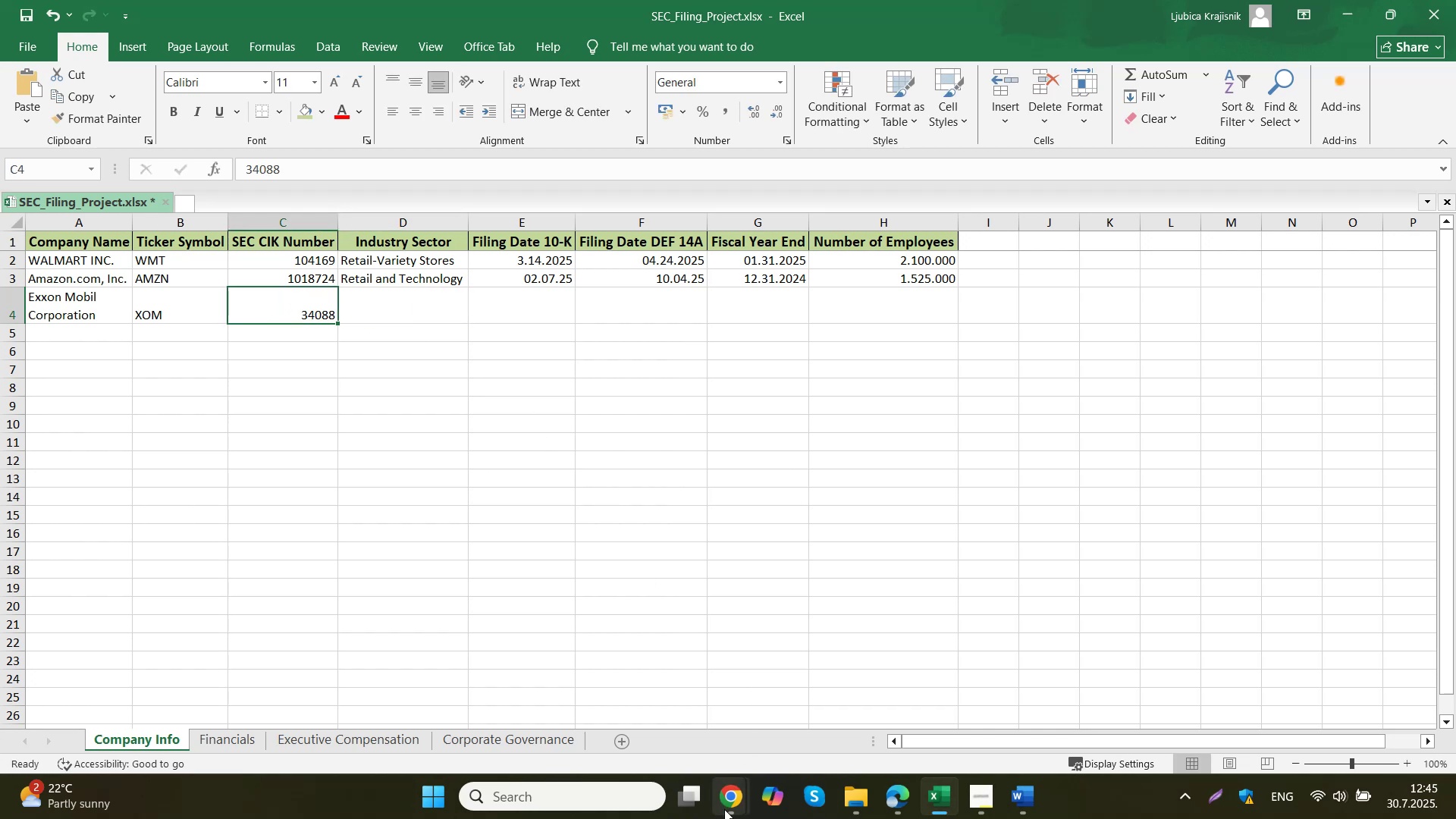 
left_click([681, 698])
 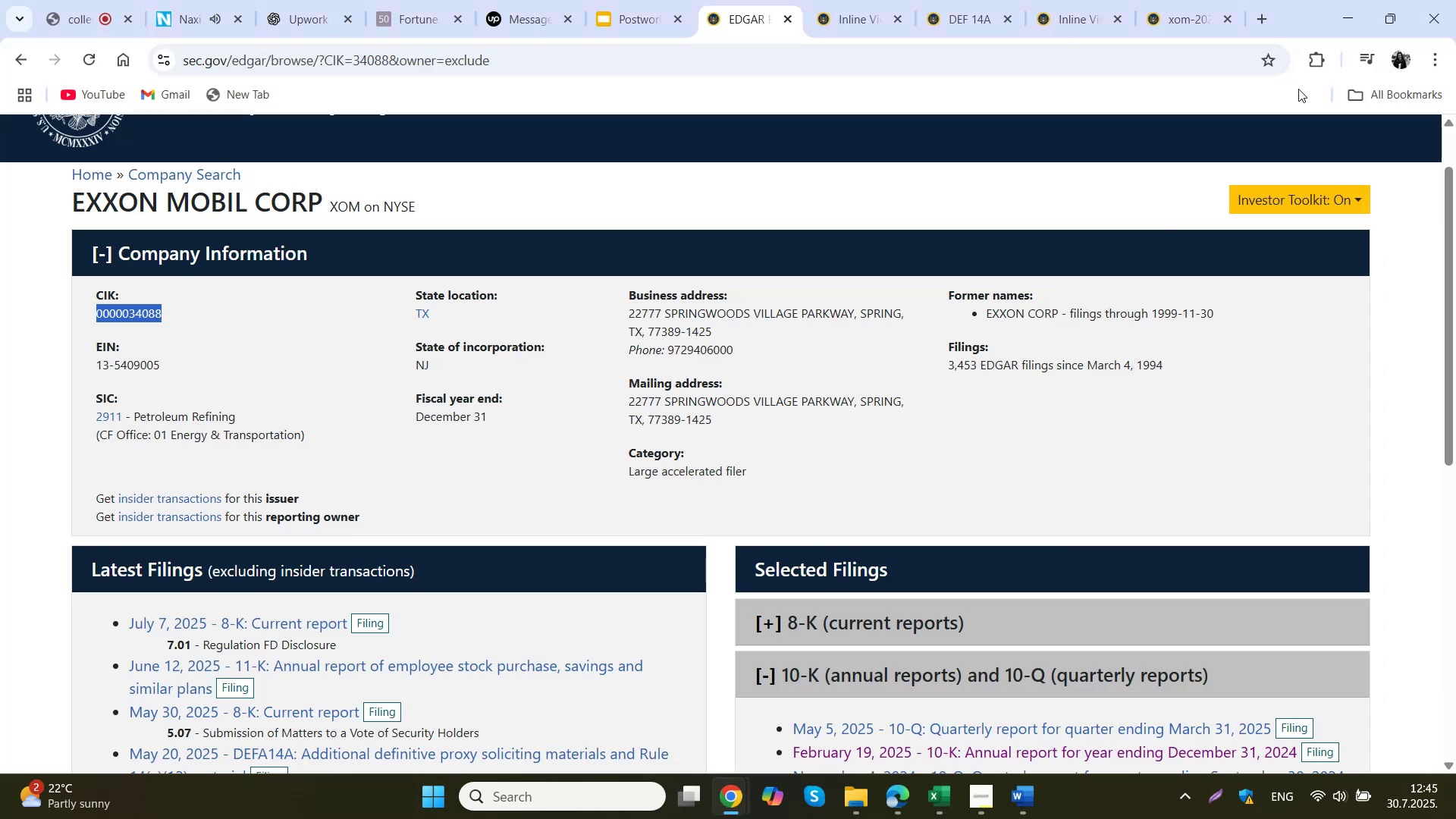 
left_click([1263, 27])
 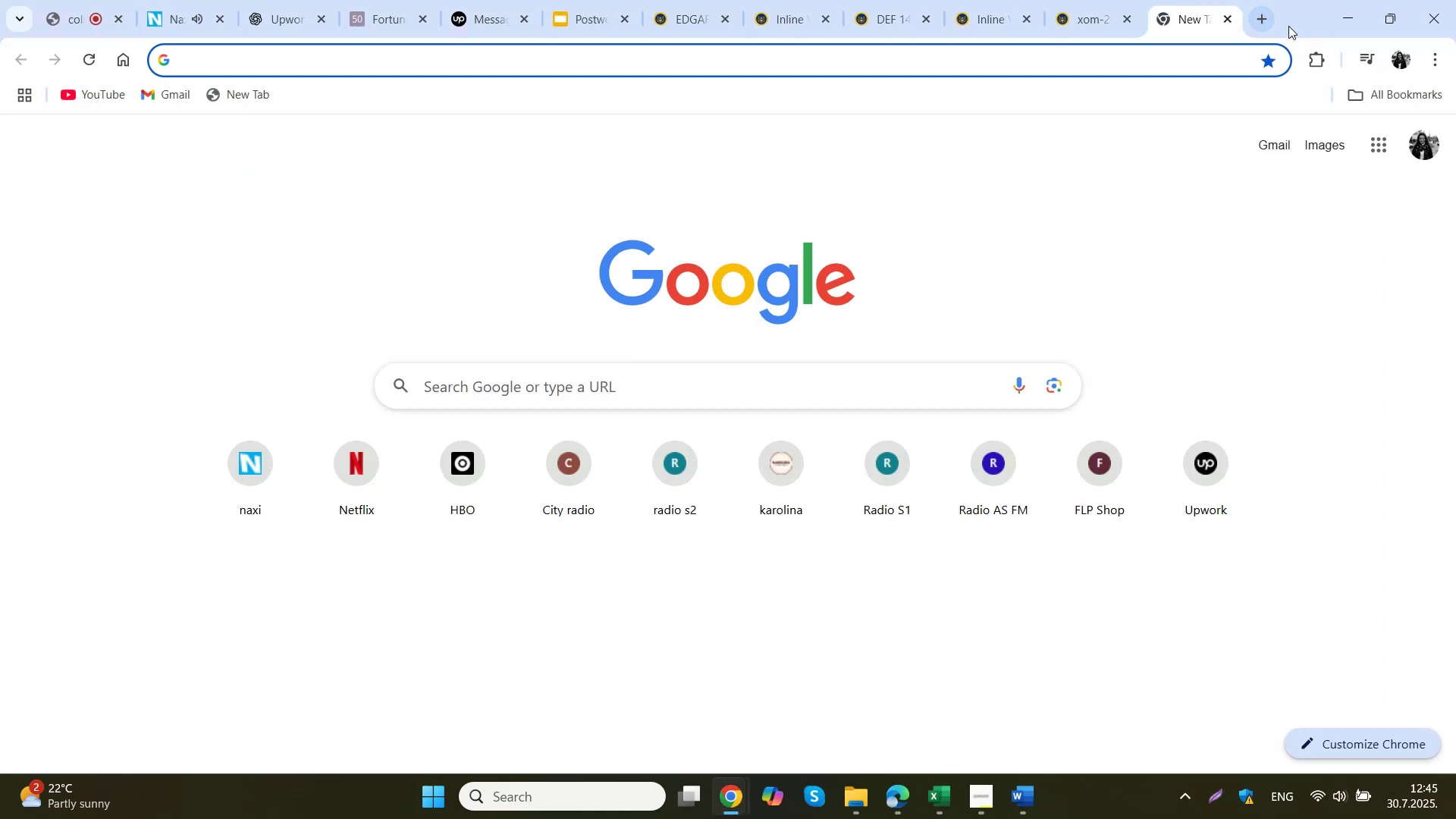 
left_click([256, 0])
 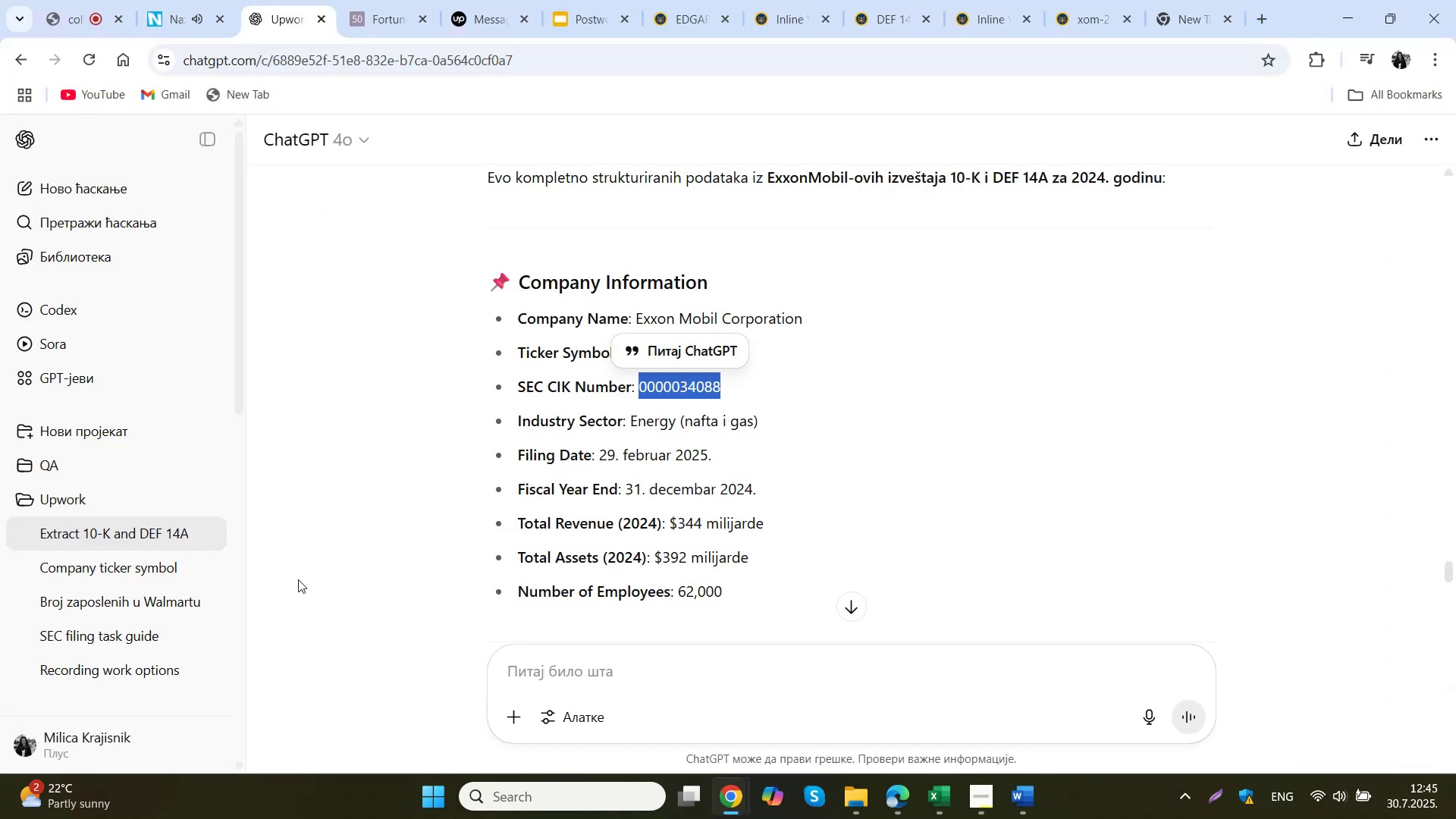 
scroll: coordinate [111, 610], scroll_direction: down, amount: 7.0
 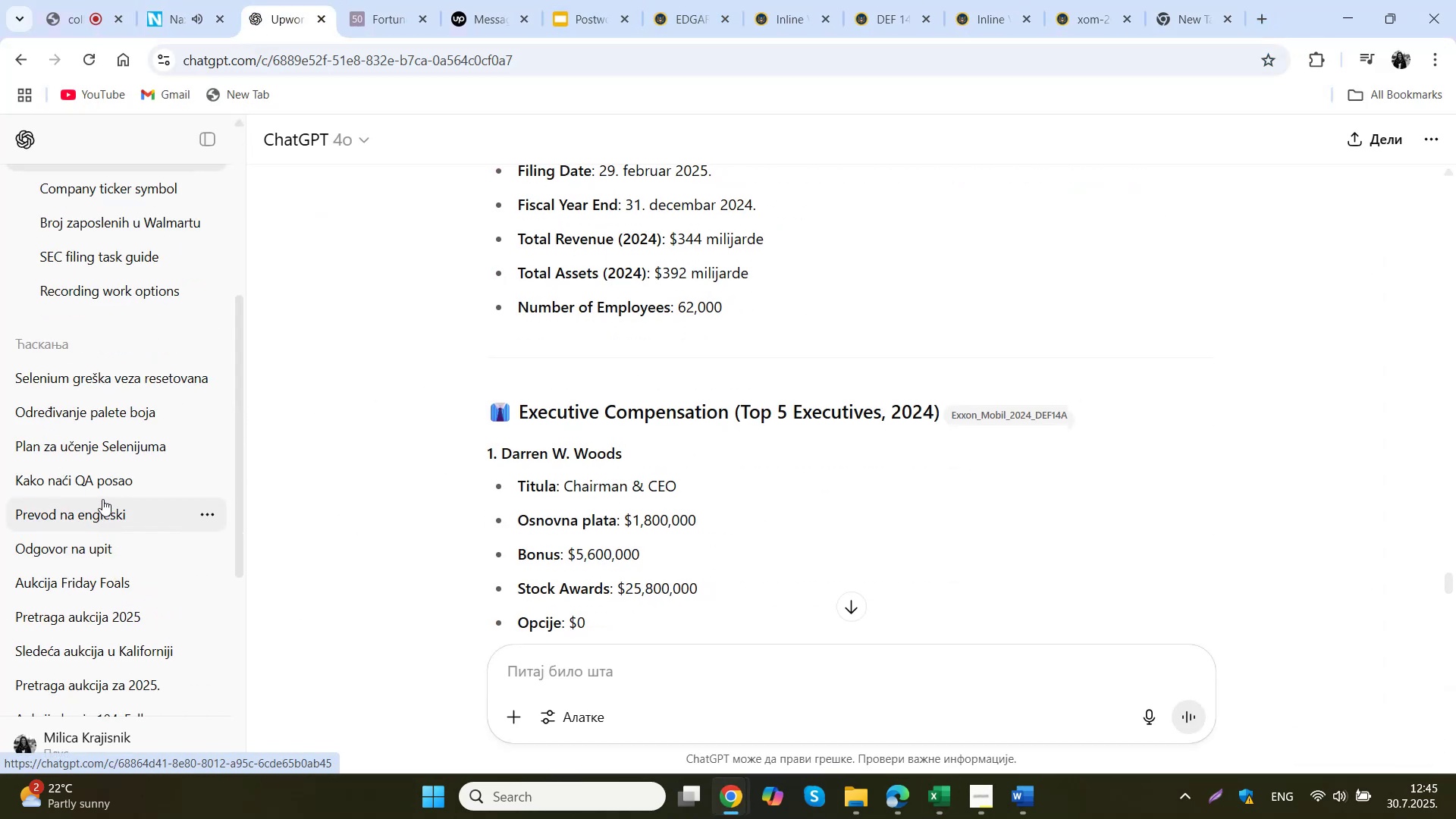 
left_click([63, 361])
 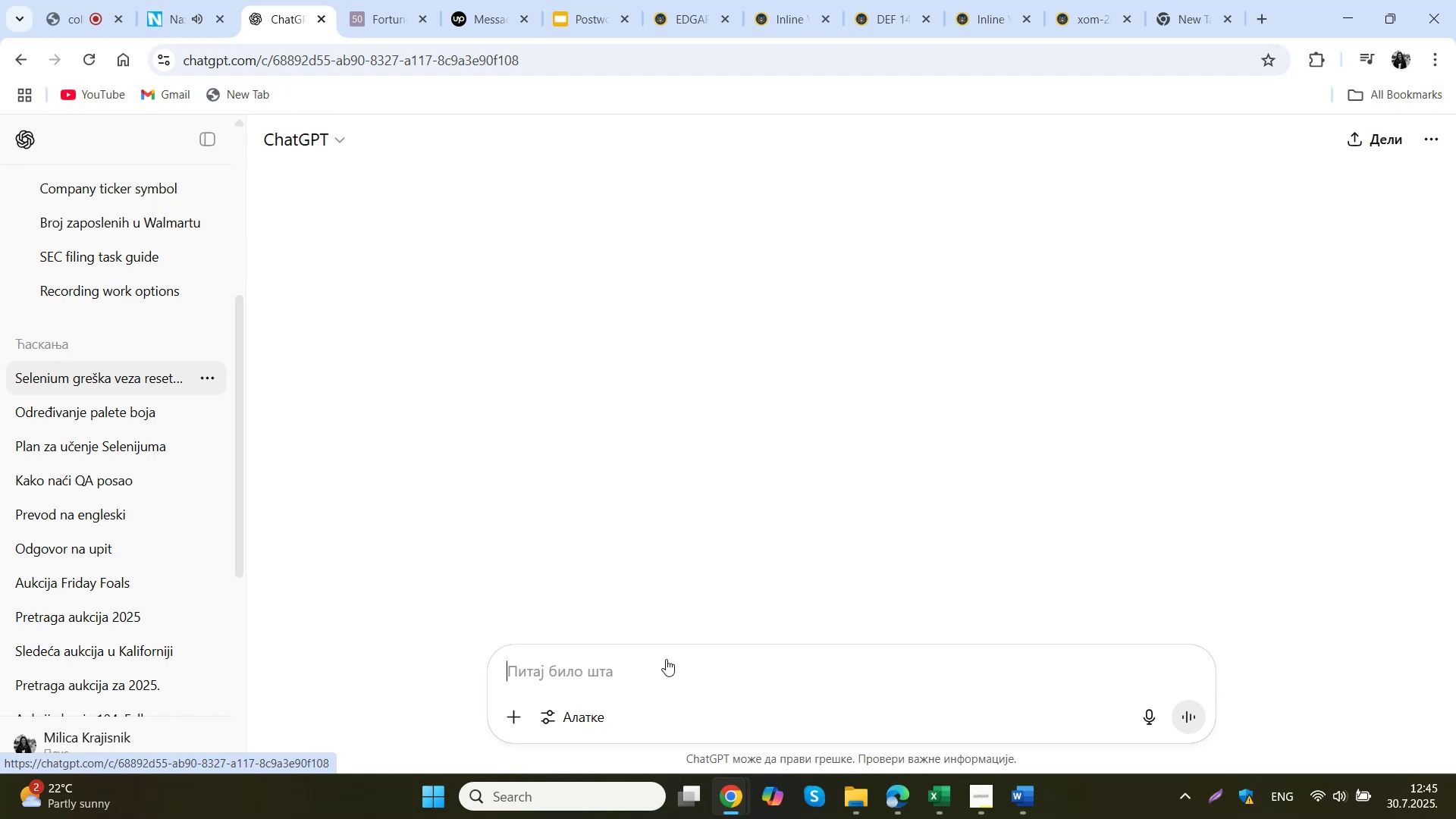 
left_click([682, 670])
 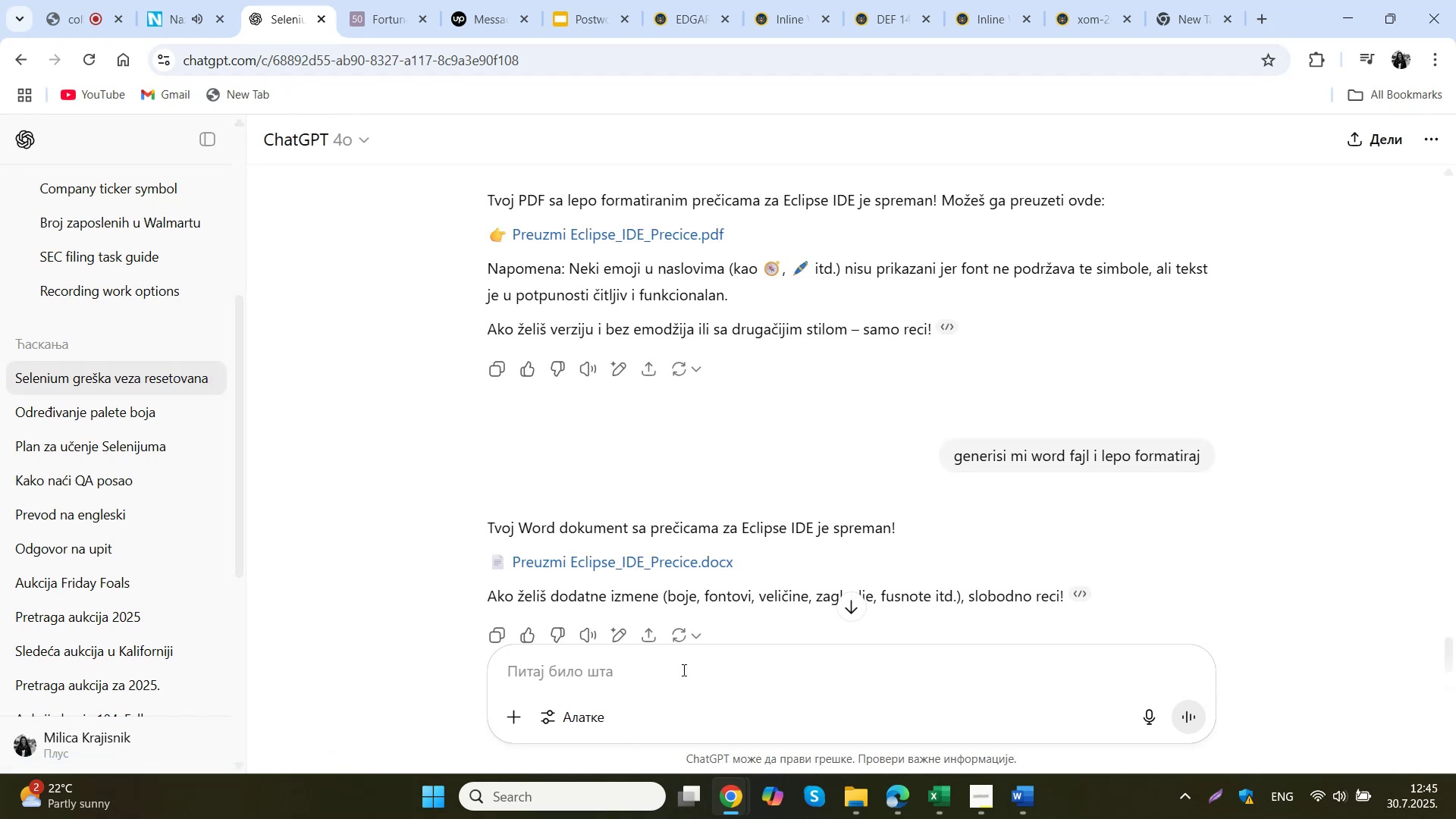 
scroll: coordinate [682, 670], scroll_direction: down, amount: 3.0
 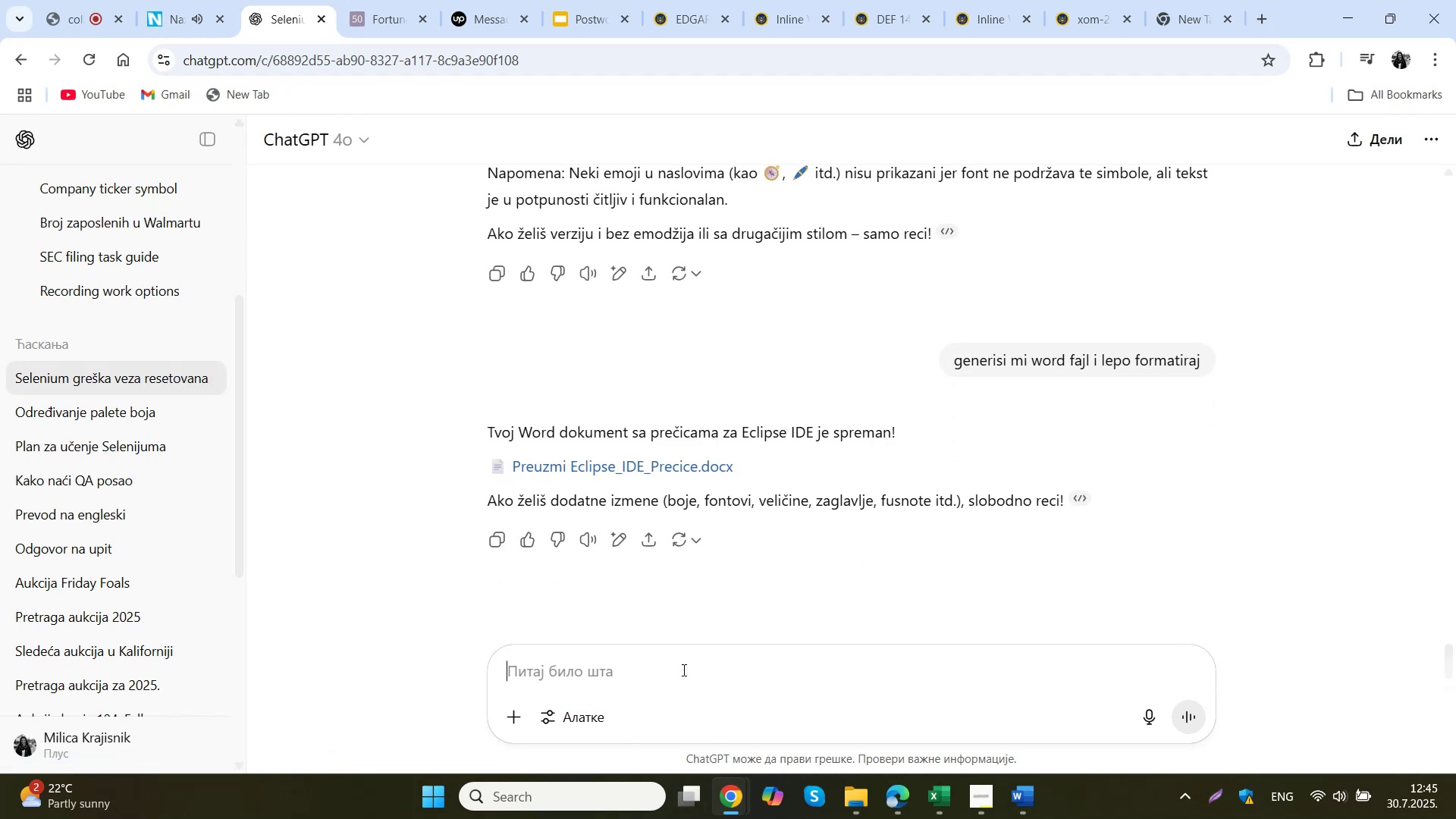 
type(kako u excelu da namestim da mi ne brise nule ispred brojeva)
 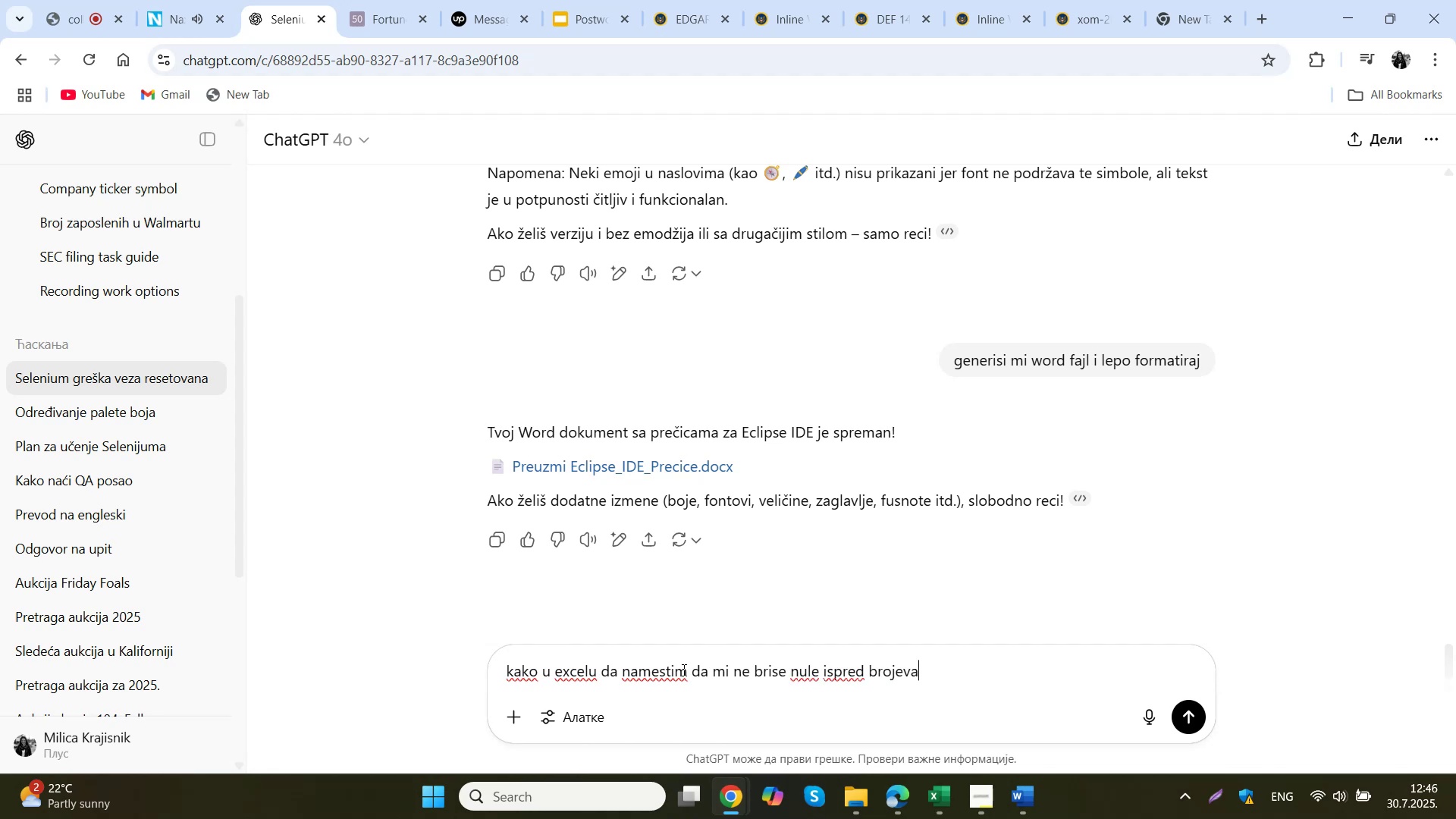 
key(Enter)
 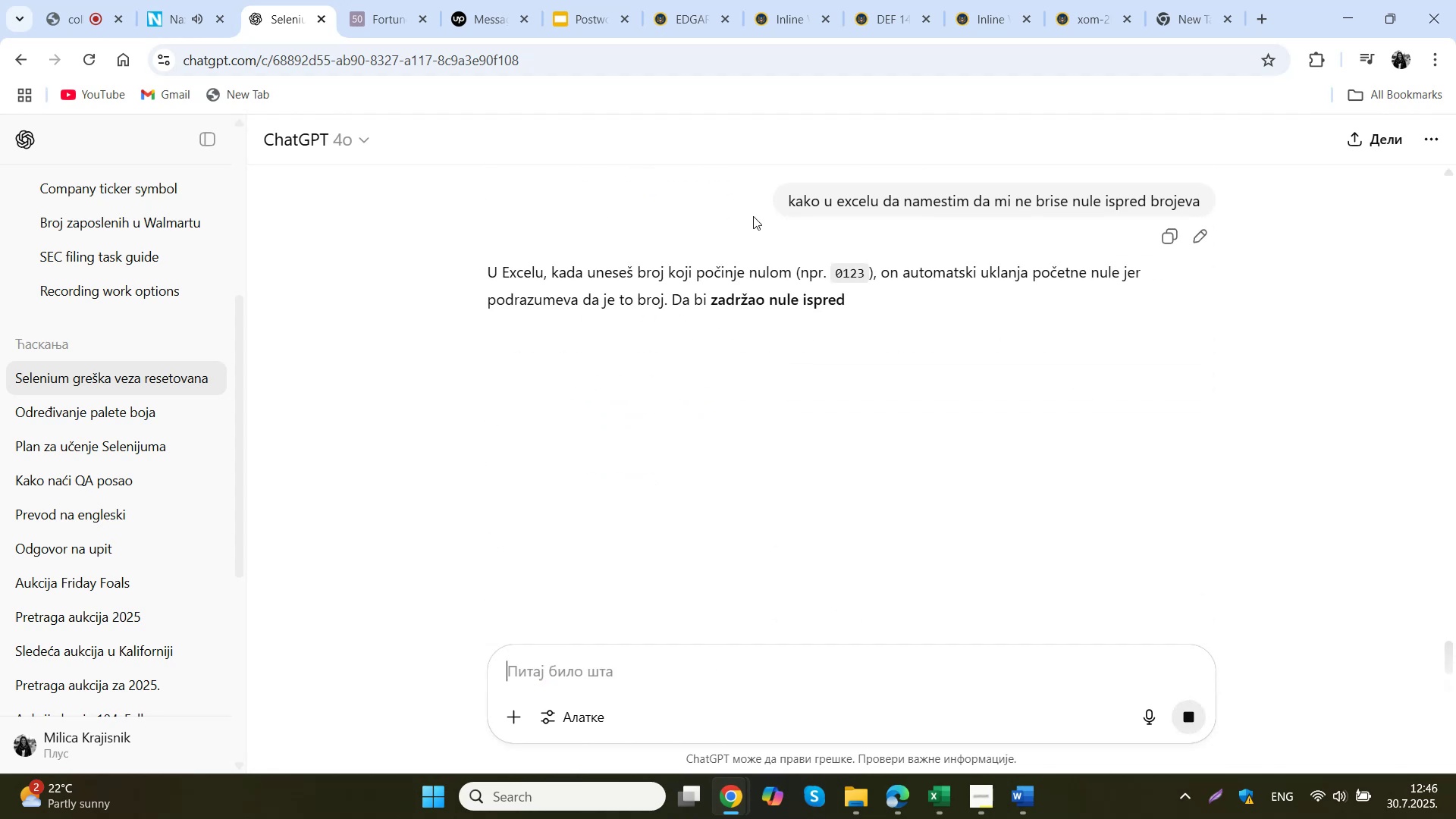 
wait(8.68)
 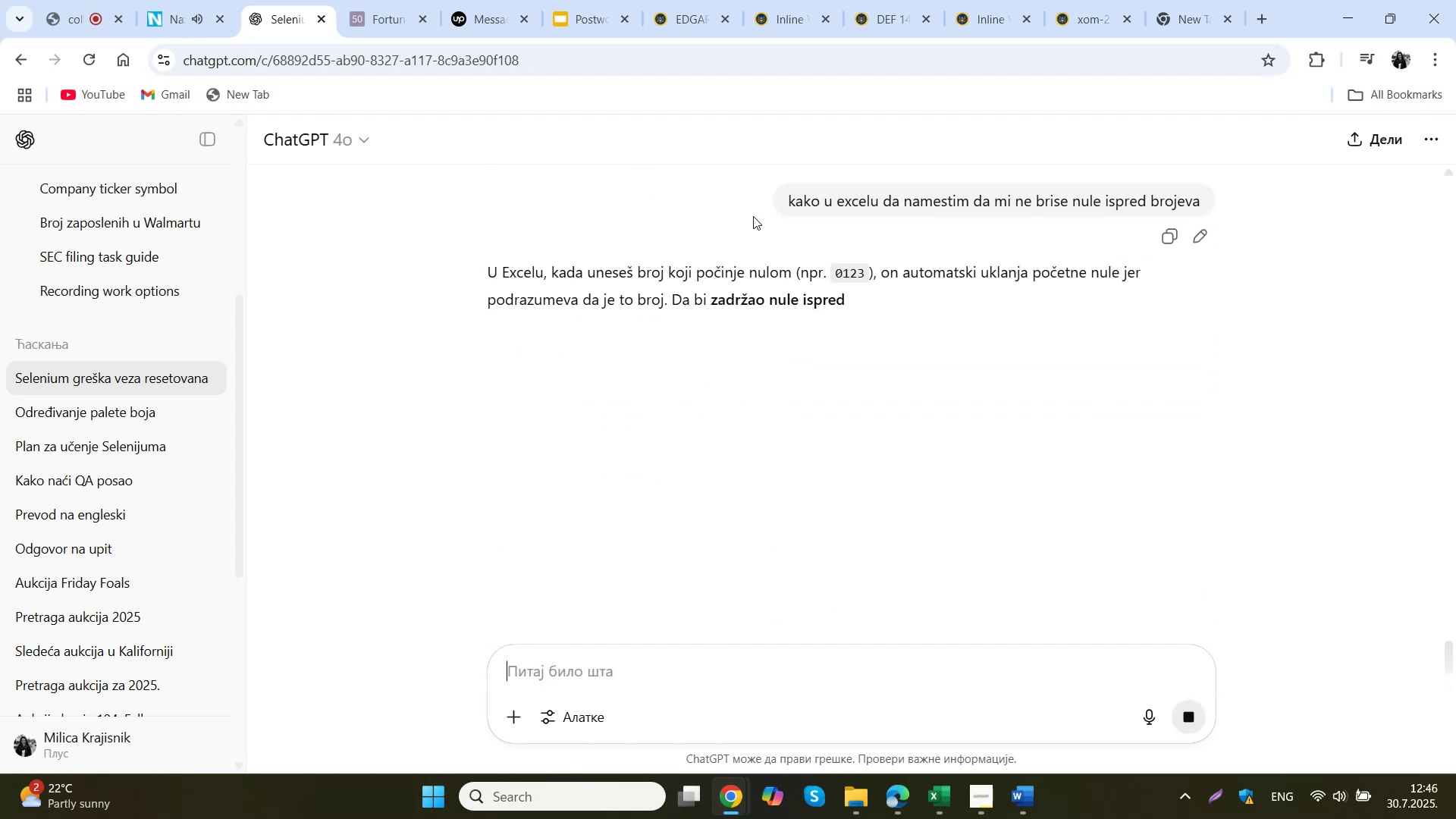 
scroll: coordinate [717, 337], scroll_direction: down, amount: 1.0
 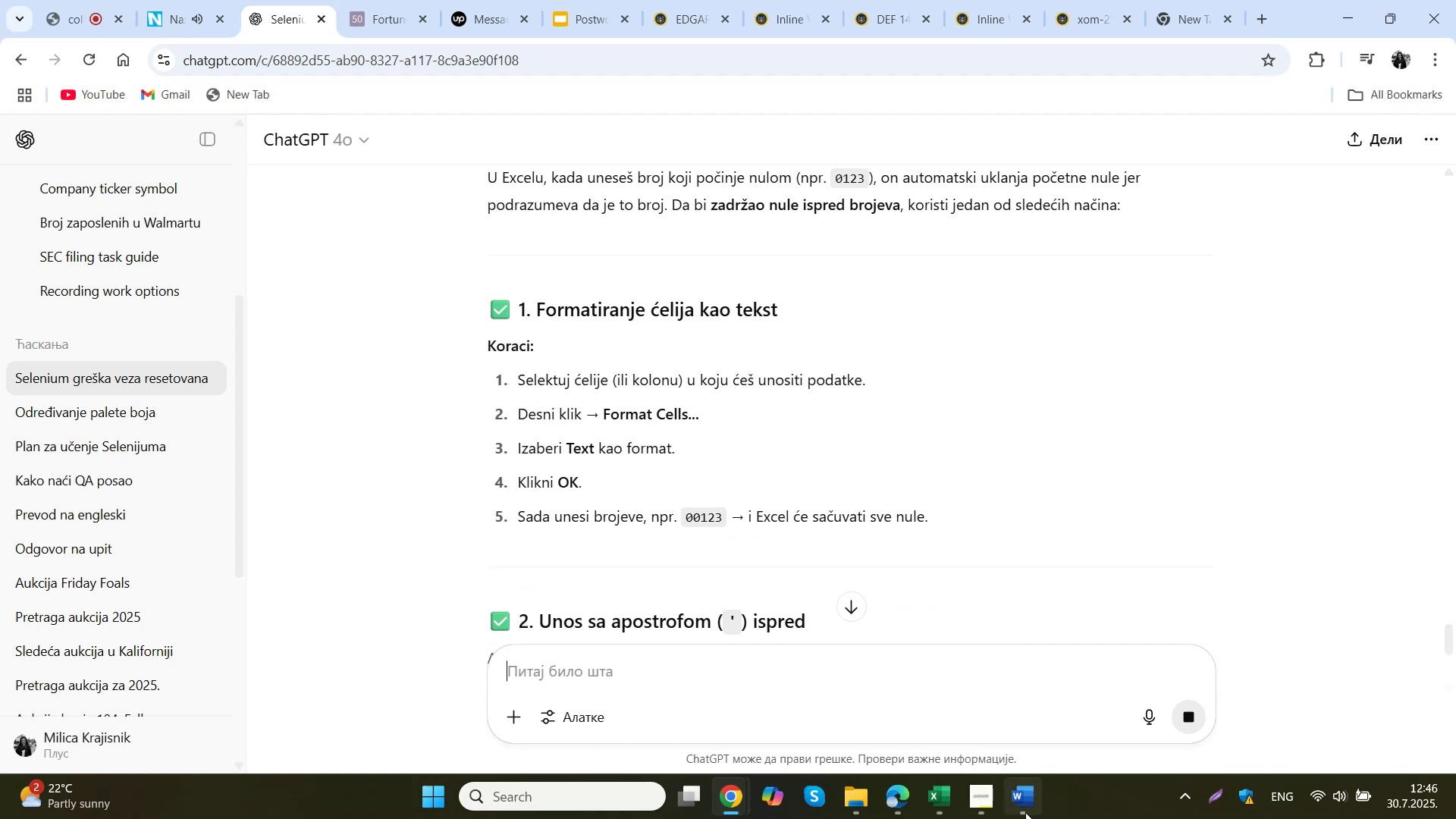 
left_click([944, 802])
 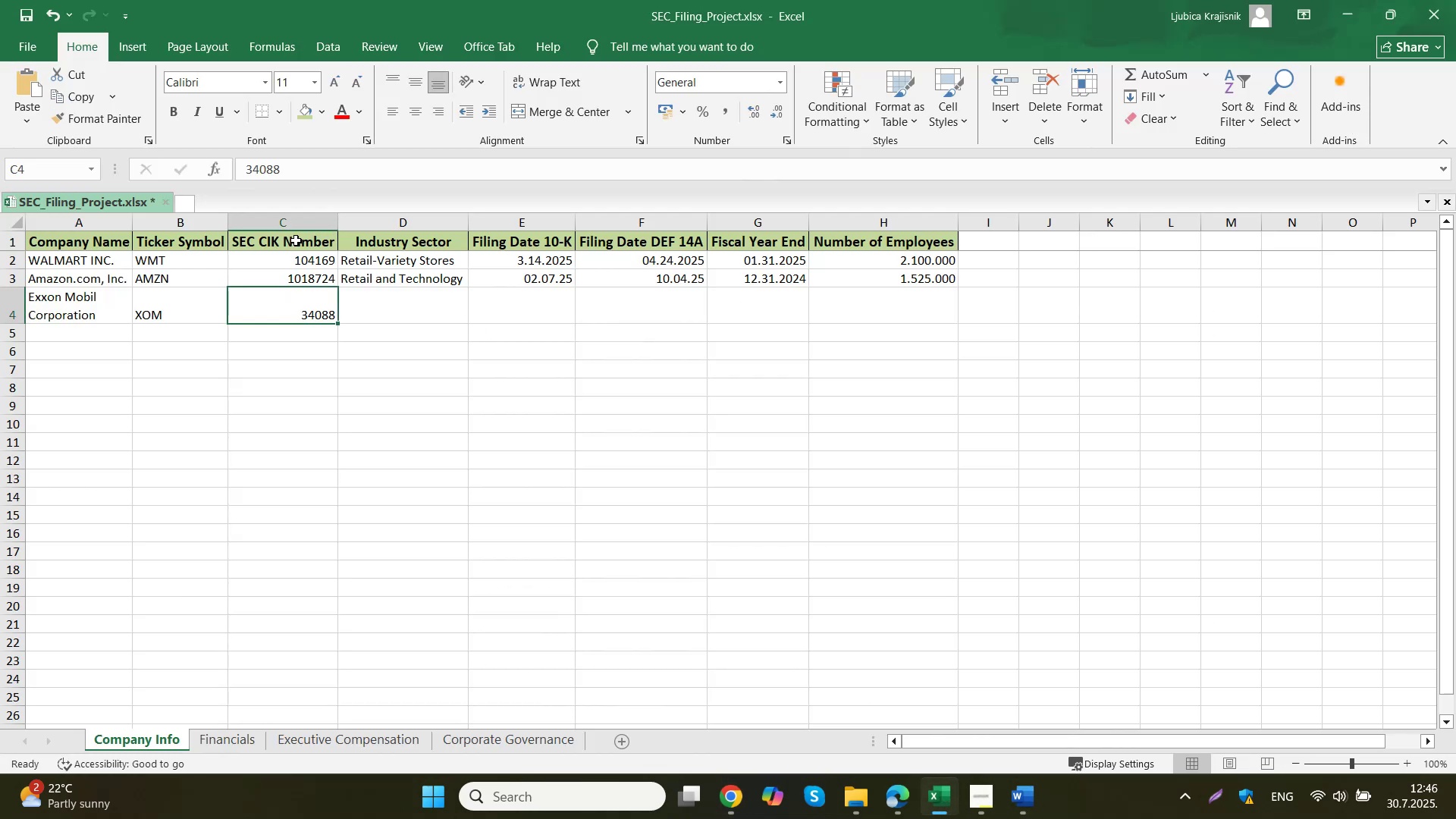 
left_click([293, 225])
 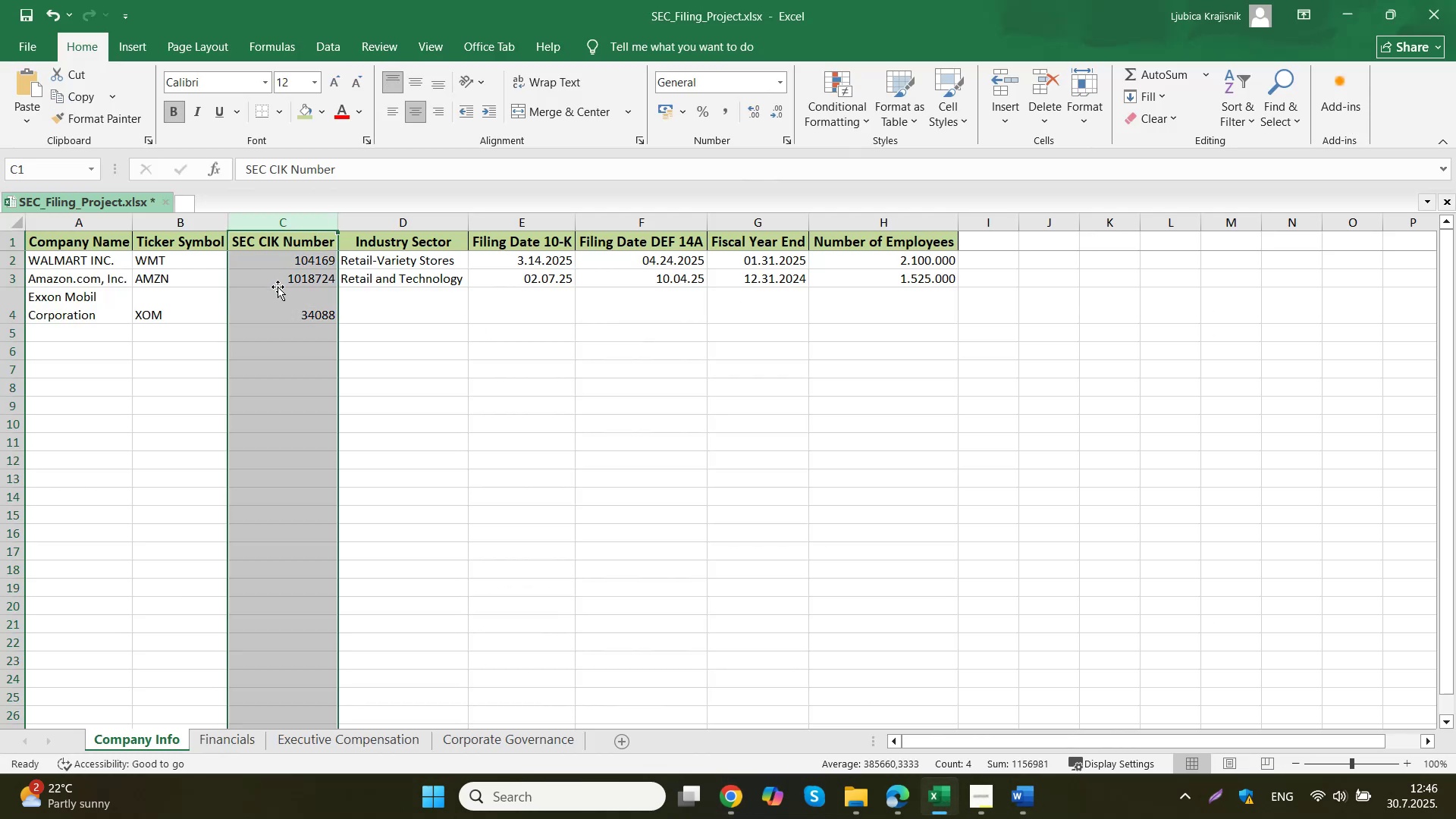 
right_click([278, 297])
 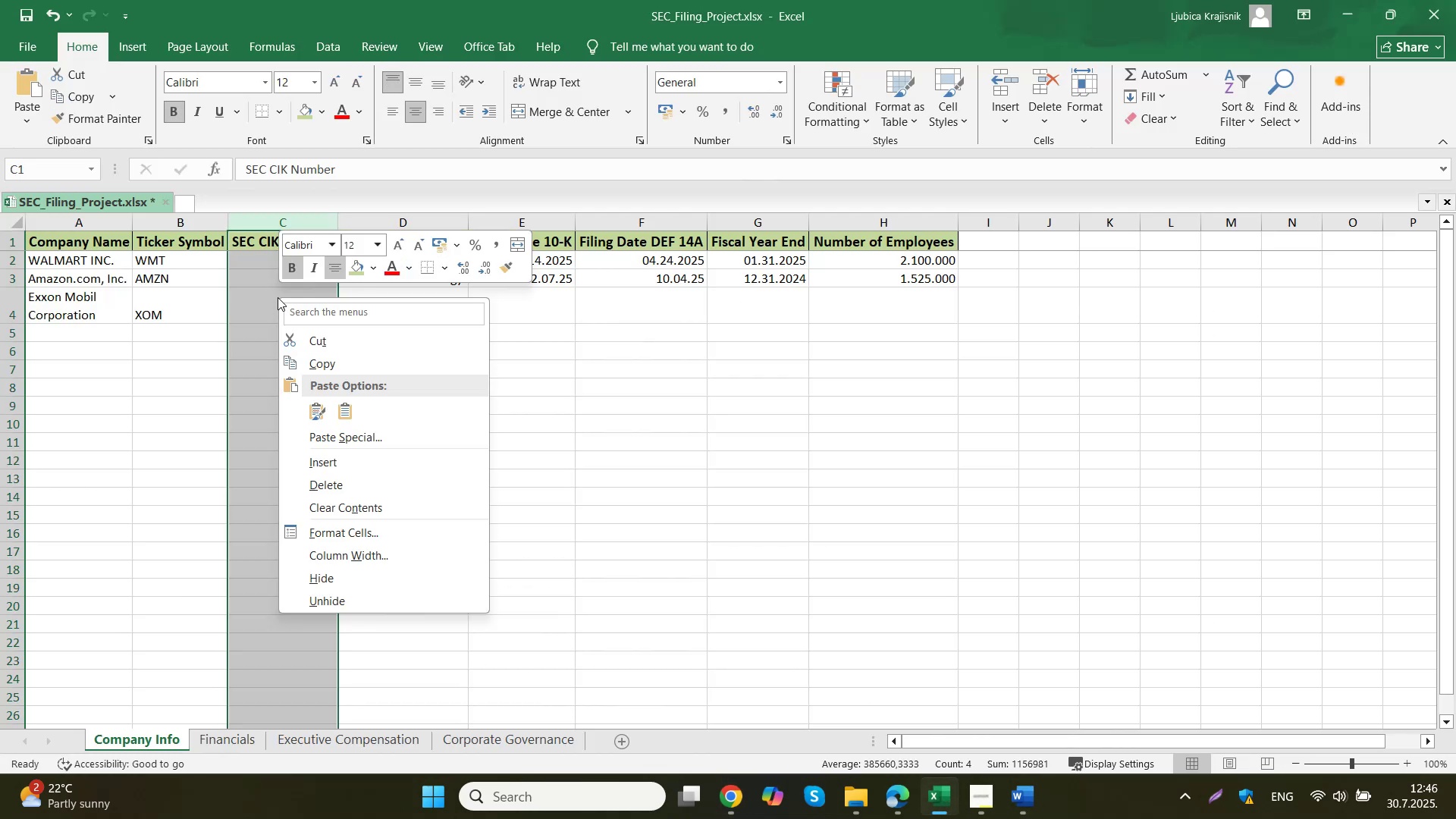 
left_click([380, 524])
 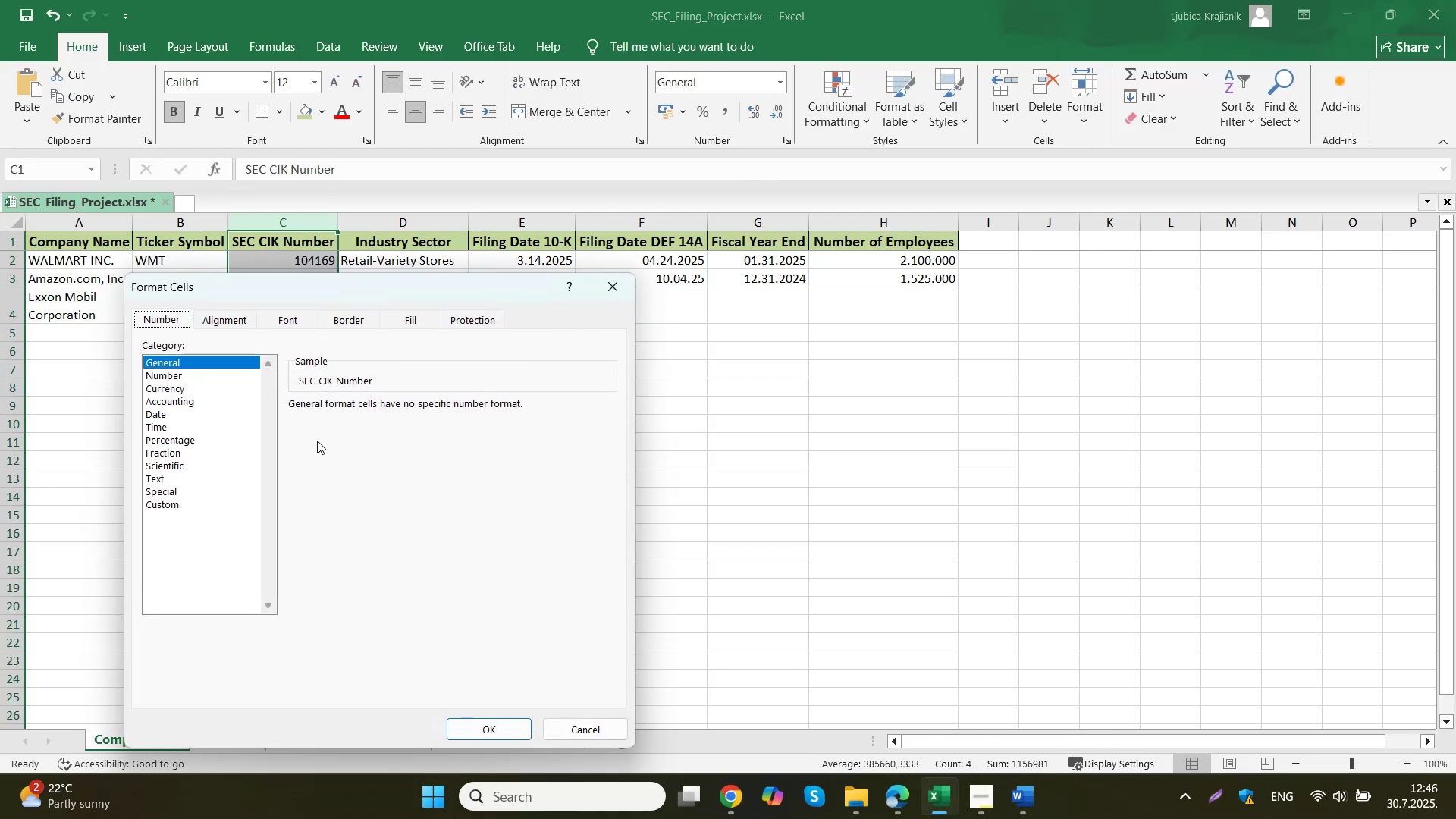 
left_click([209, 481])
 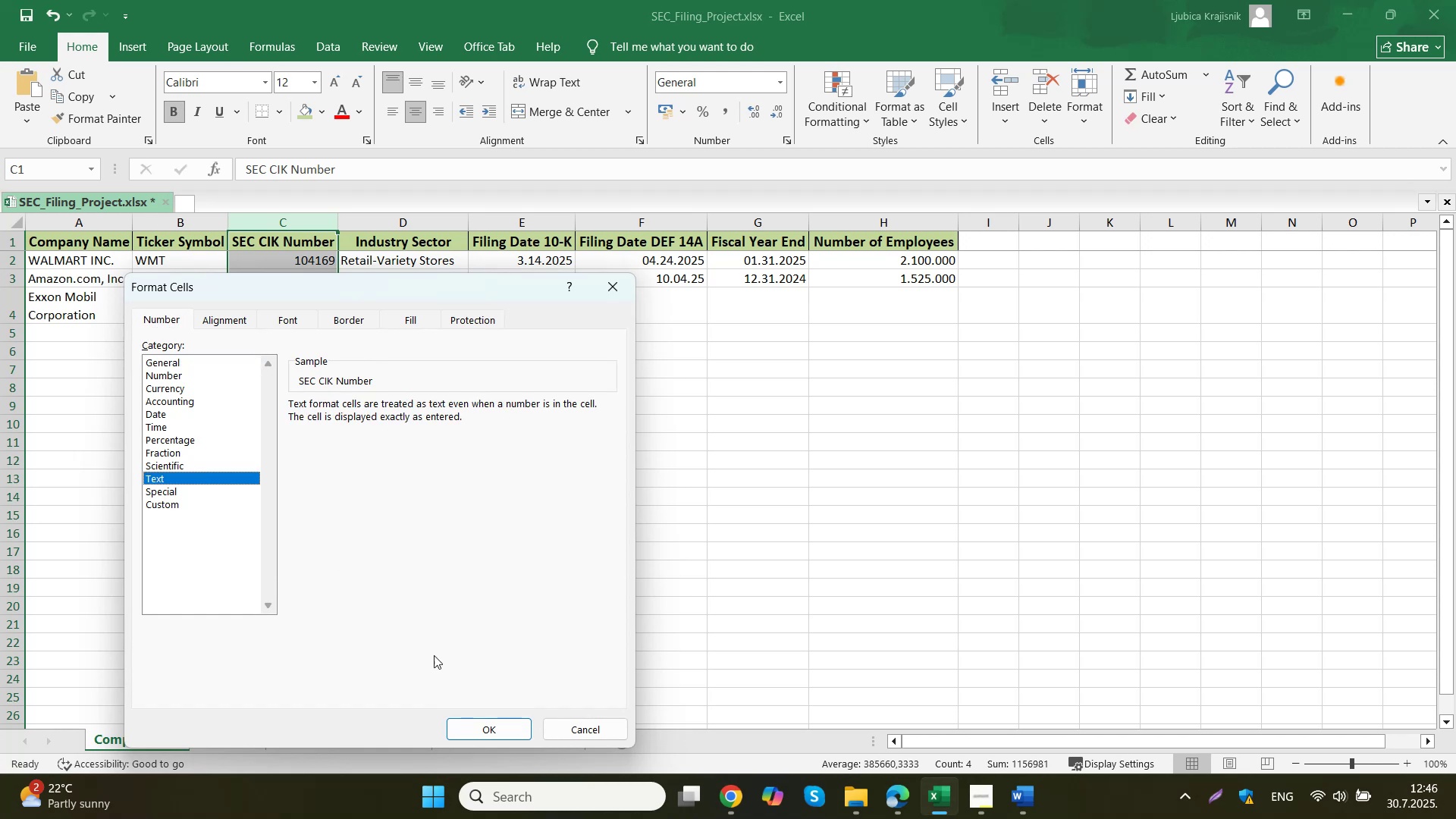 
left_click([468, 730])
 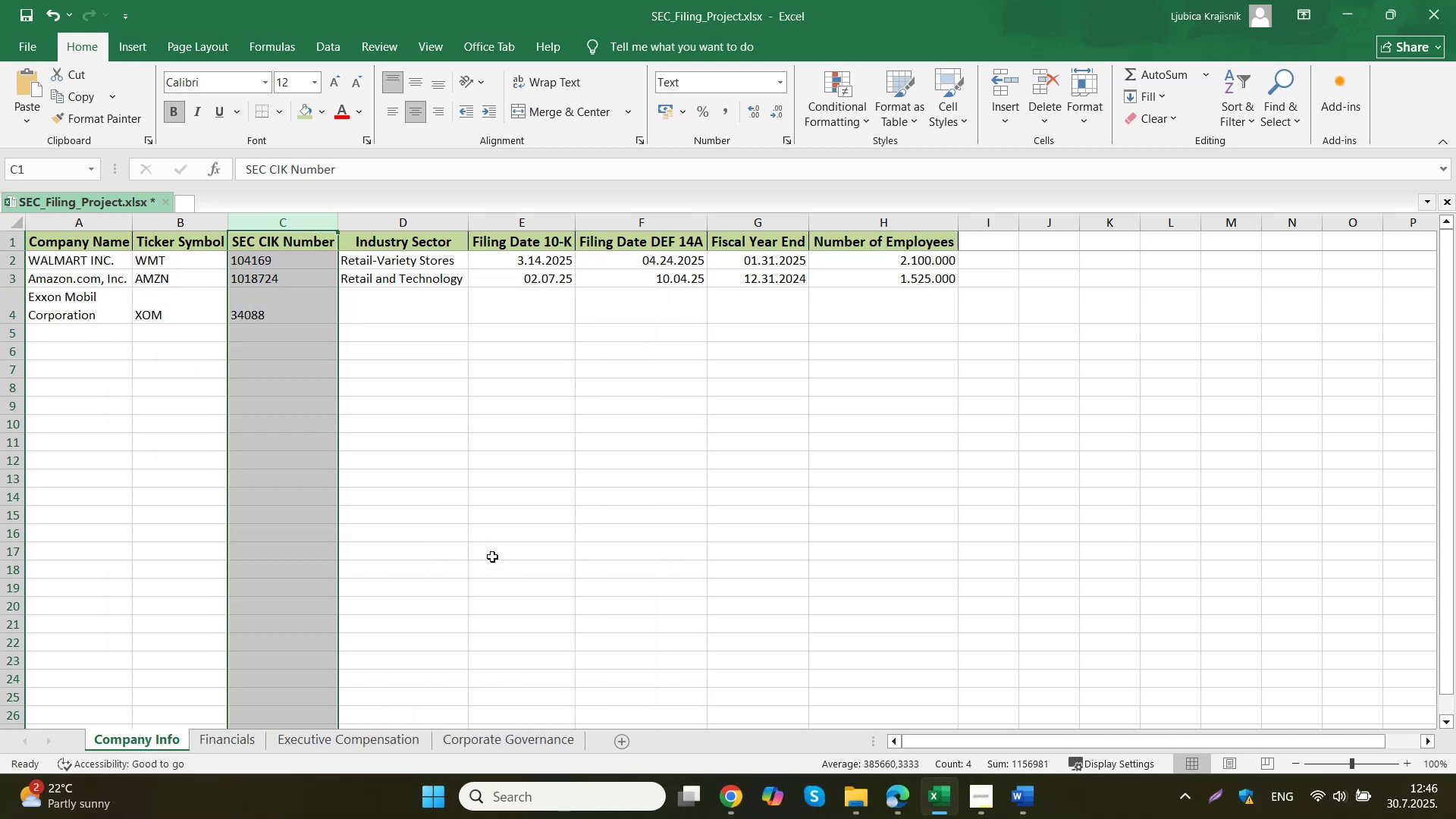 
left_click([492, 557])
 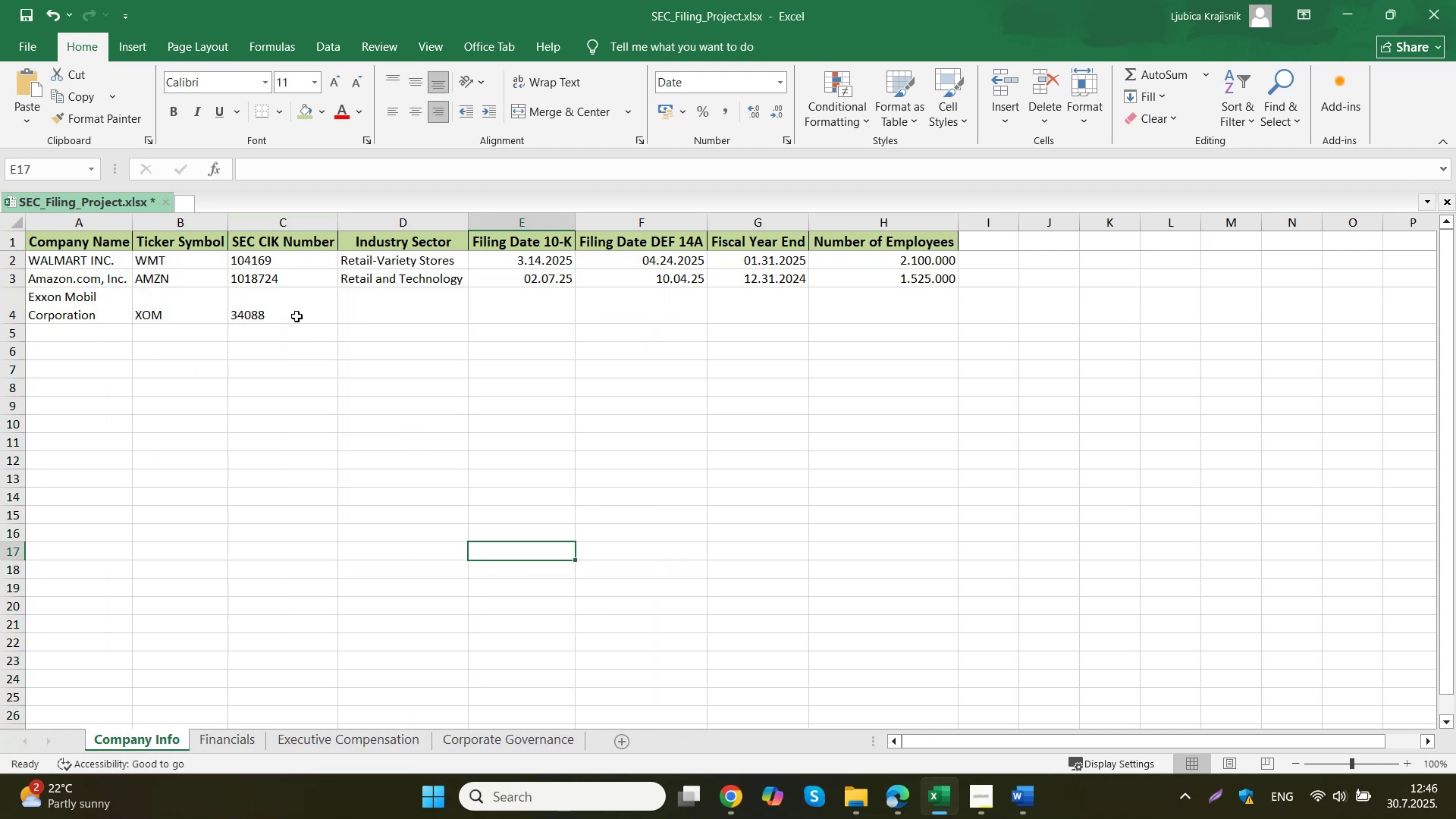 
double_click([297, 316])
 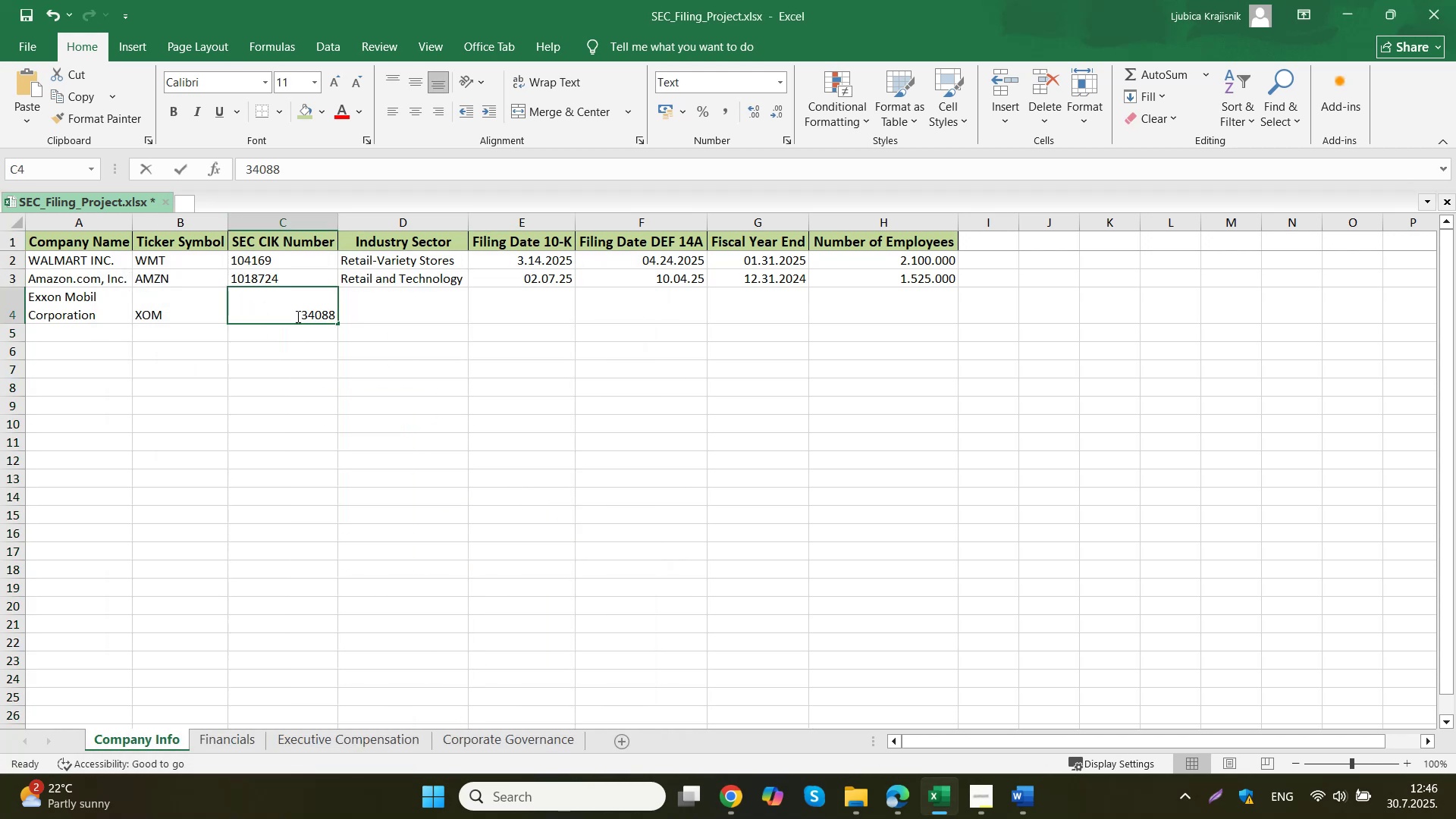 
hold_key(key=ControlLeft, duration=1.26)
 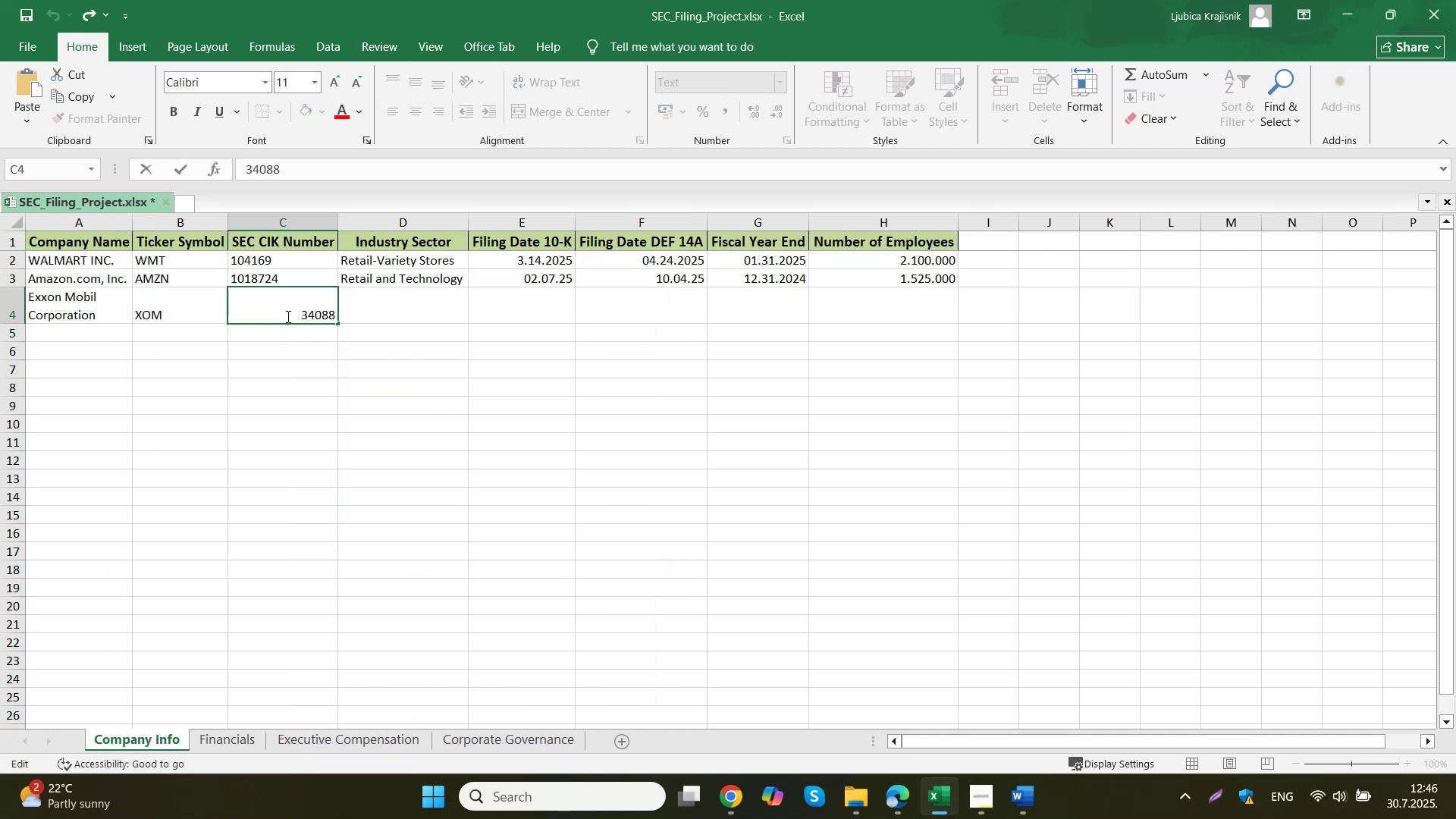 
left_click_drag(start_coordinate=[297, 313], to_coordinate=[334, 316])
 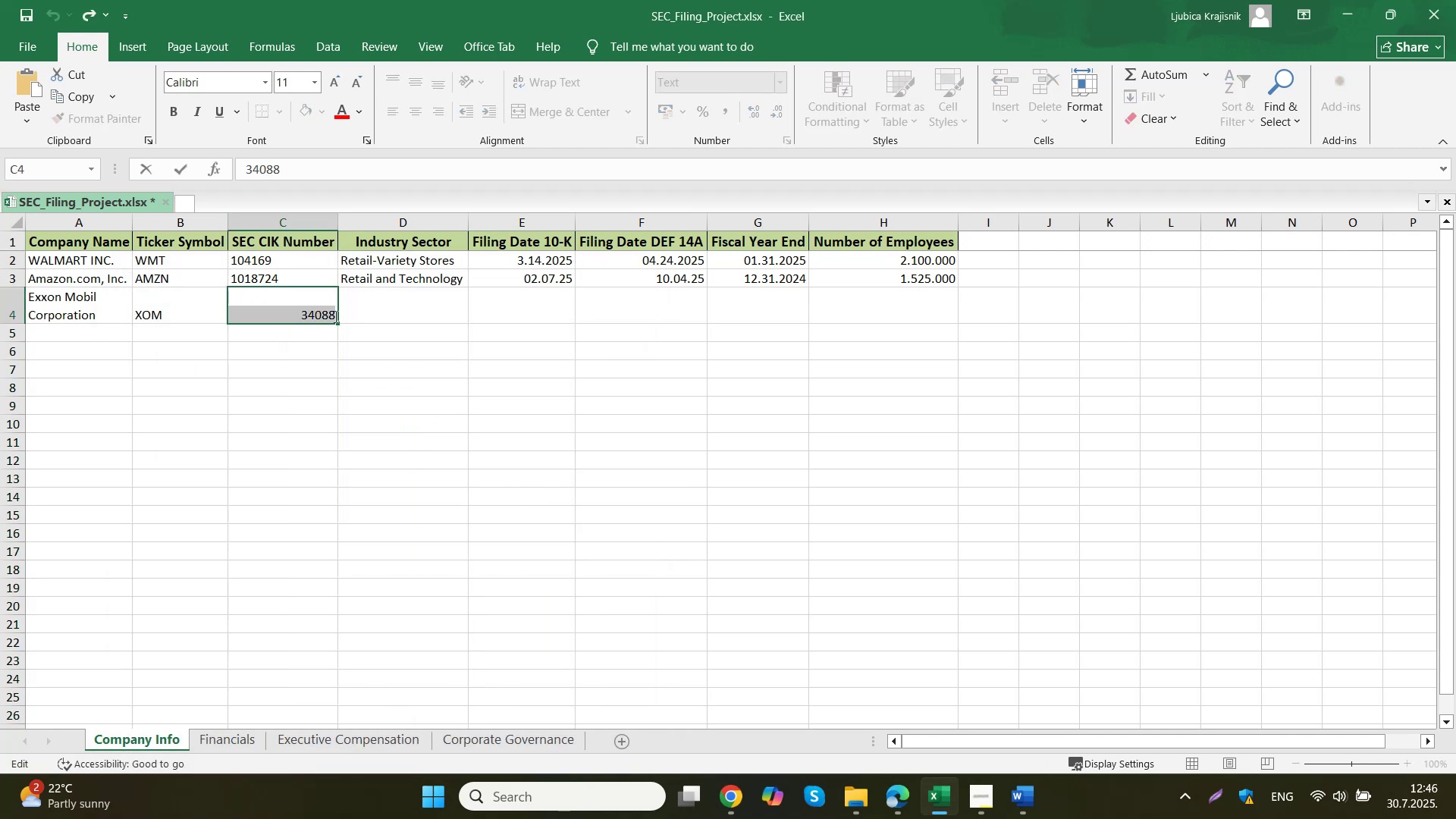 
key(Control+V)
 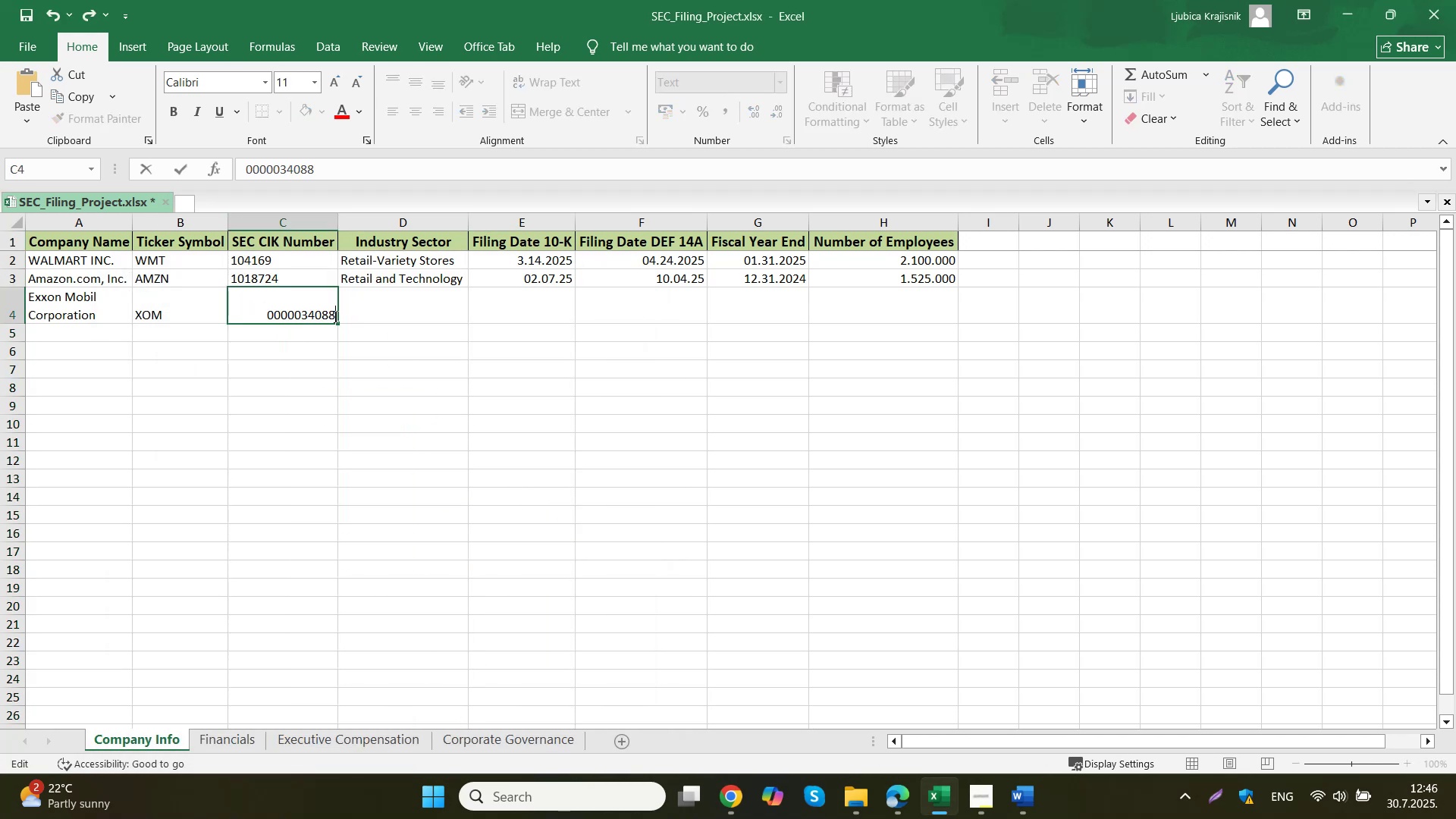 
left_click([406, 316])
 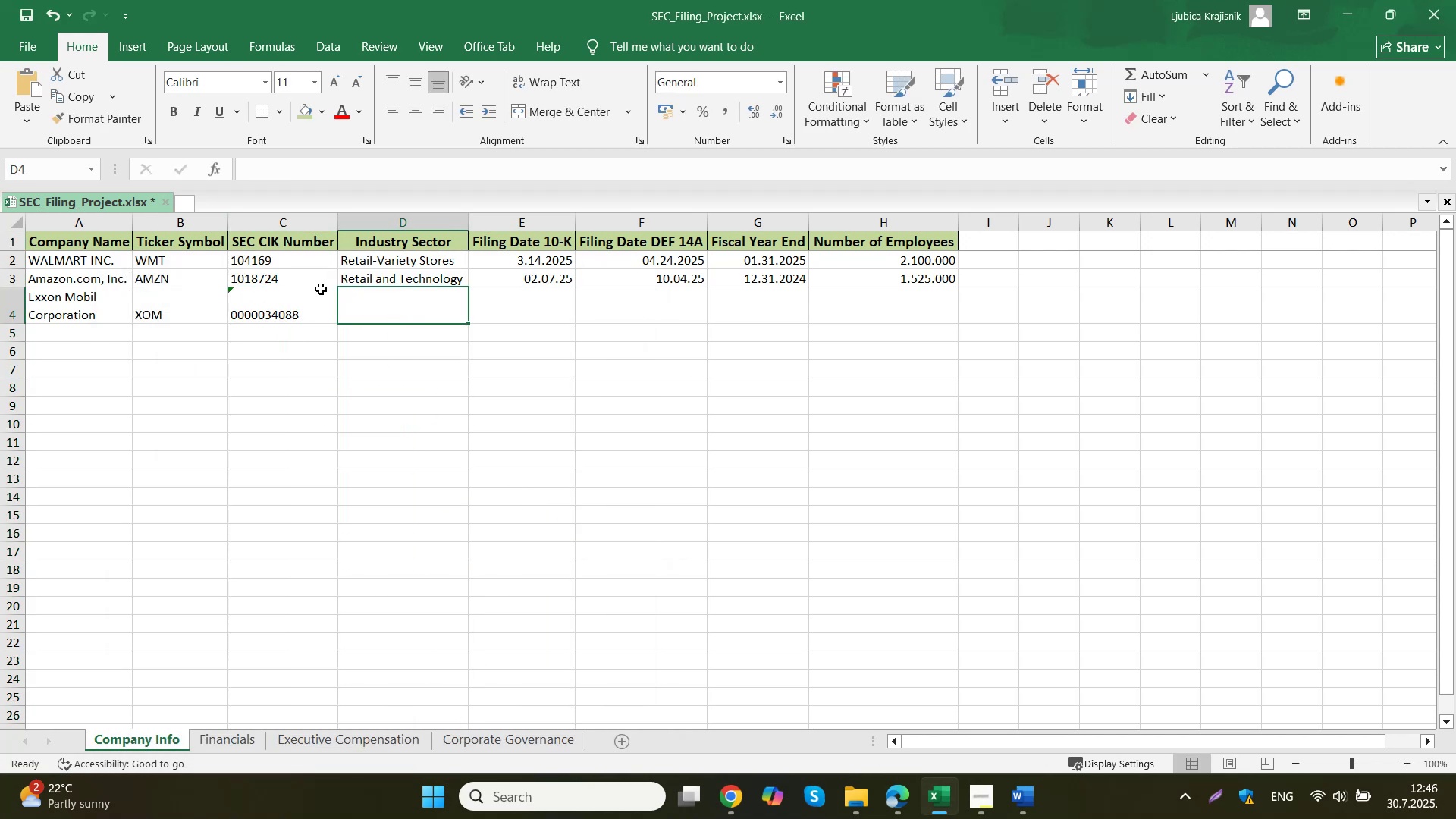 
left_click([246, 303])
 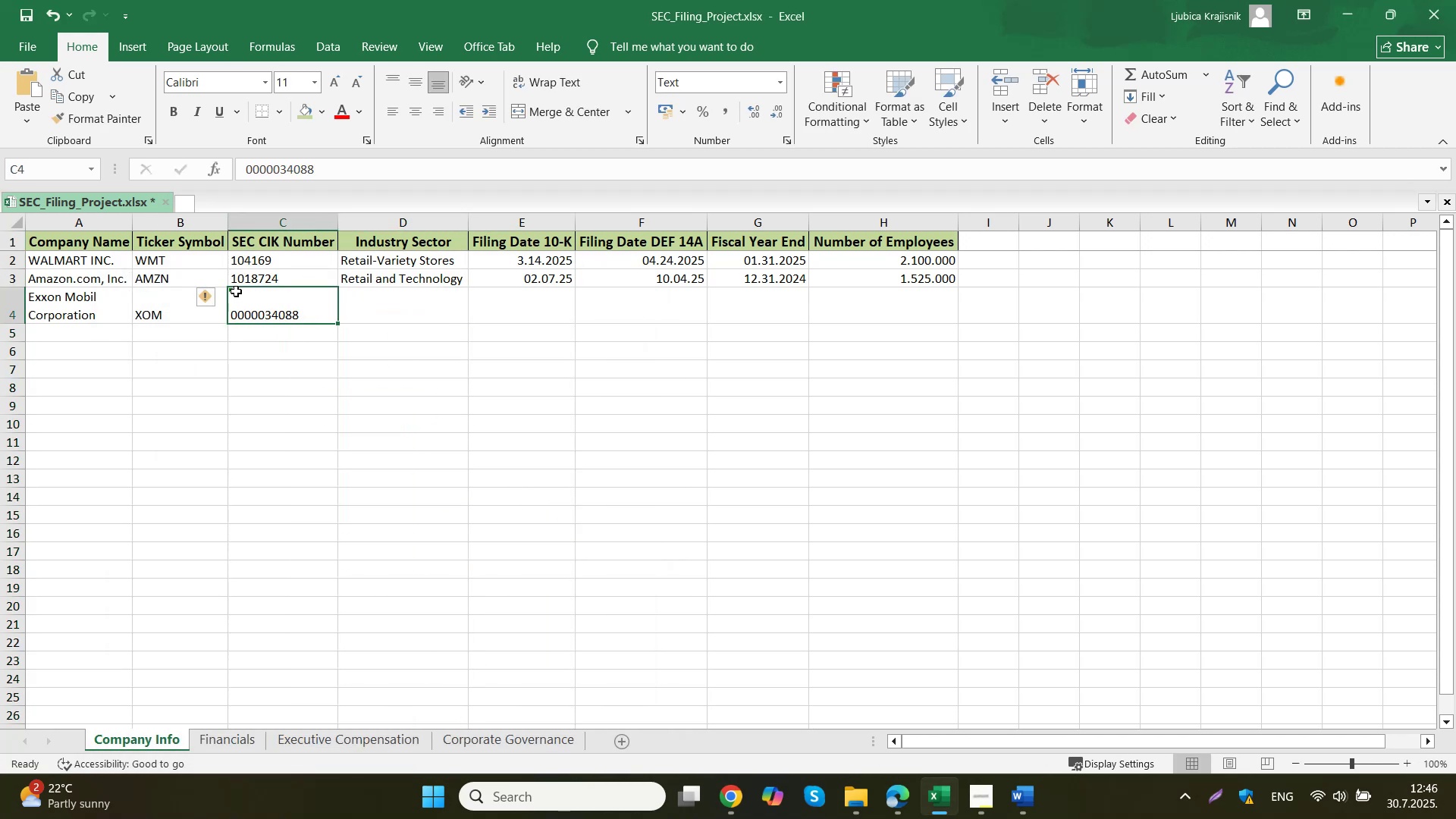 
key(Control+Z)
 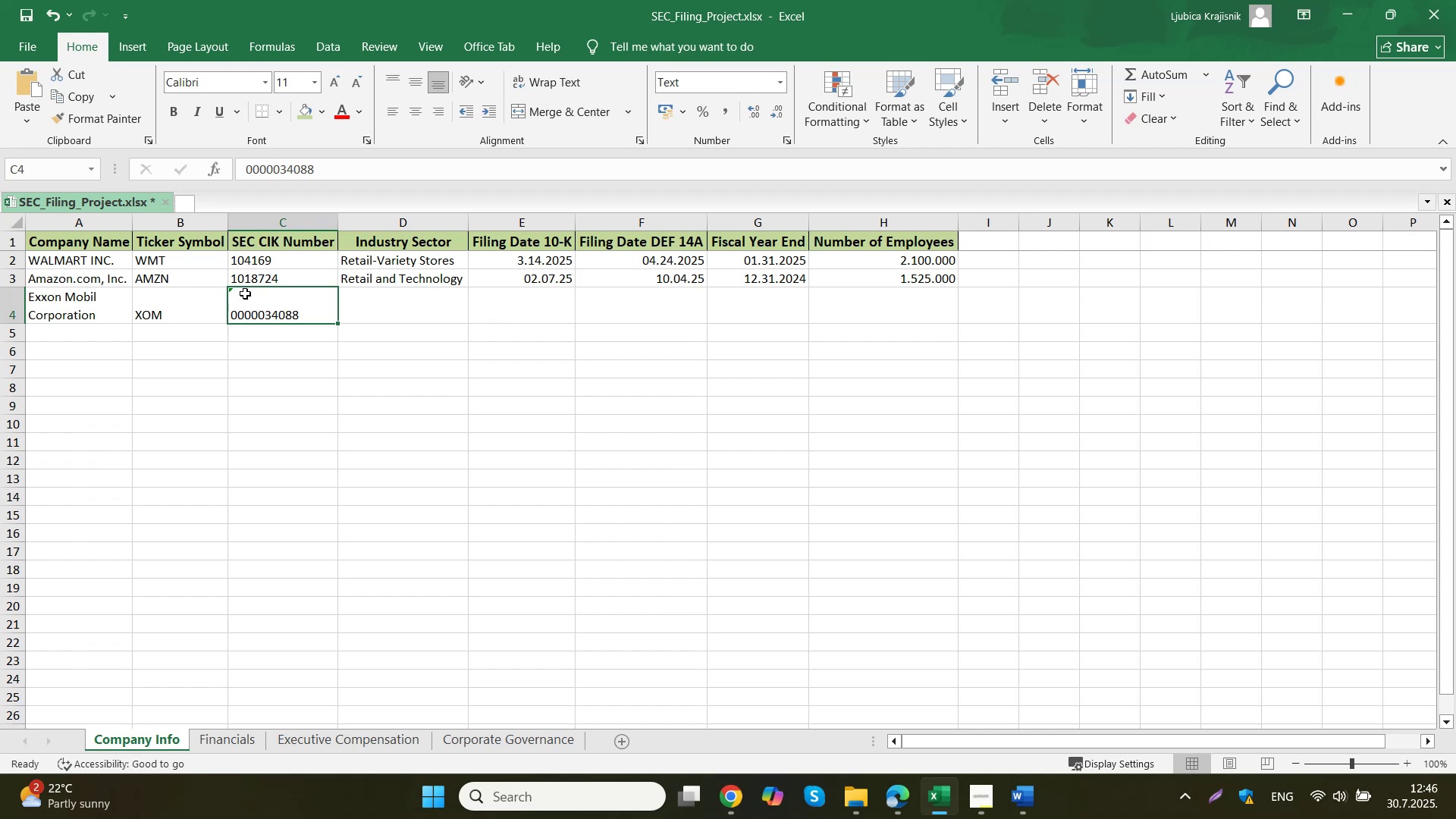 
left_click([378, 317])
 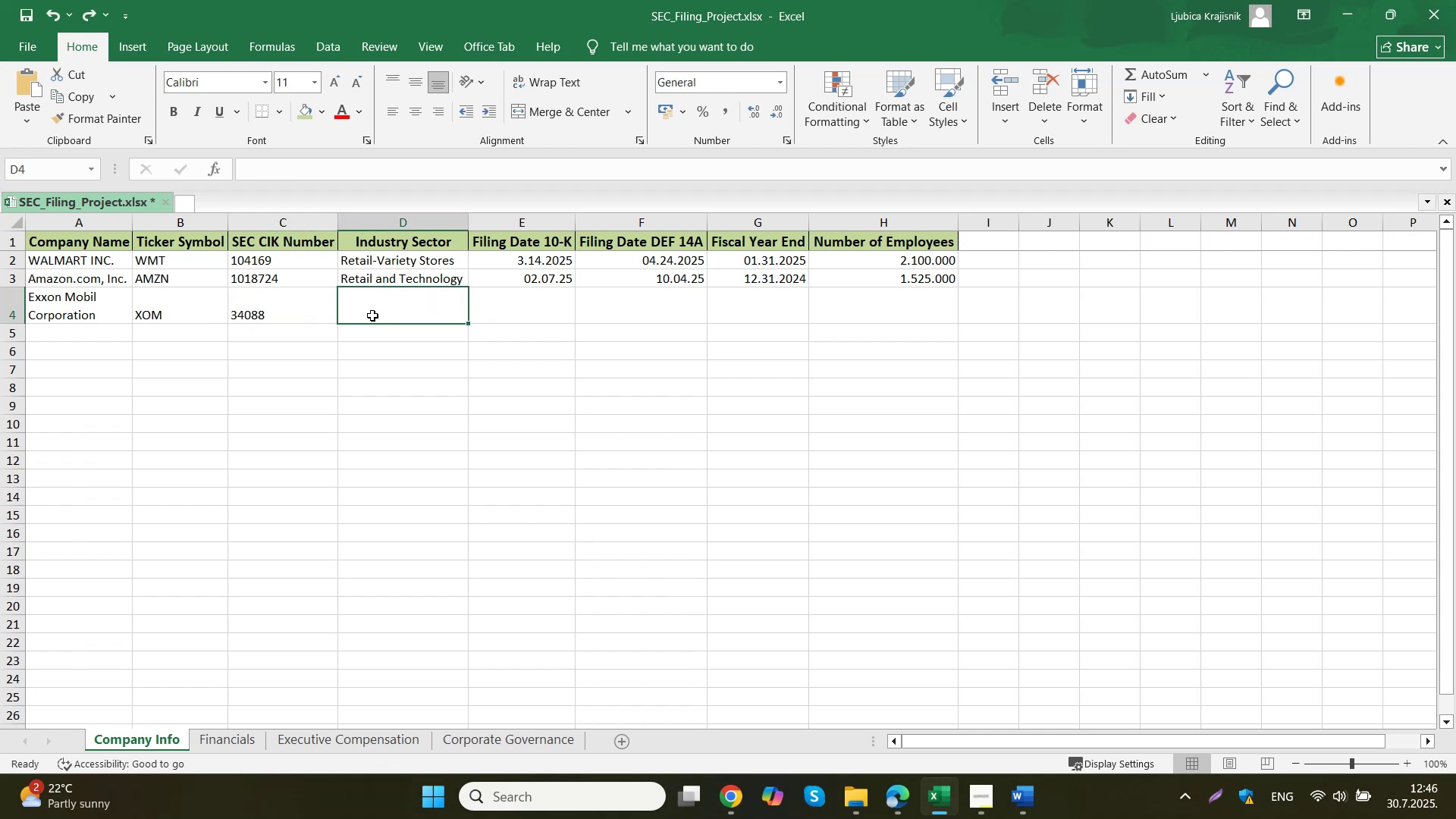 
left_click([310, 306])
 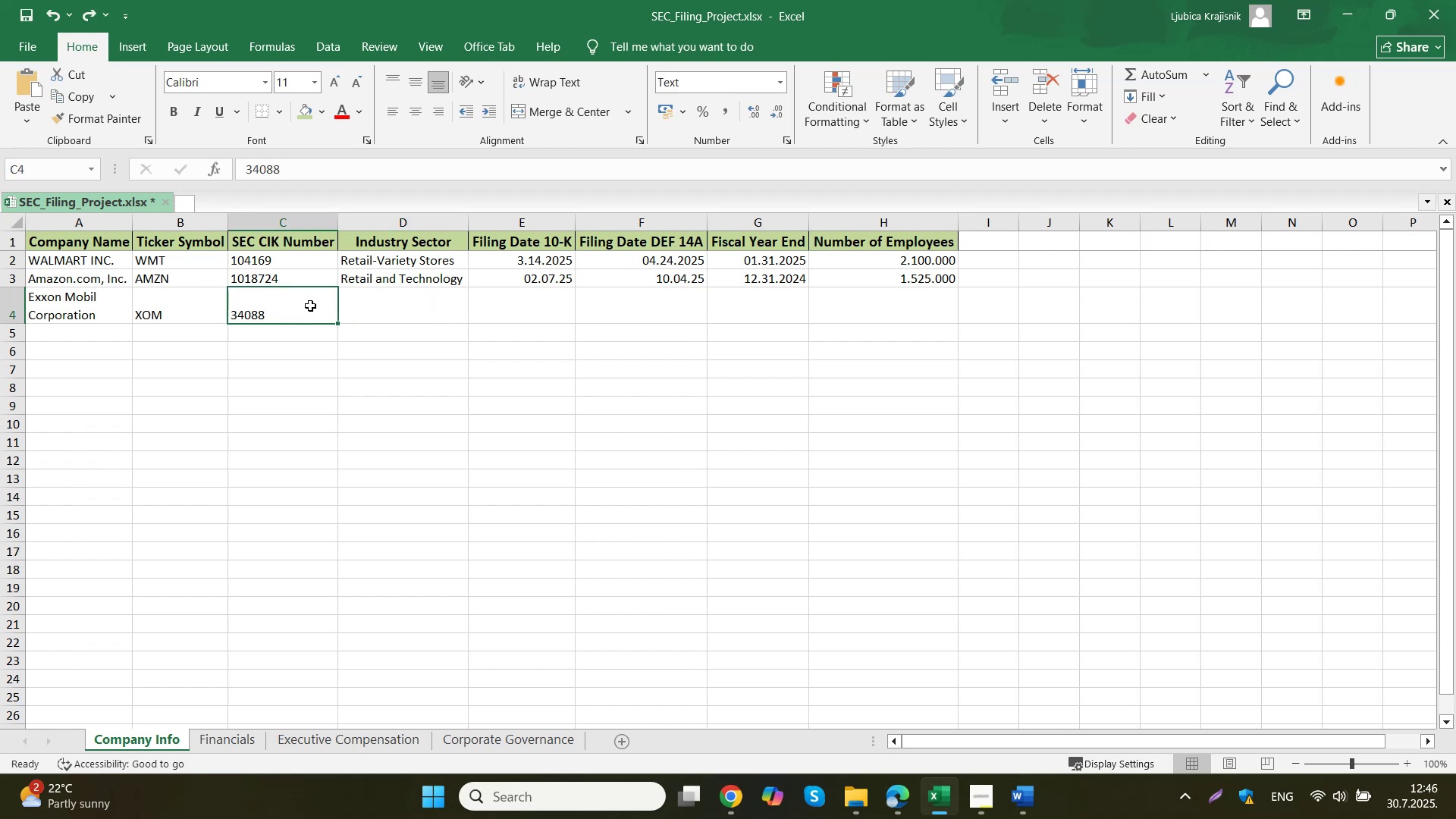 
left_click_drag(start_coordinate=[284, 174], to_coordinate=[244, 176])
 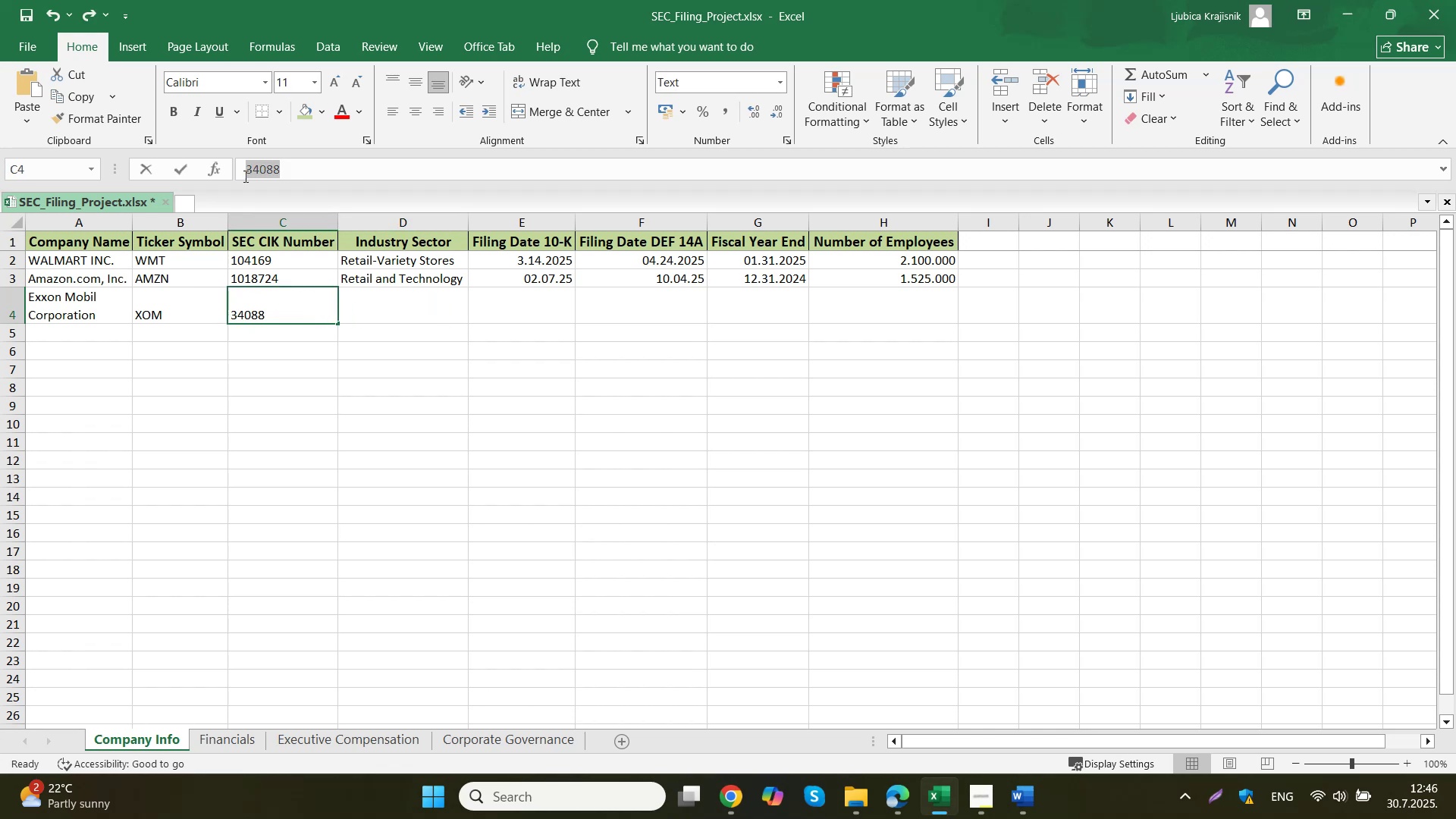 
key(Control+V)
 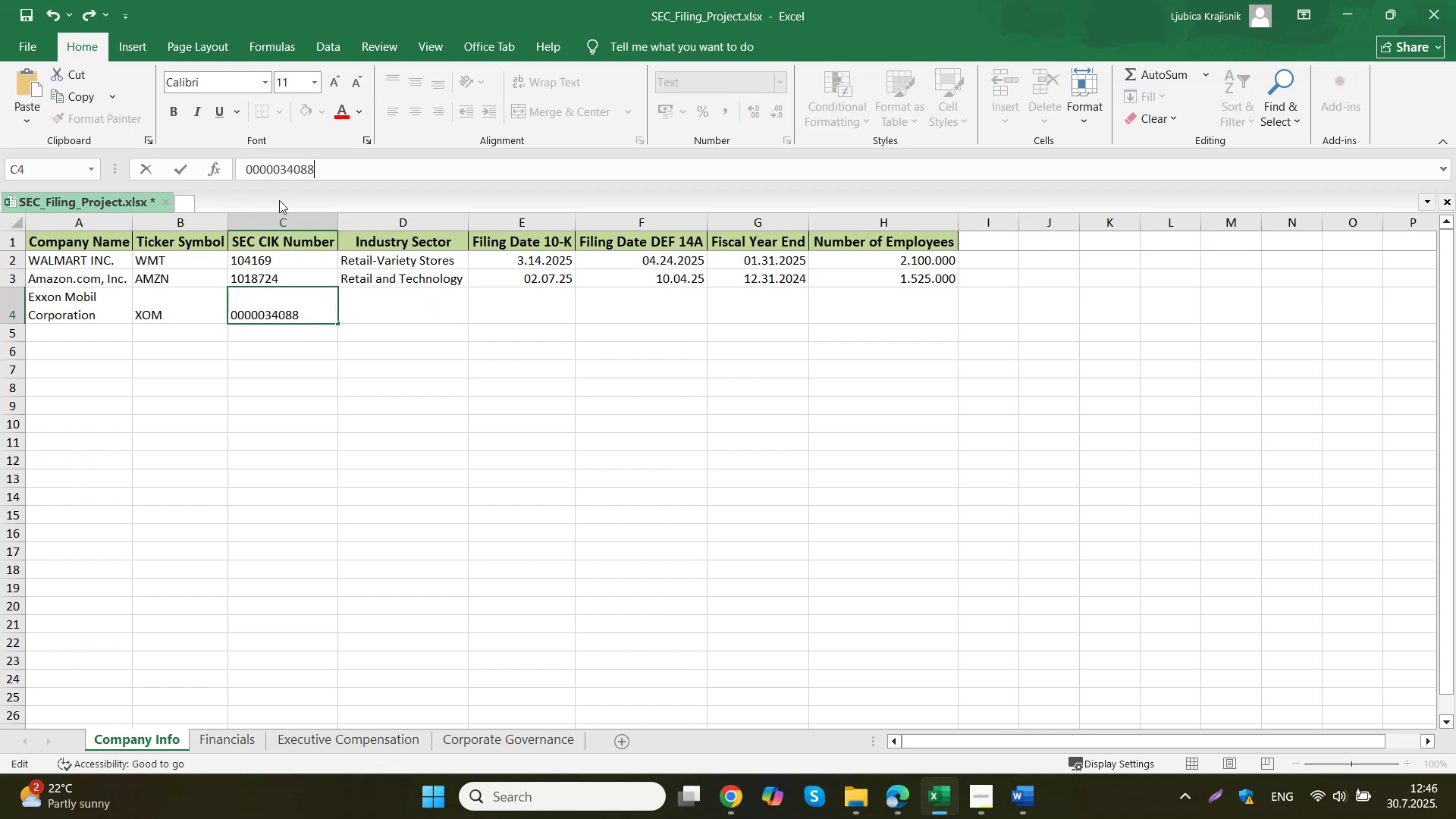 
left_click([394, 316])
 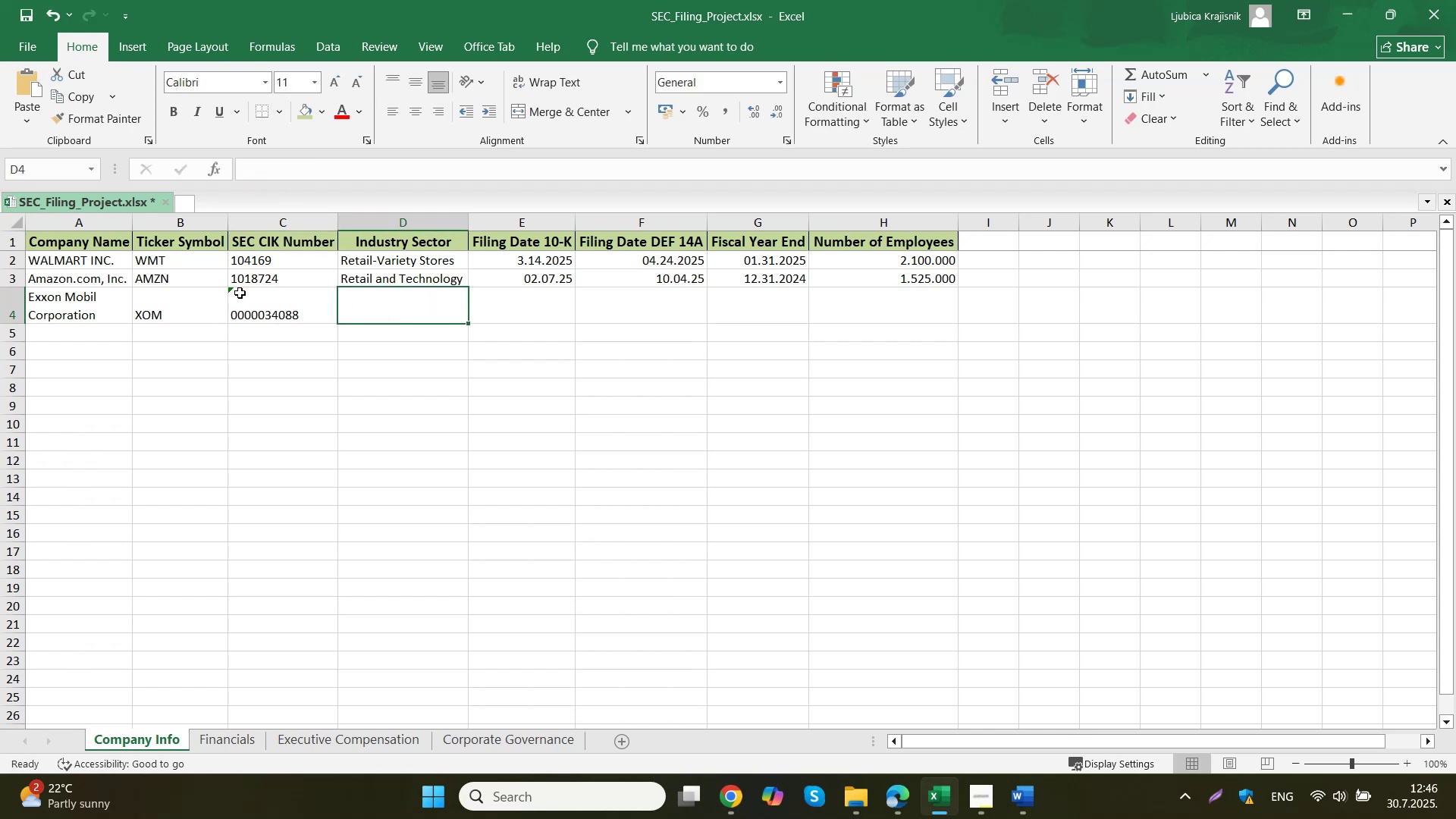 
left_click([230, 291])
 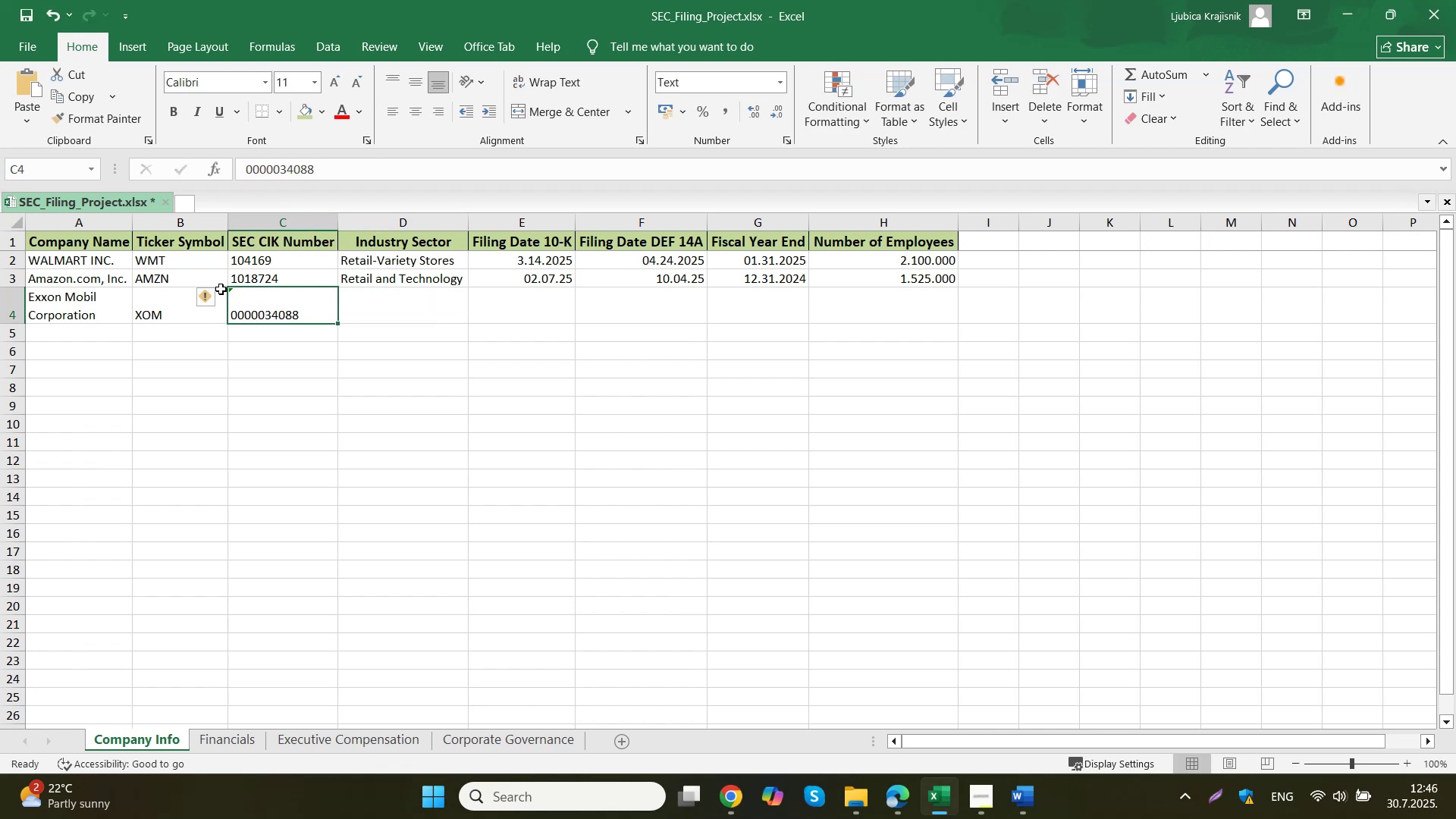 
left_click([214, 303])
 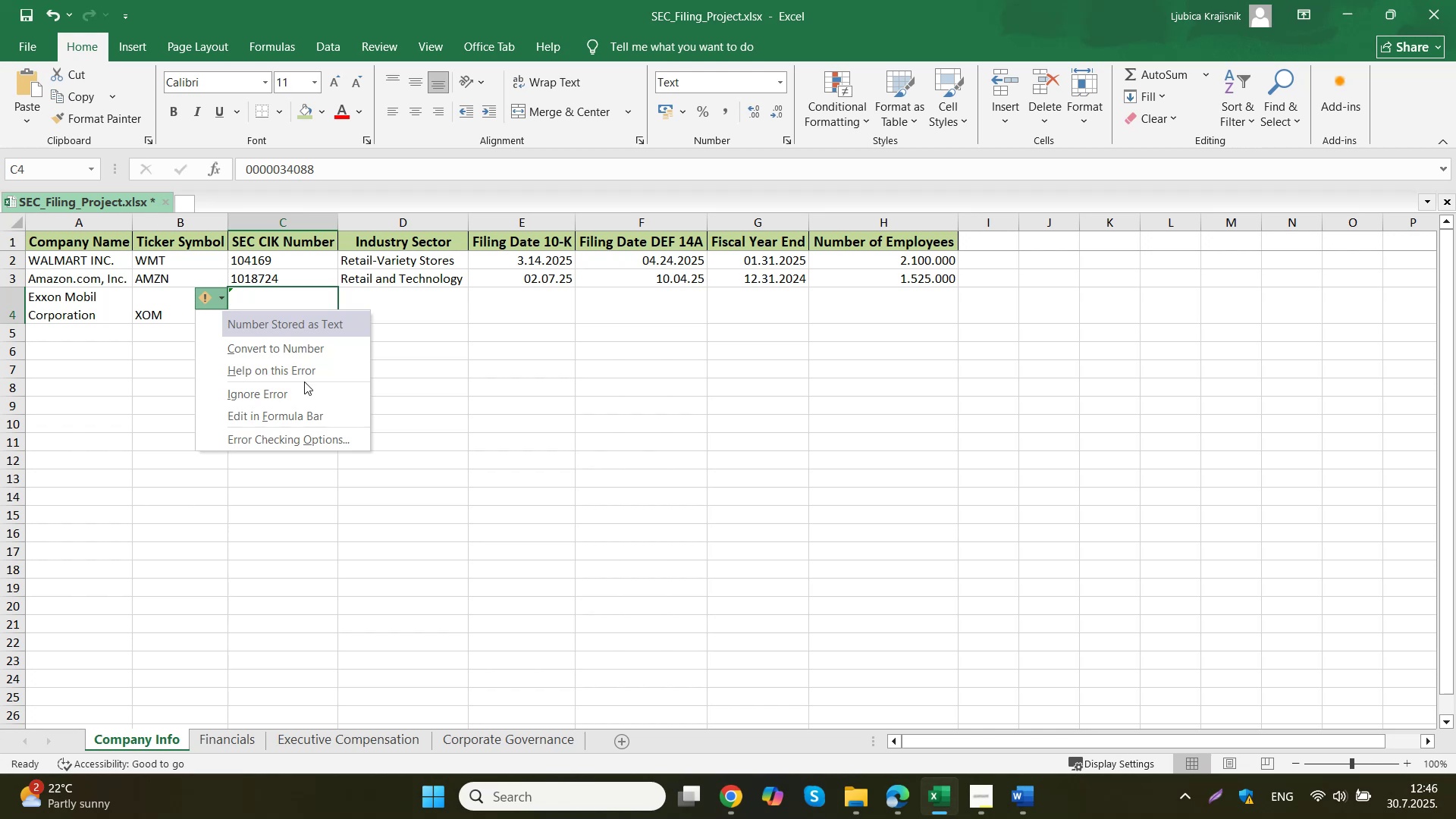 
wait(6.94)
 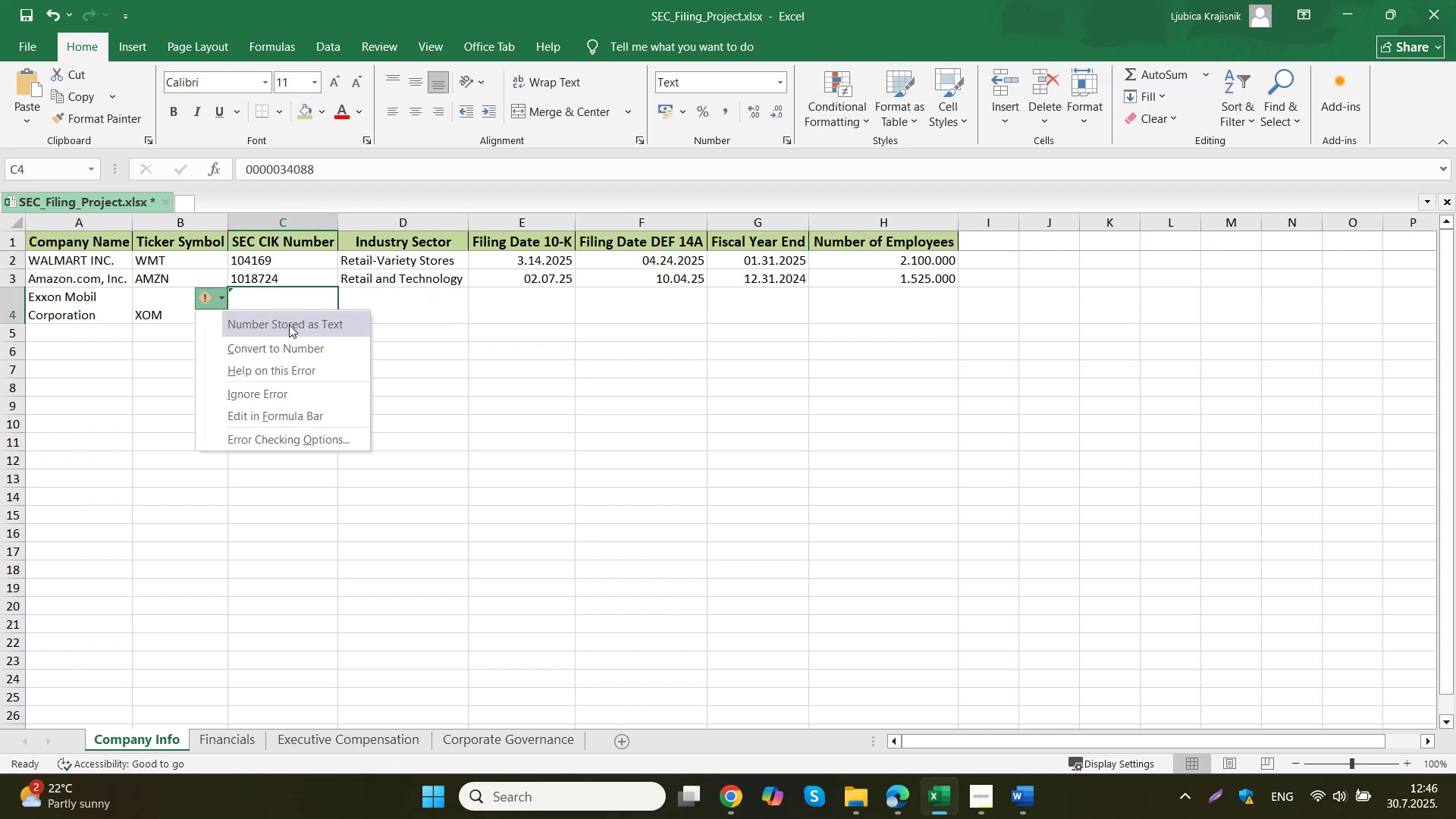 
left_click([309, 397])
 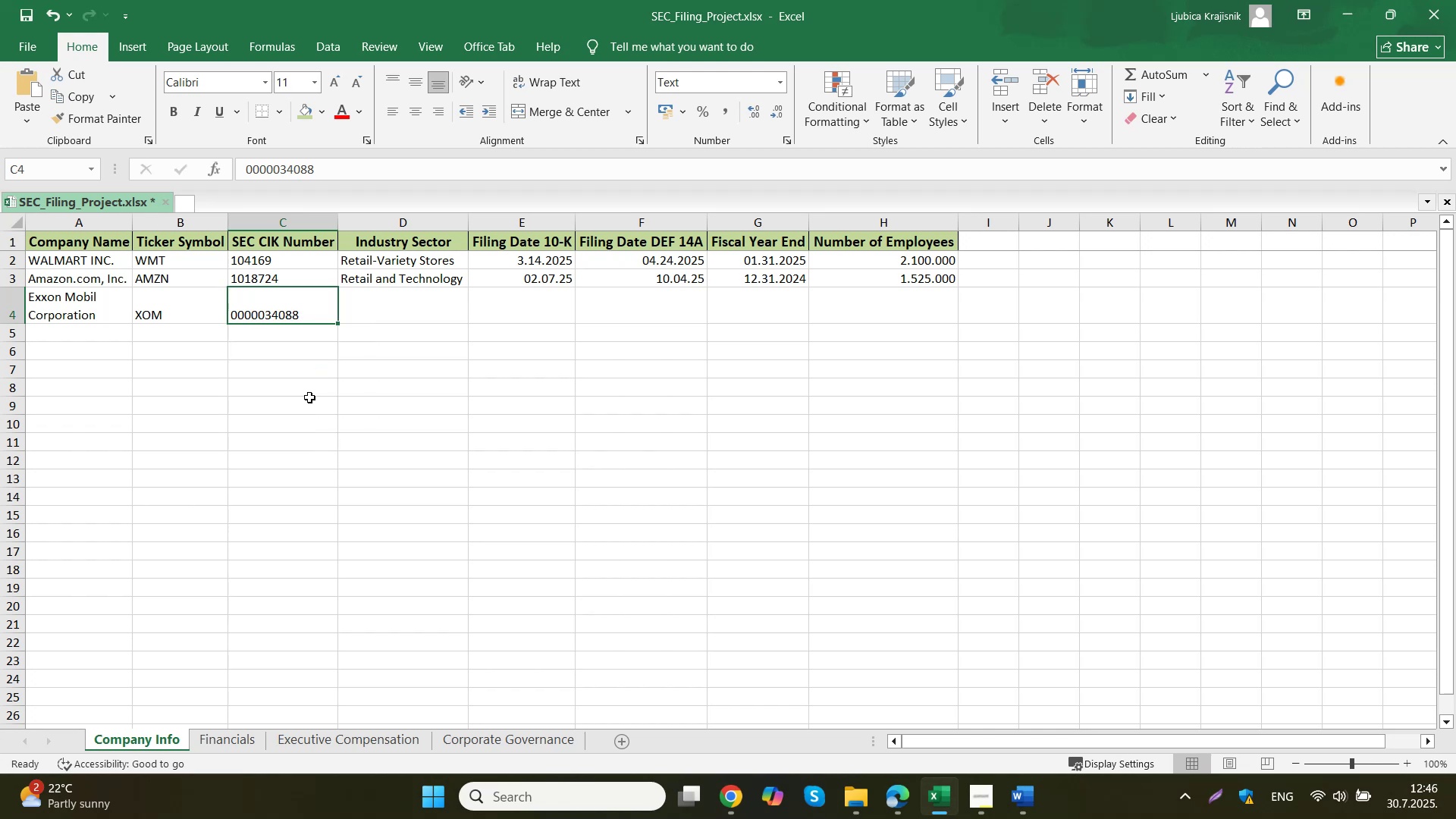 
left_click([403, 395])
 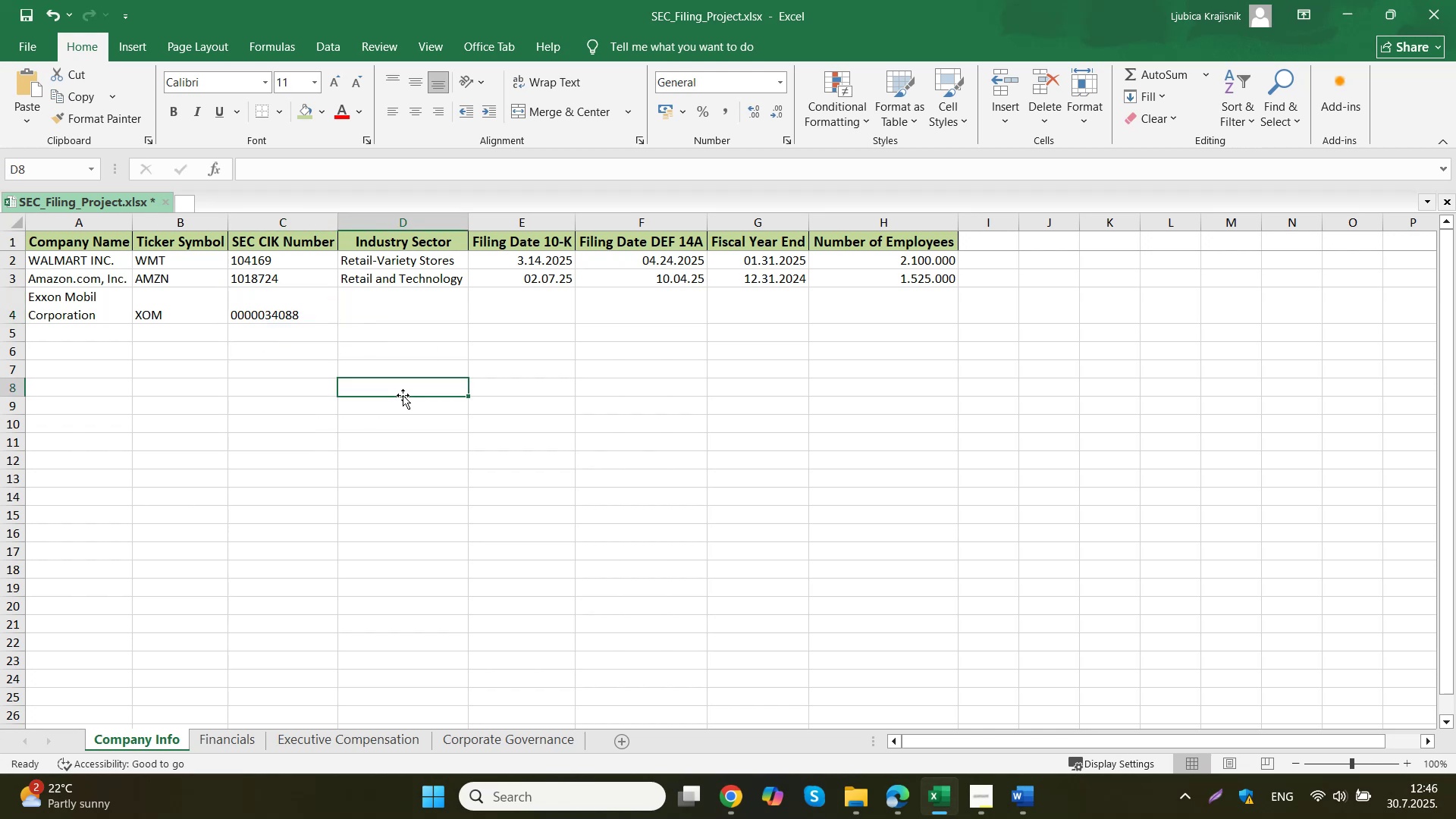 
left_click([300, 315])
 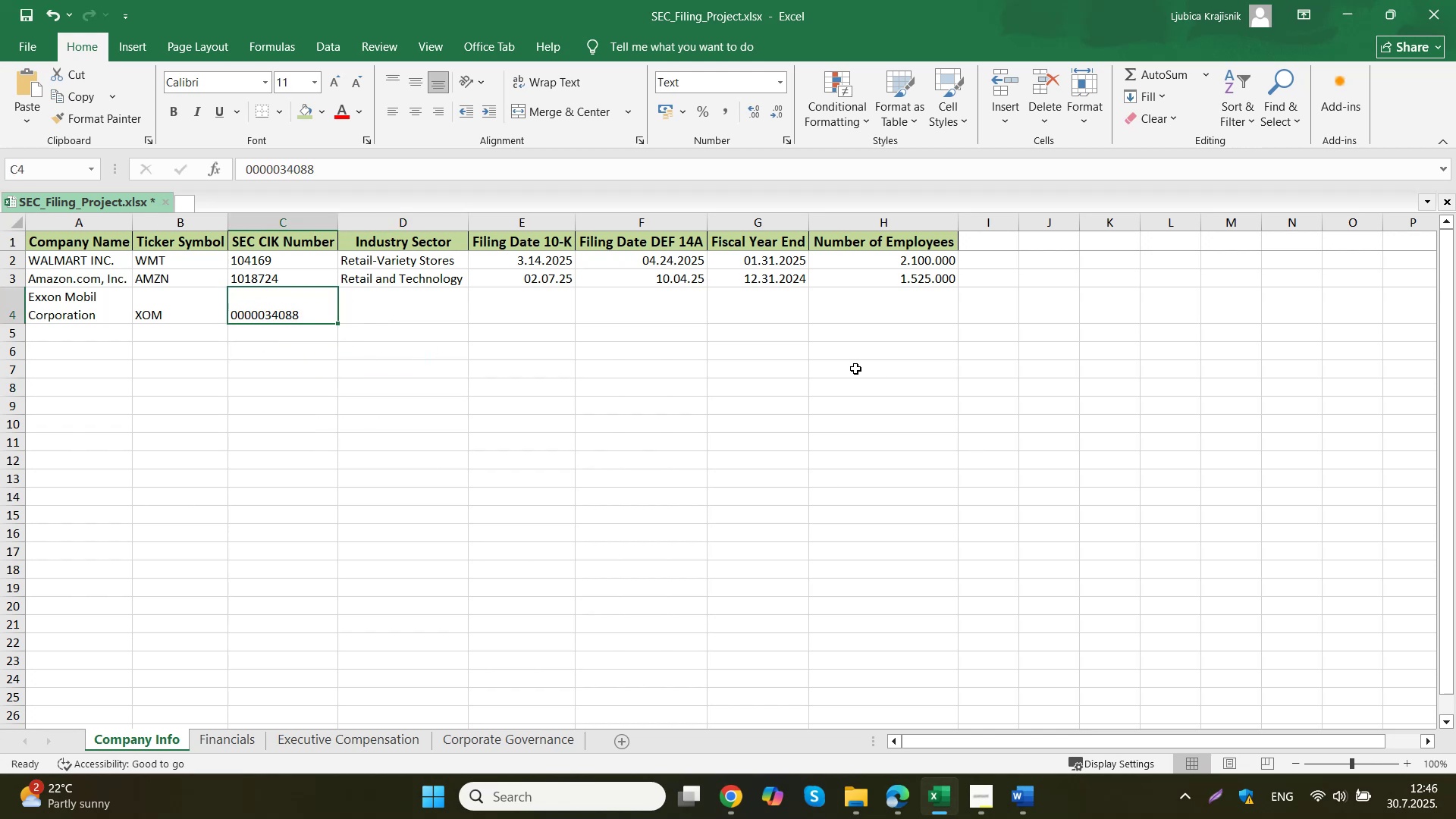 
wait(5.61)
 